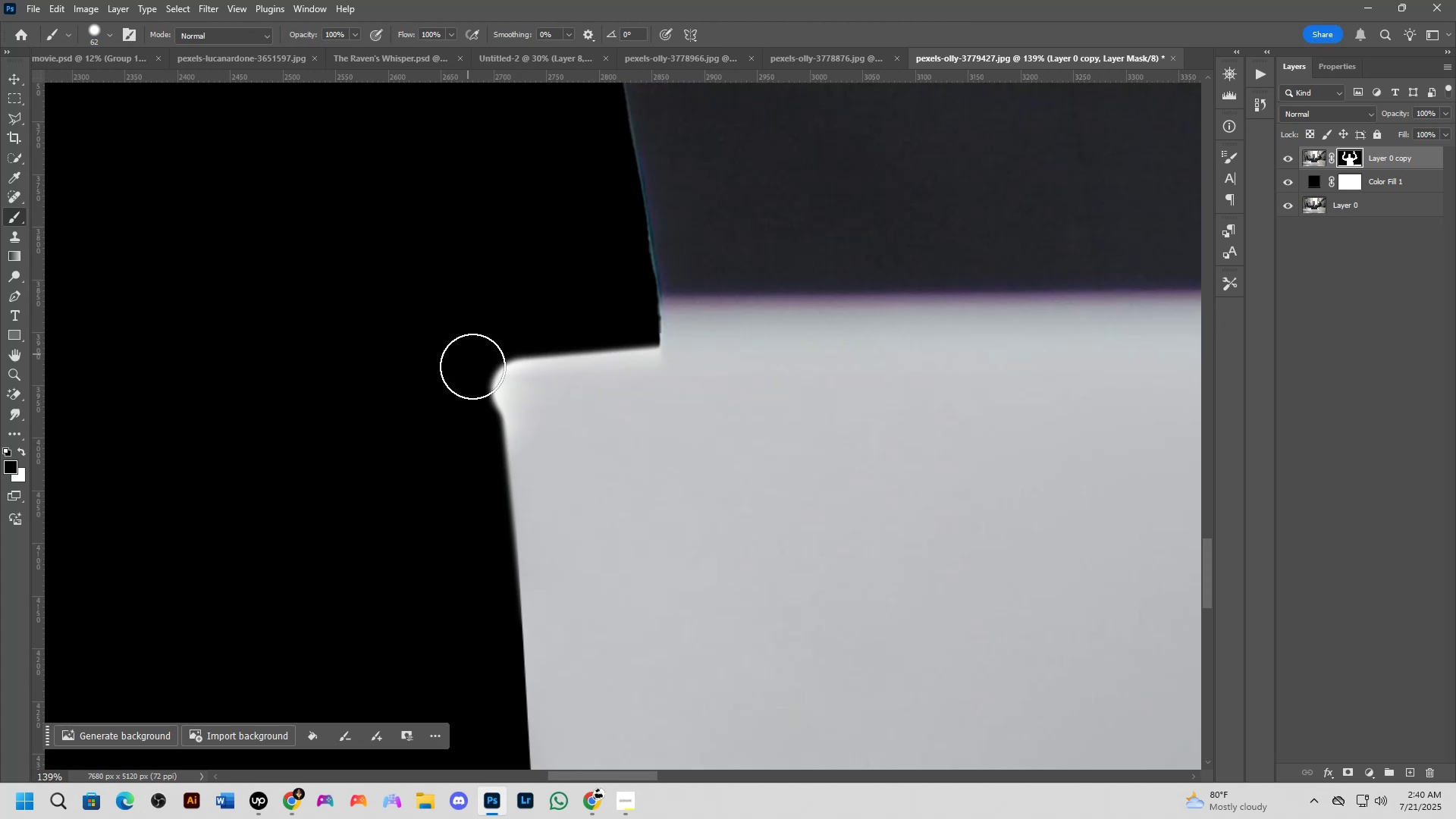 
hold_key(key=ShiftLeft, duration=0.65)
left_click([478, 472])
 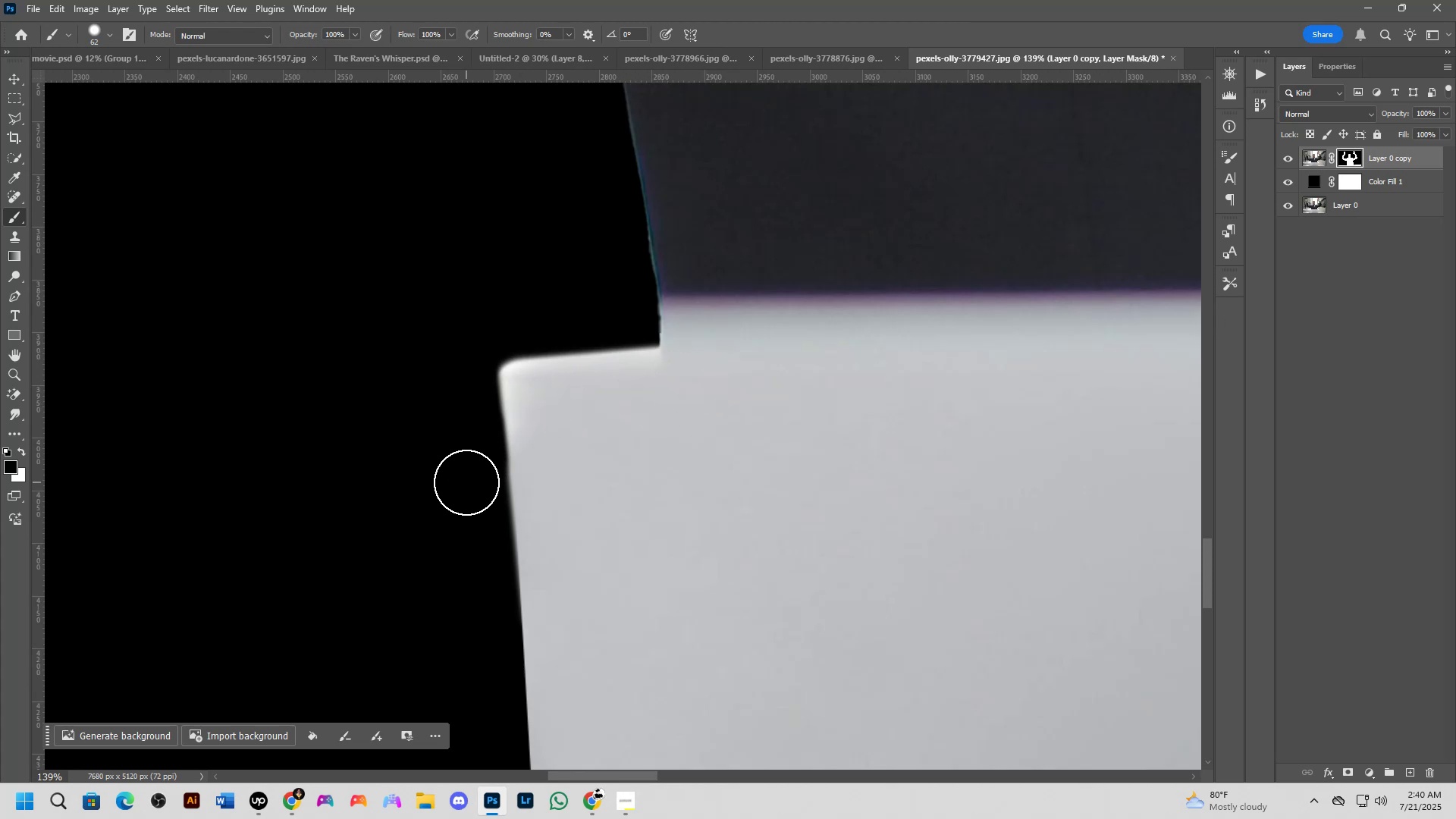 
scroll: coordinate [504, 430], scroll_direction: down, amount: 8.0
 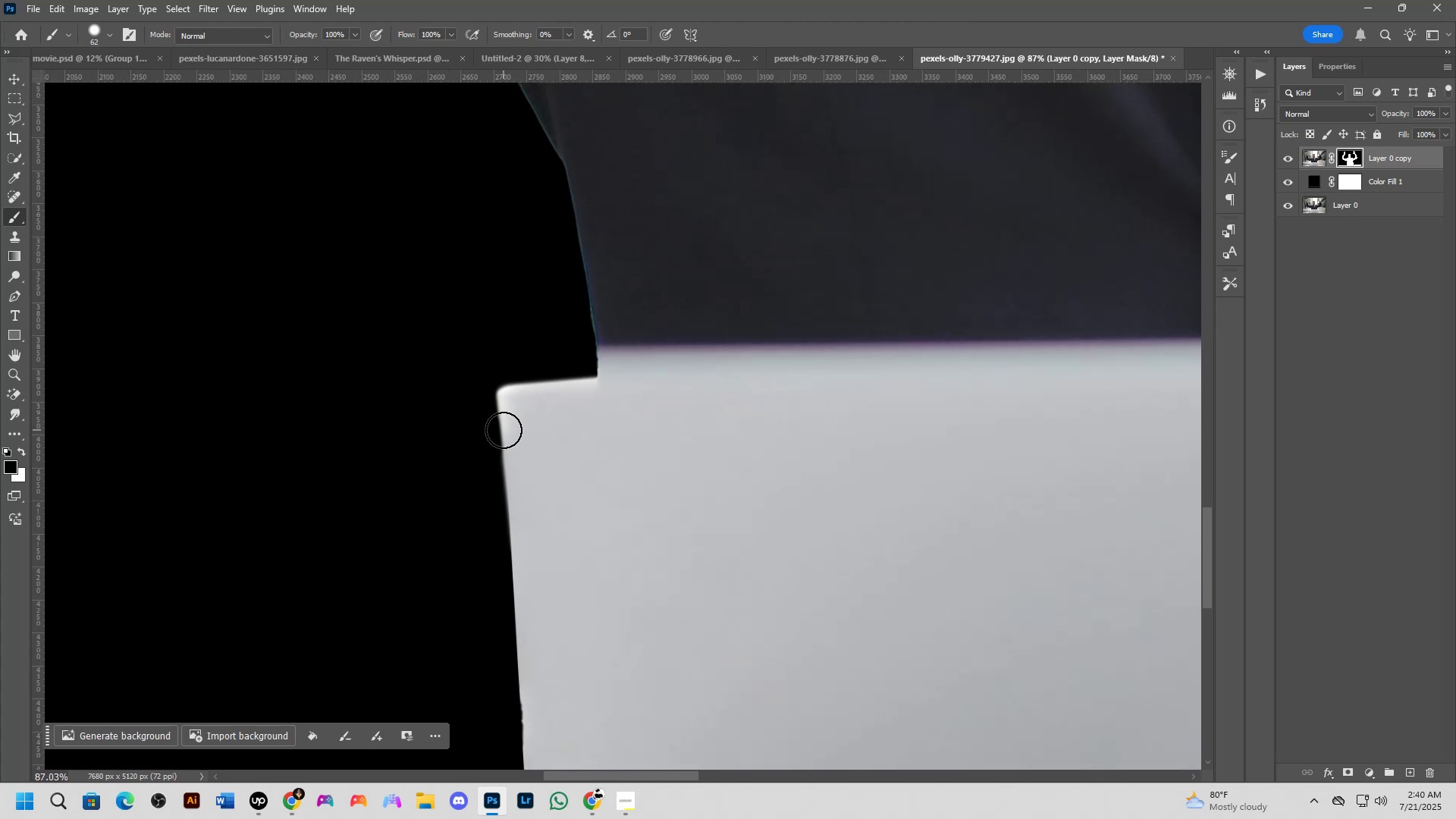 
hold_key(key=Space, duration=0.54)
 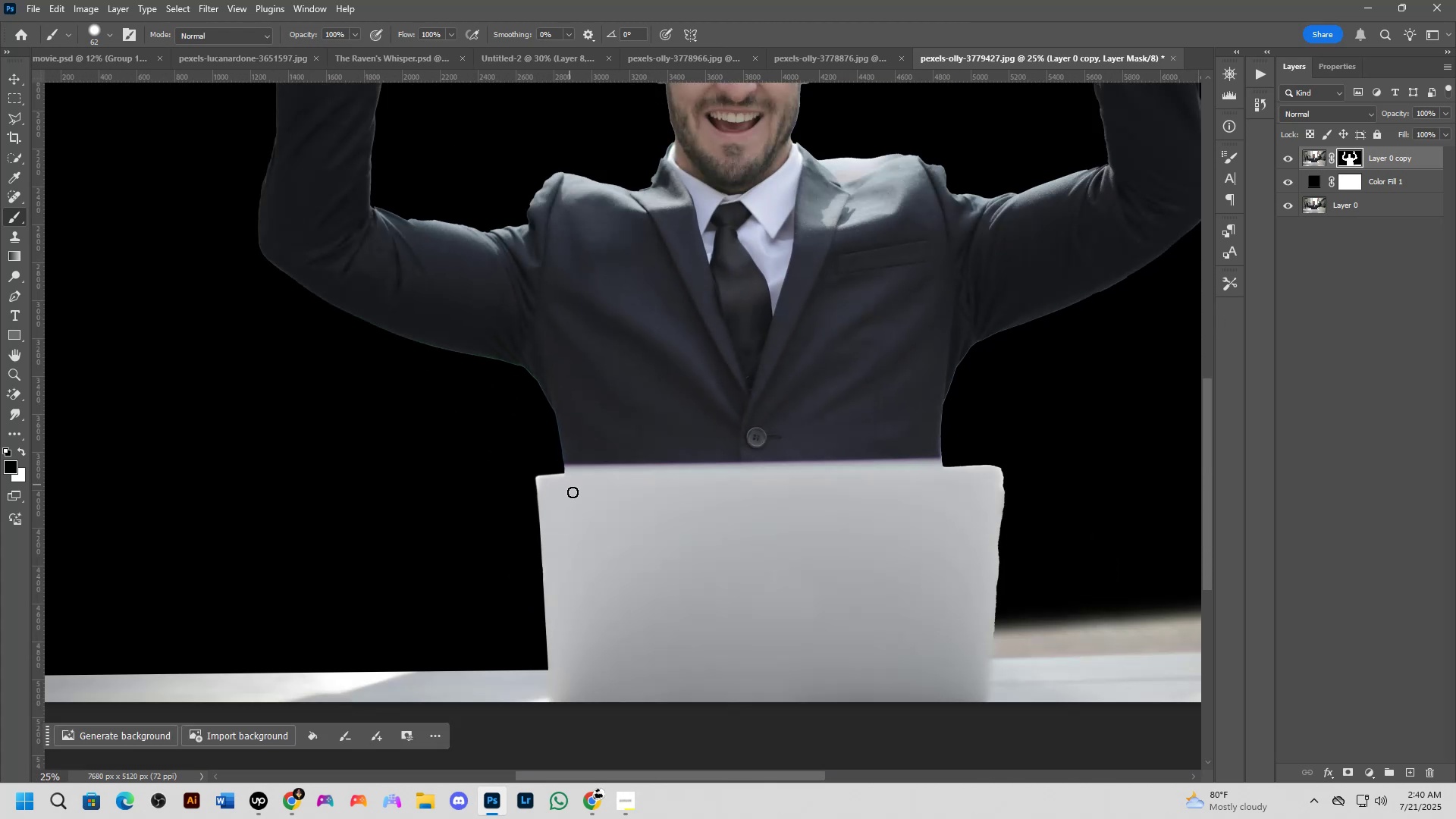 
left_click_drag(start_coordinate=[590, 420], to_coordinate=[573, 489])
 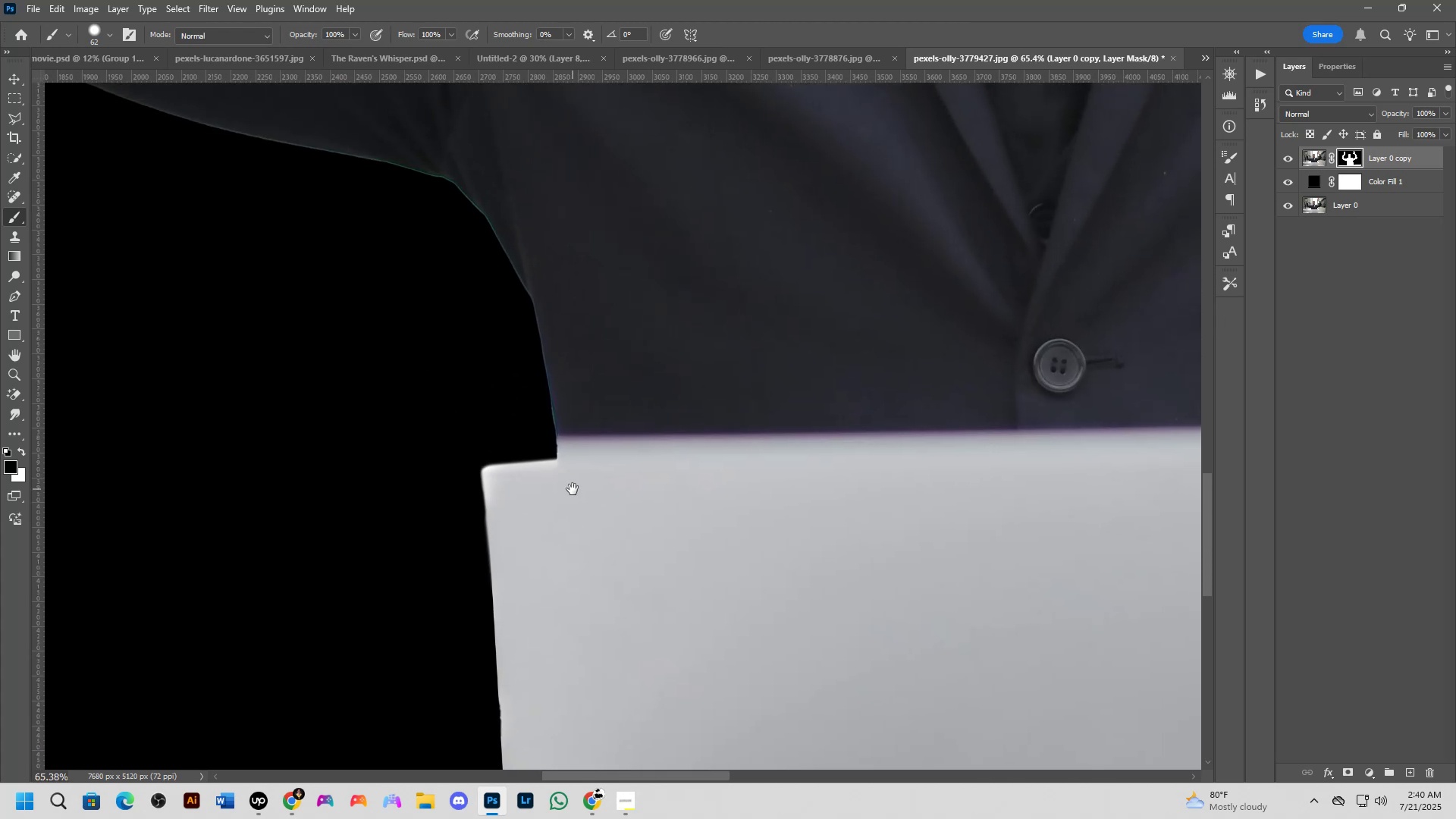 
key(Shift+ShiftLeft)
 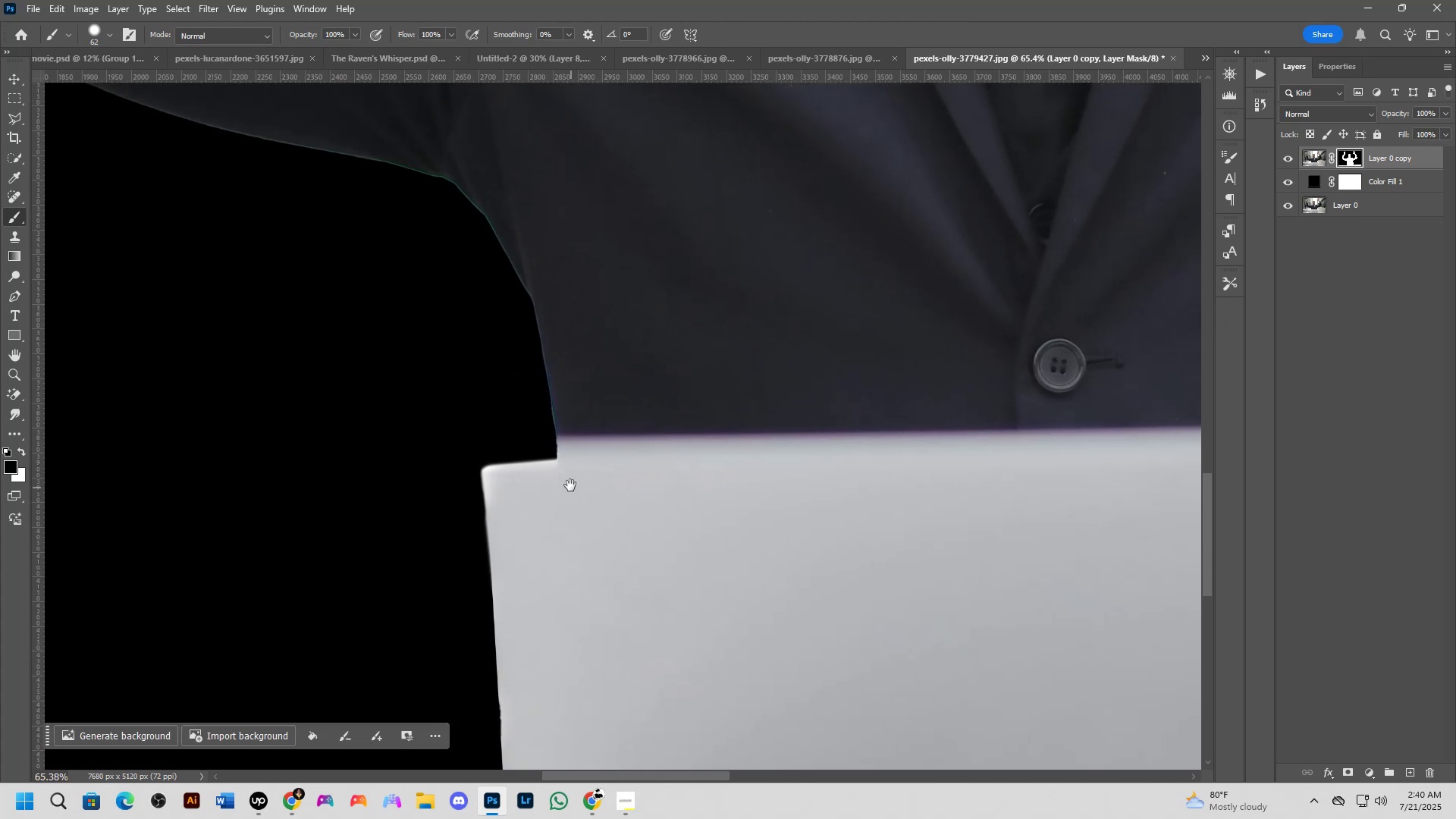 
scroll: coordinate [573, 493], scroll_direction: down, amount: 4.0
 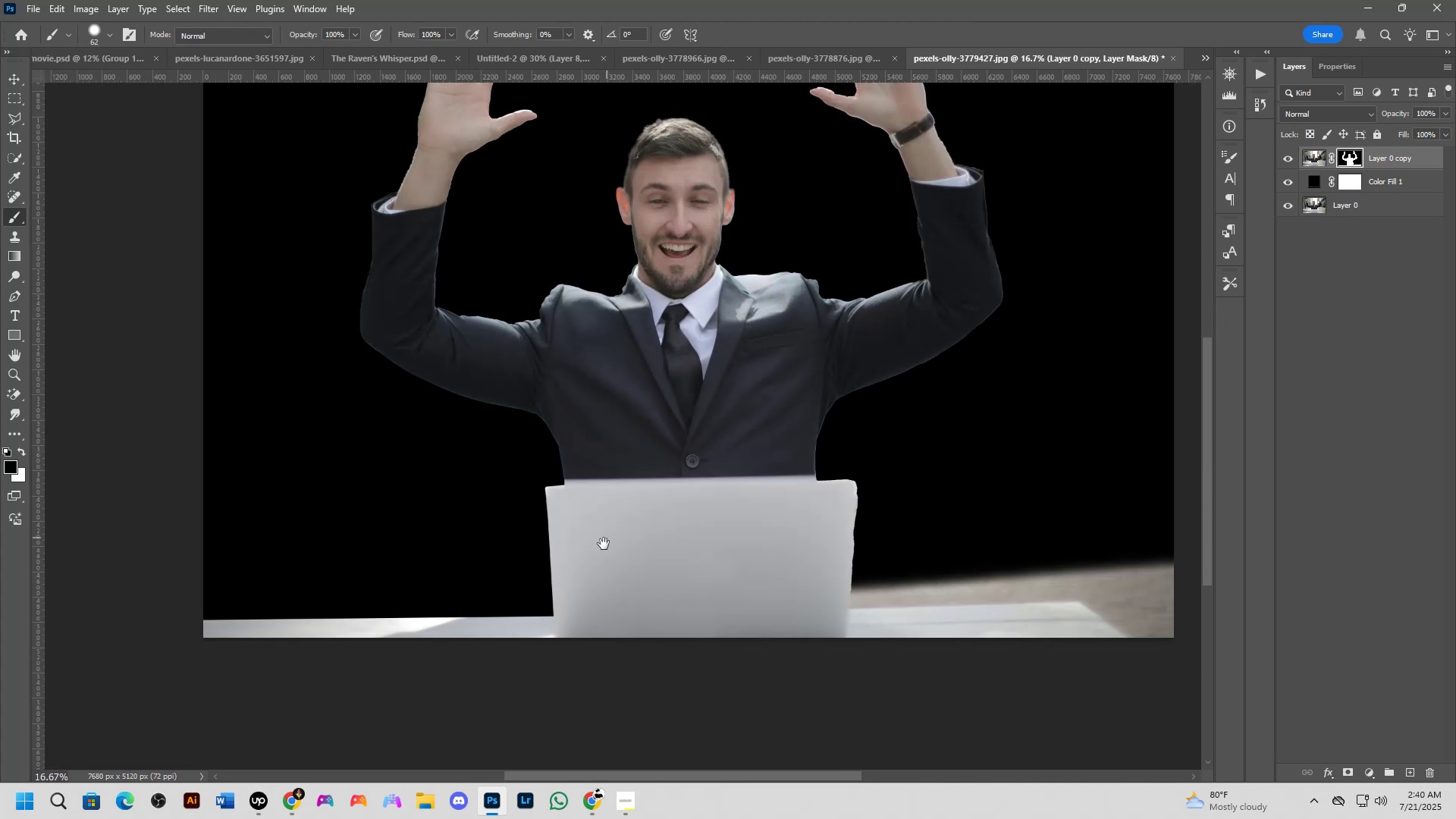 
key(Shift+ShiftLeft)
 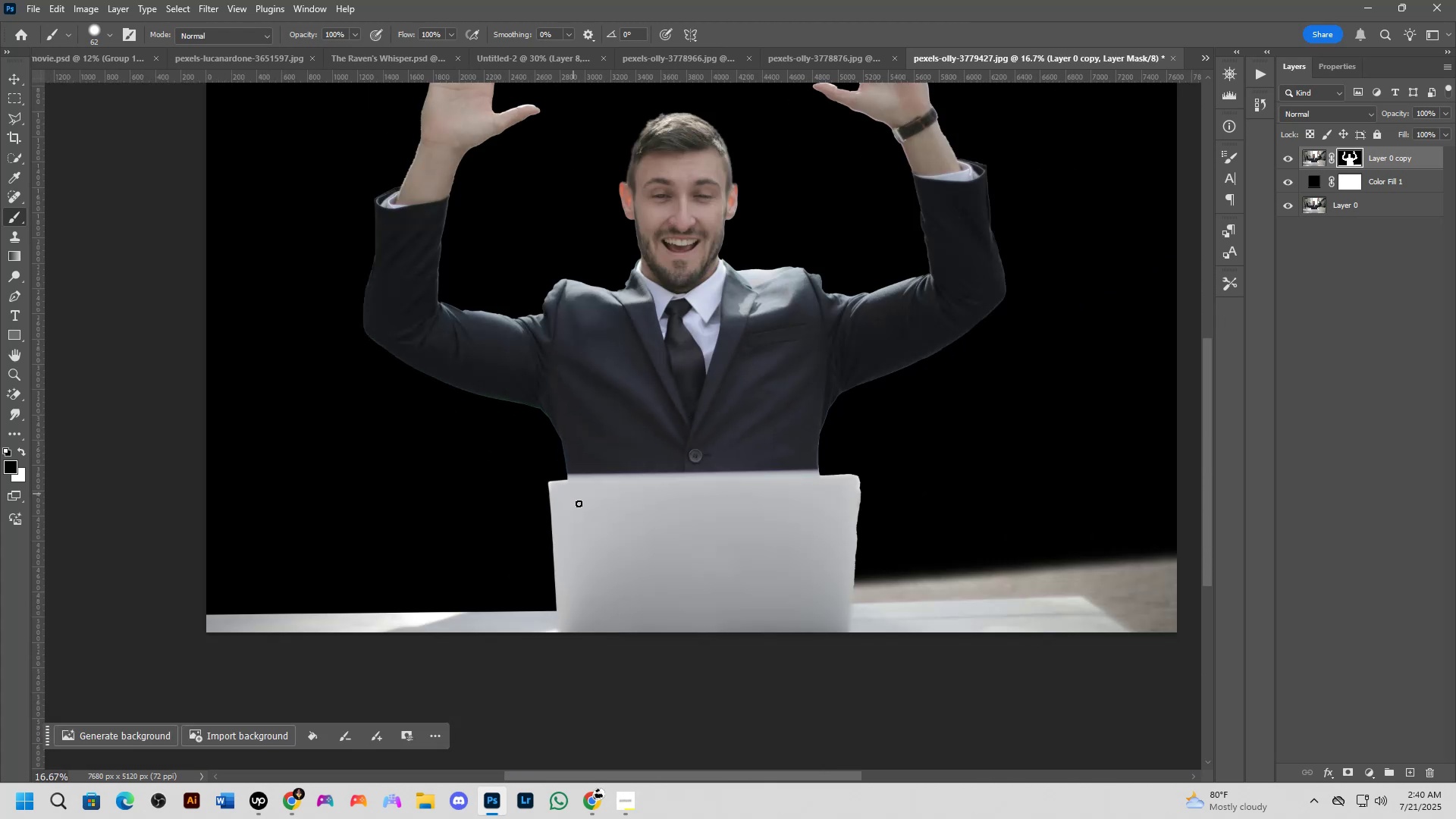 
hold_key(key=Space, duration=0.48)
 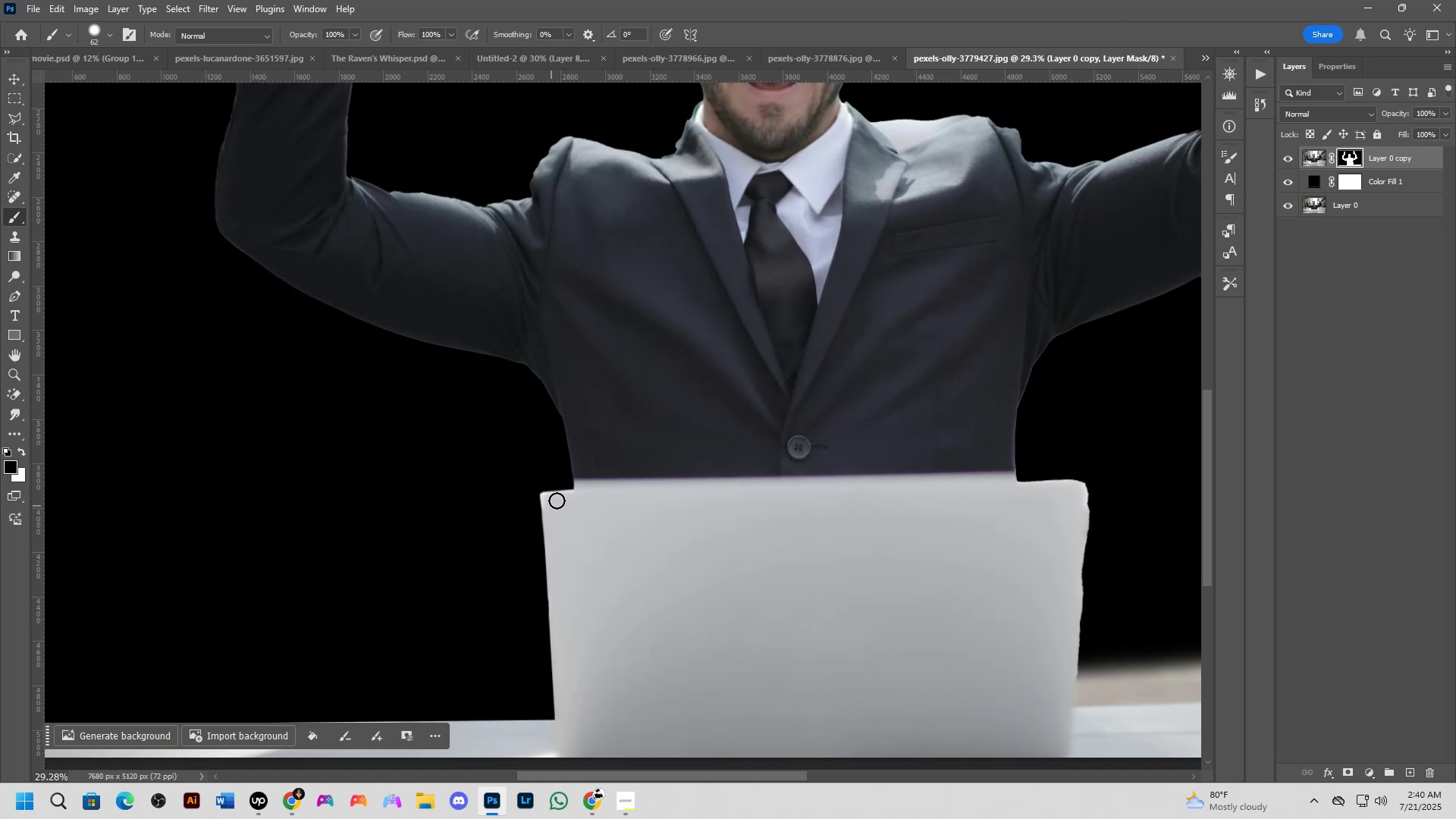 
left_click_drag(start_coordinate=[611, 530], to_coordinate=[601, 548])
 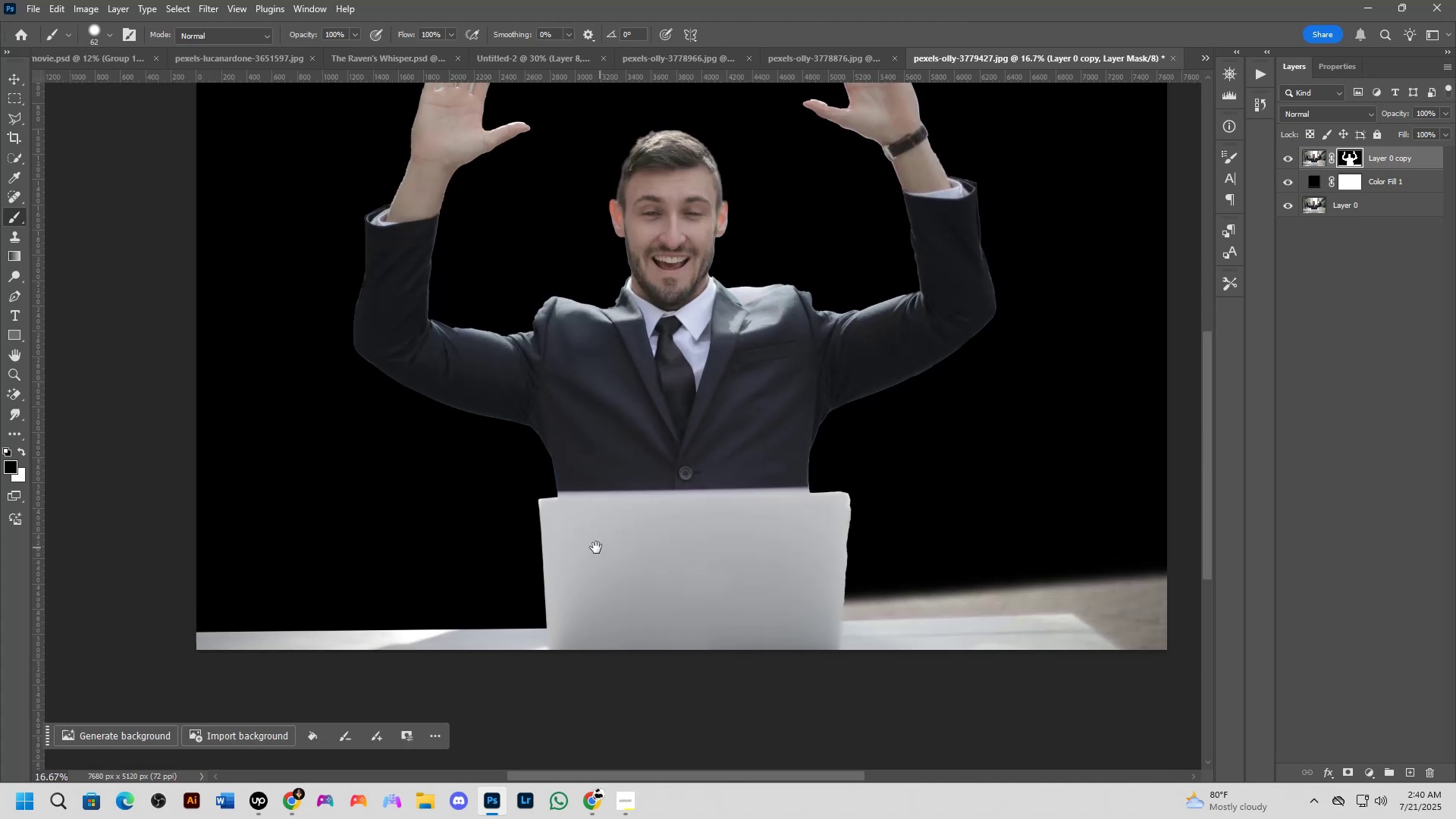 
scroll: coordinate [568, 480], scroll_direction: up, amount: 18.0
 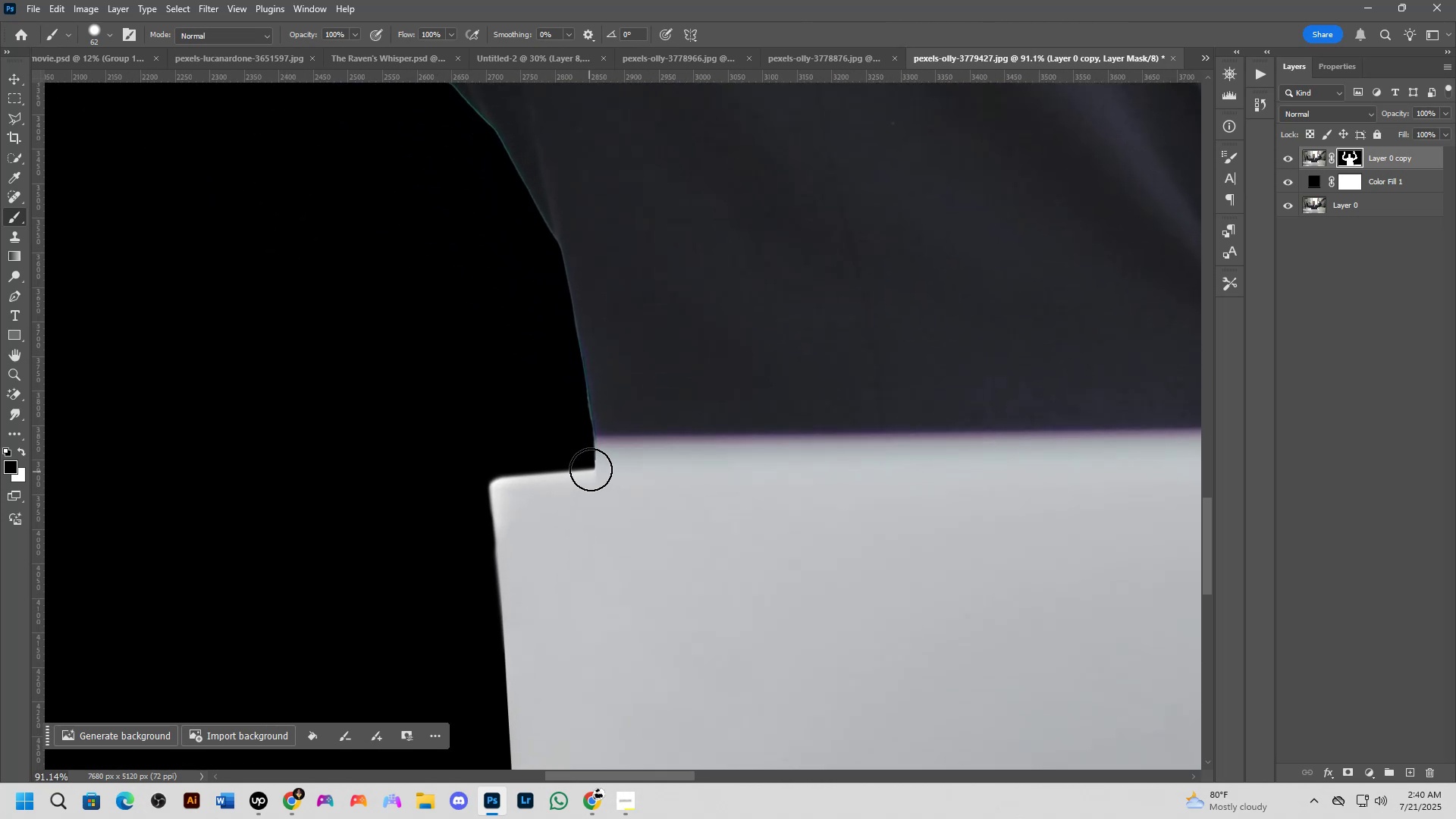 
key(X)
 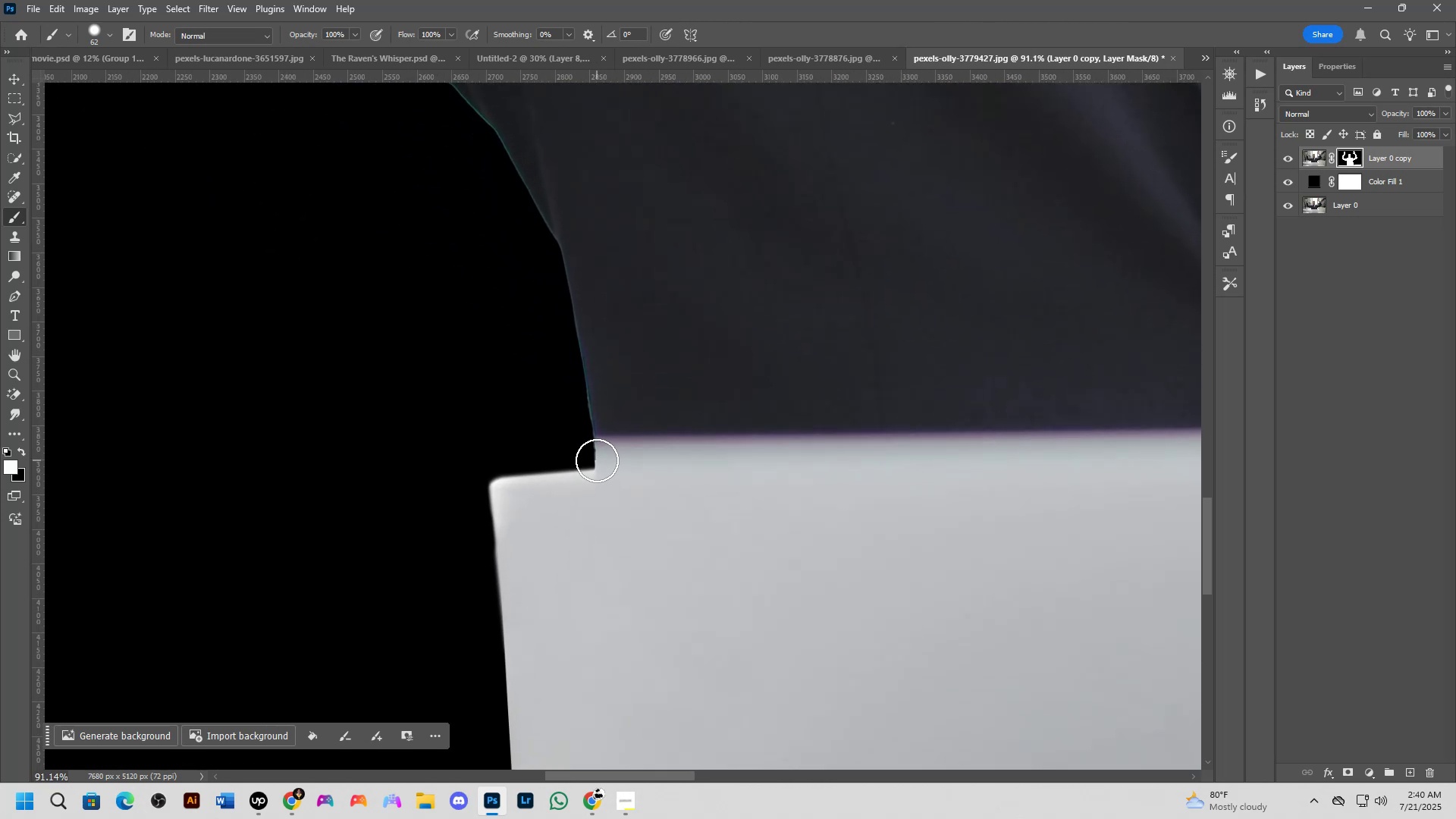 
left_click_drag(start_coordinate=[598, 460], to_coordinate=[633, 462])
 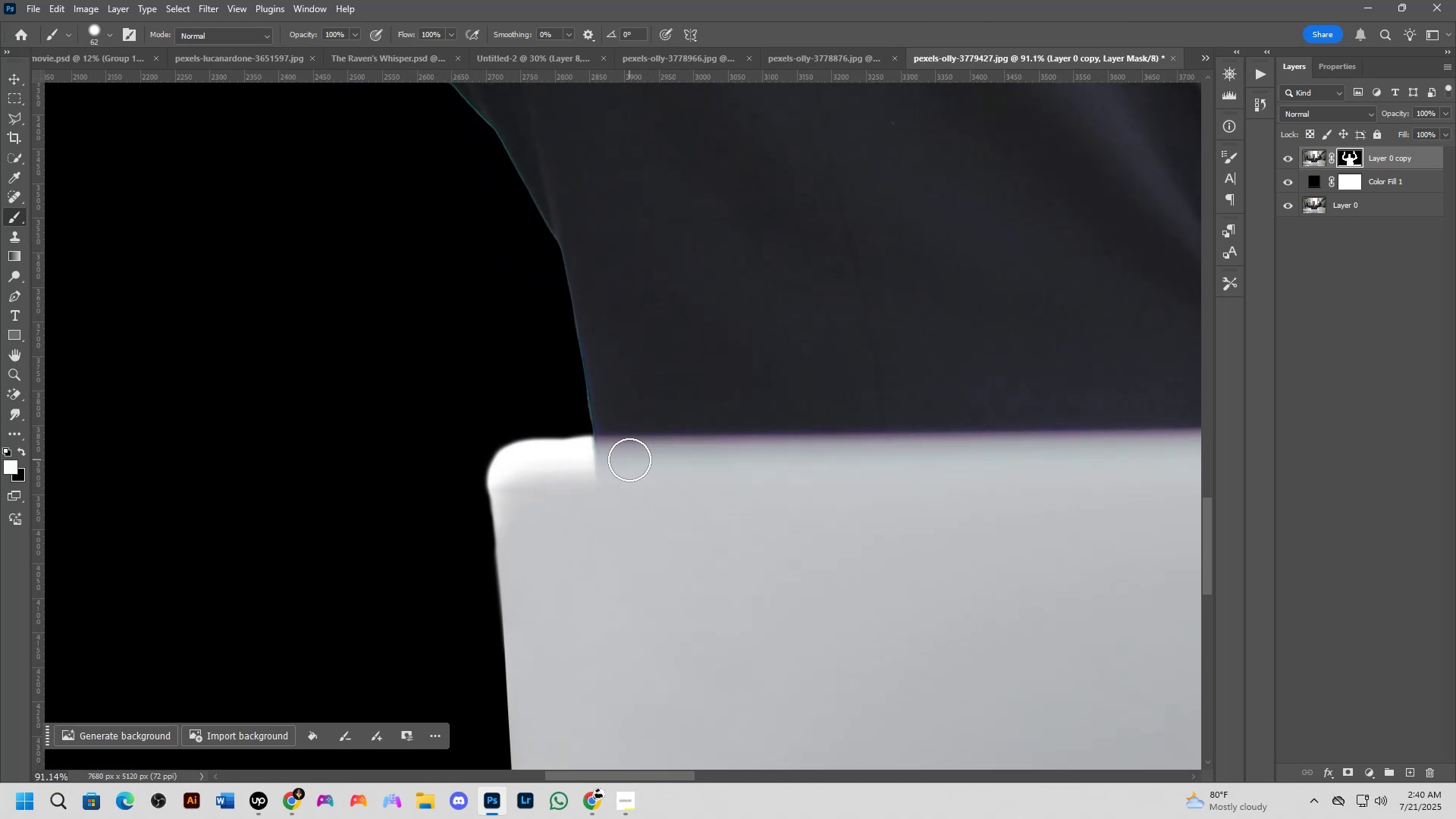 
hold_key(key=ShiftLeft, duration=0.37)
scroll: coordinate [648, 549], scroll_direction: down, amount: 7.0
 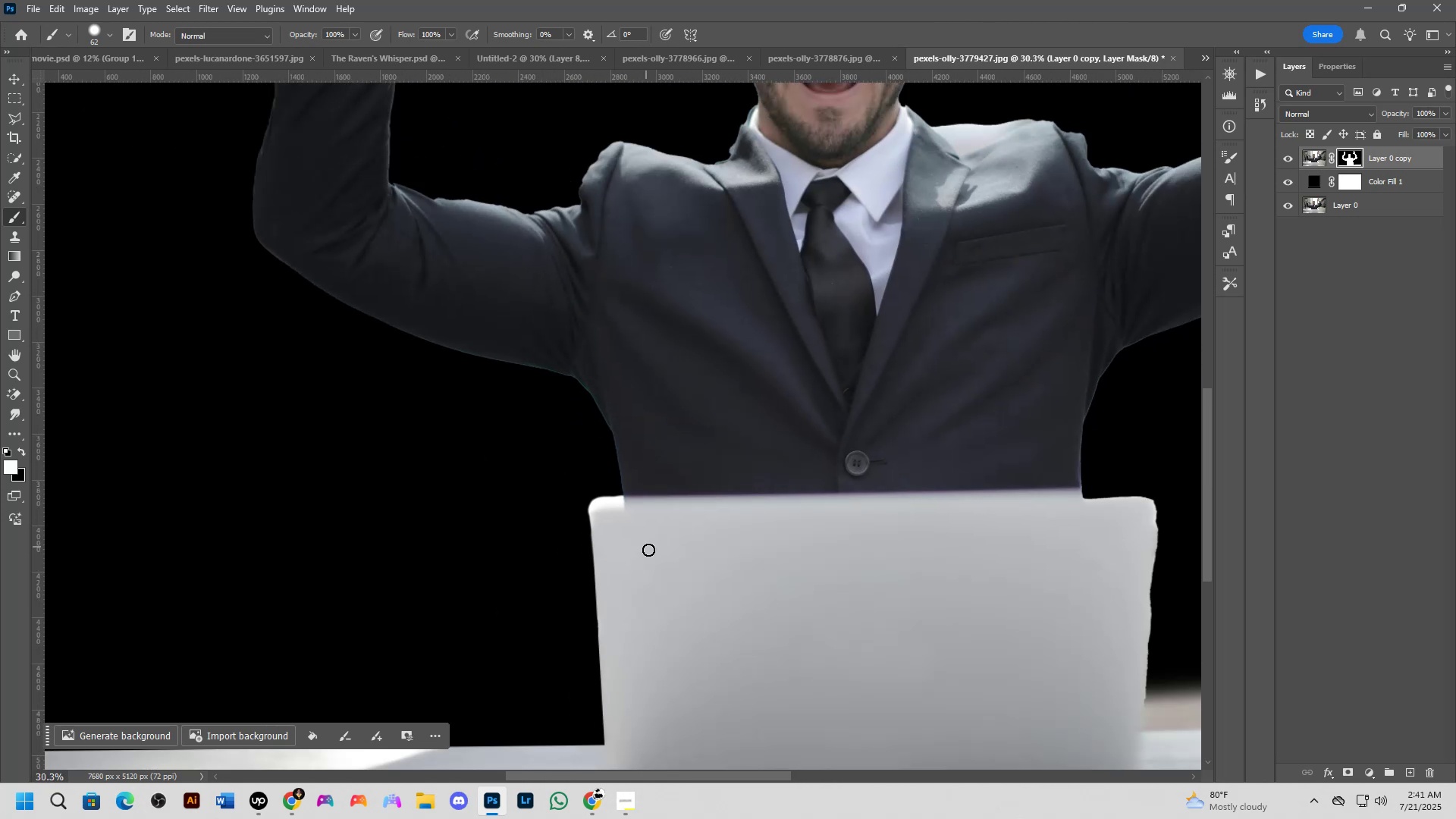 
hold_key(key=Space, duration=0.58)
 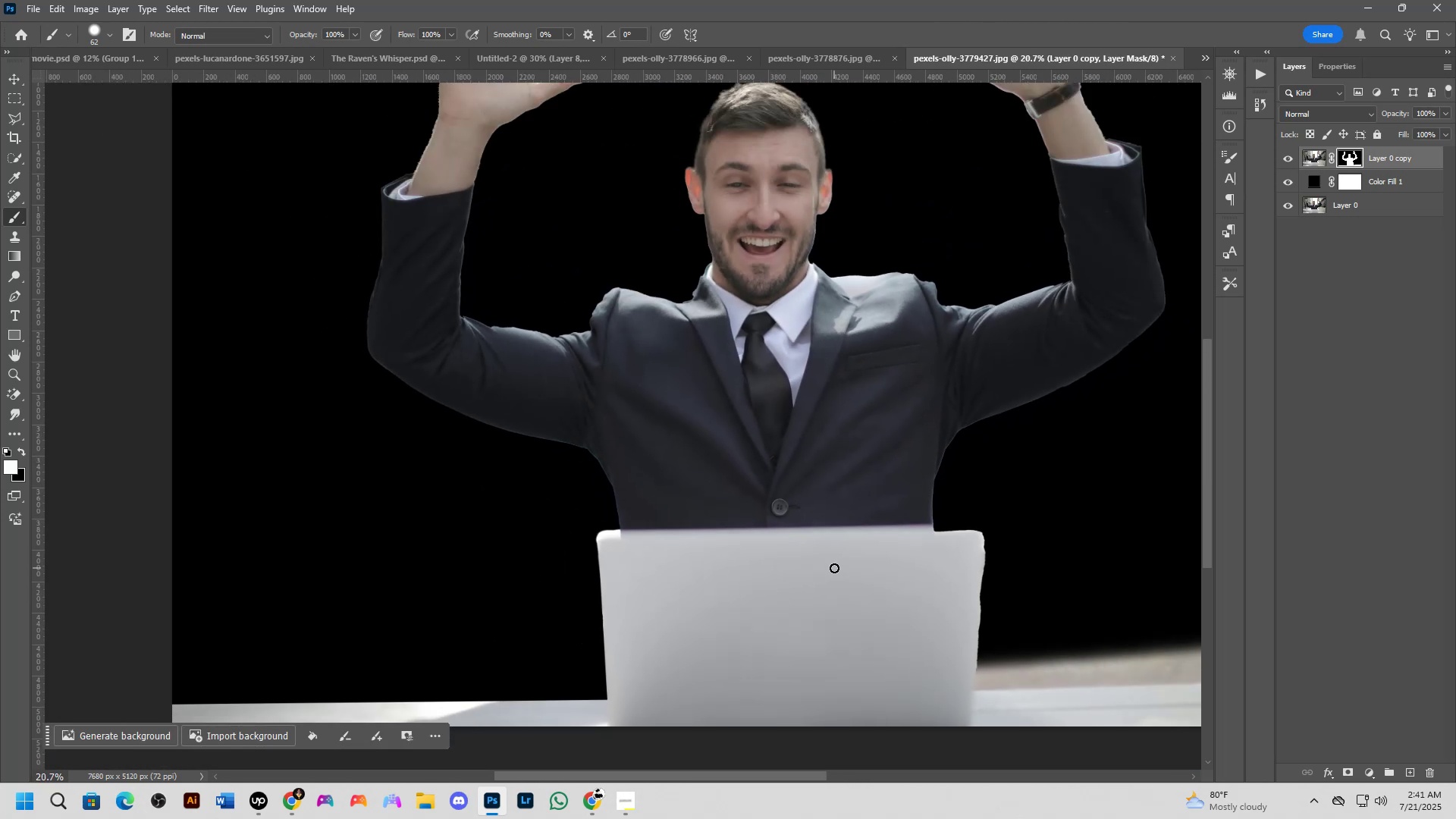 
left_click_drag(start_coordinate=[717, 576], to_coordinate=[692, 588])
 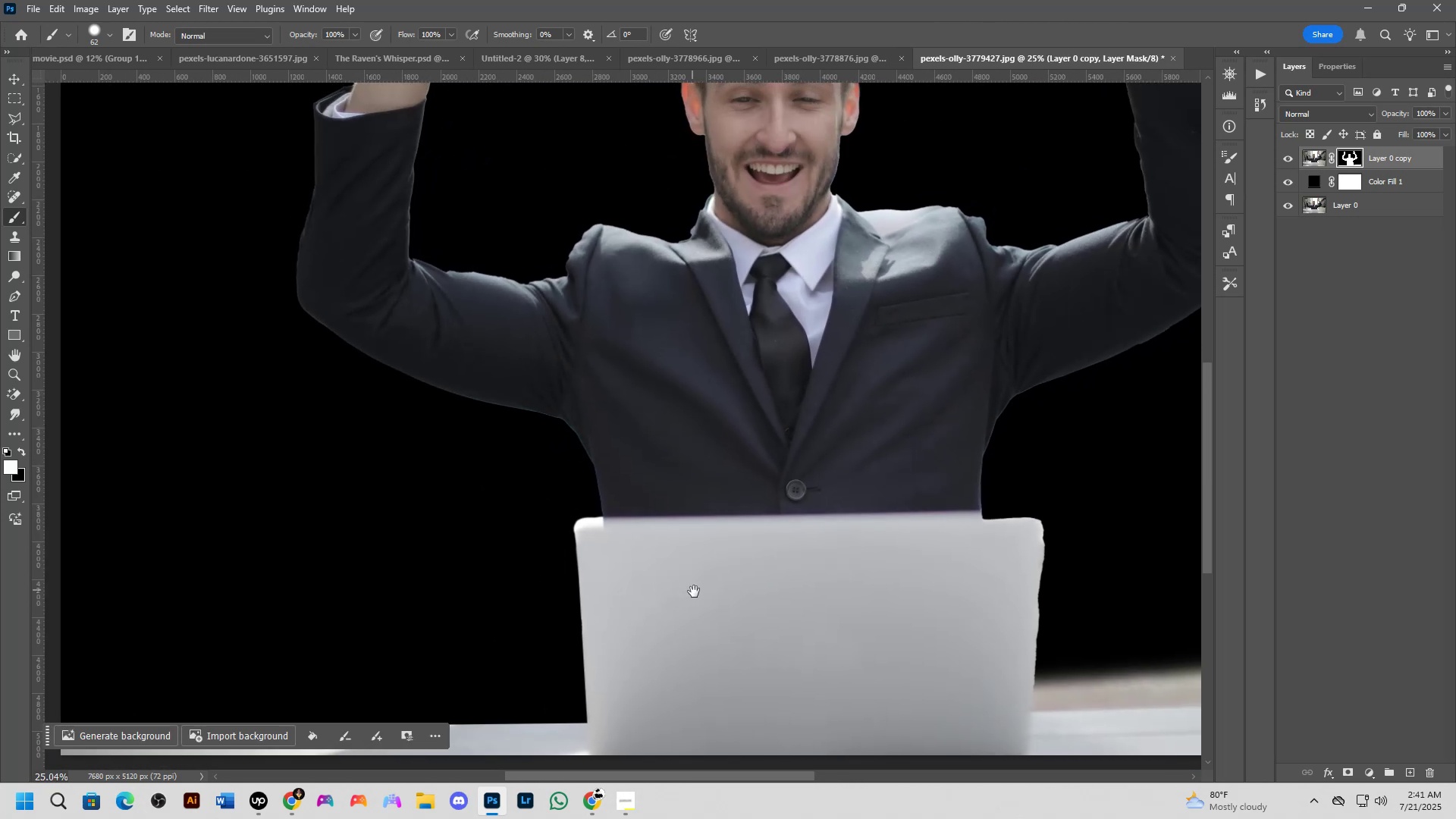 
scroll: coordinate [708, 589], scroll_direction: down, amount: 2.0
 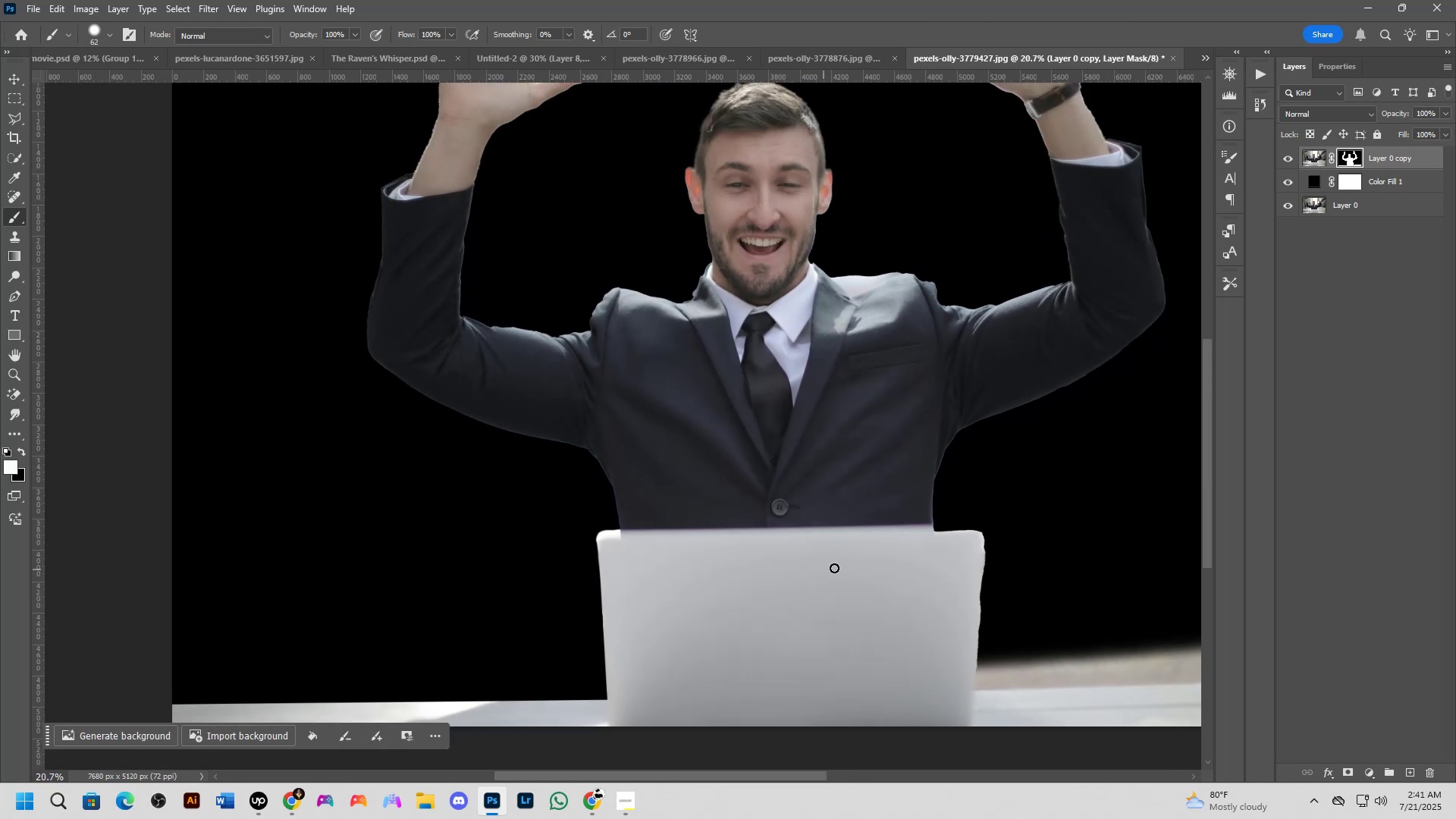 
hold_key(key=ShiftLeft, duration=0.32)
scroll: coordinate [949, 530], scroll_direction: up, amount: 6.0
 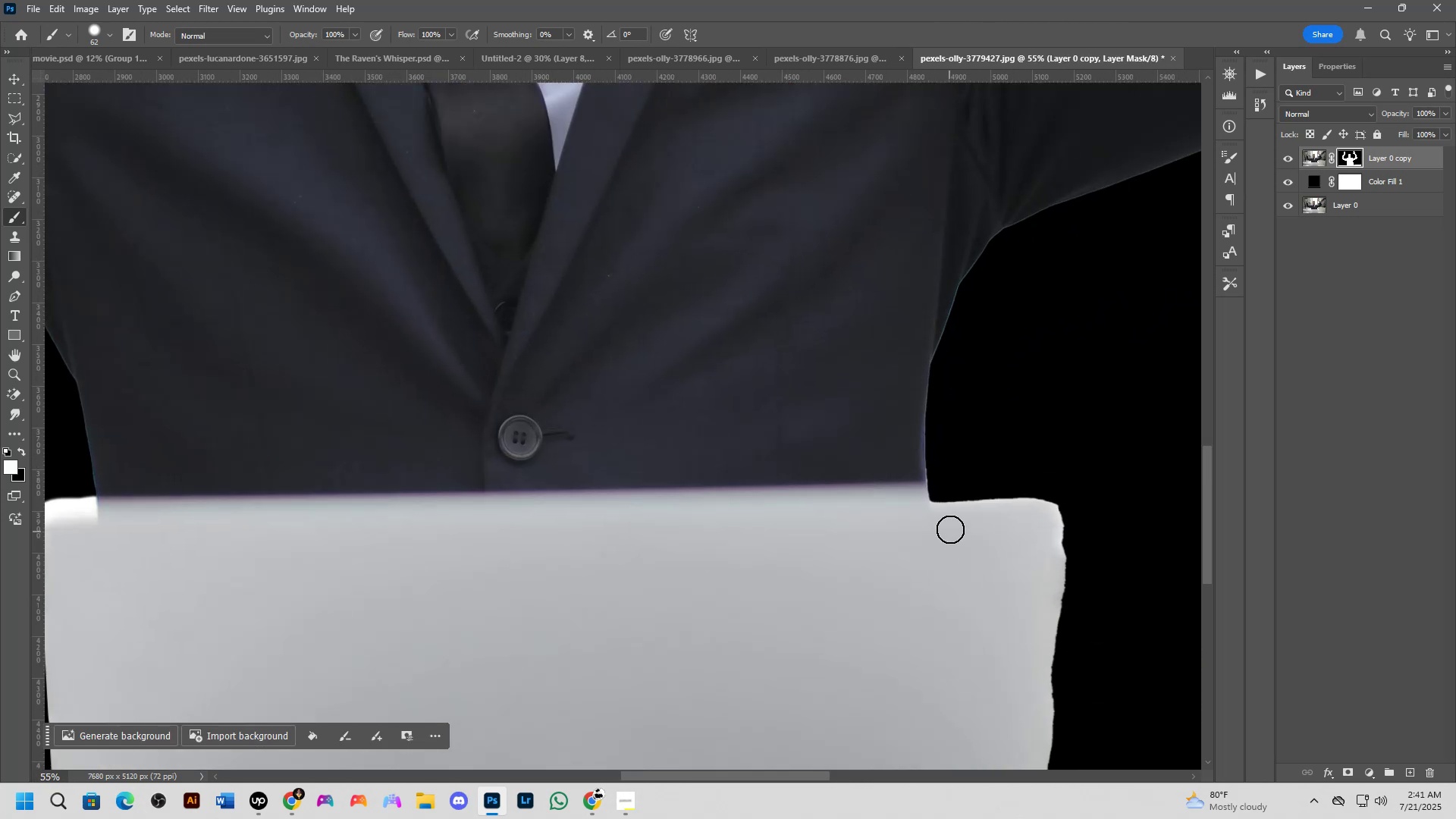 
hold_key(key=Space, duration=0.67)
 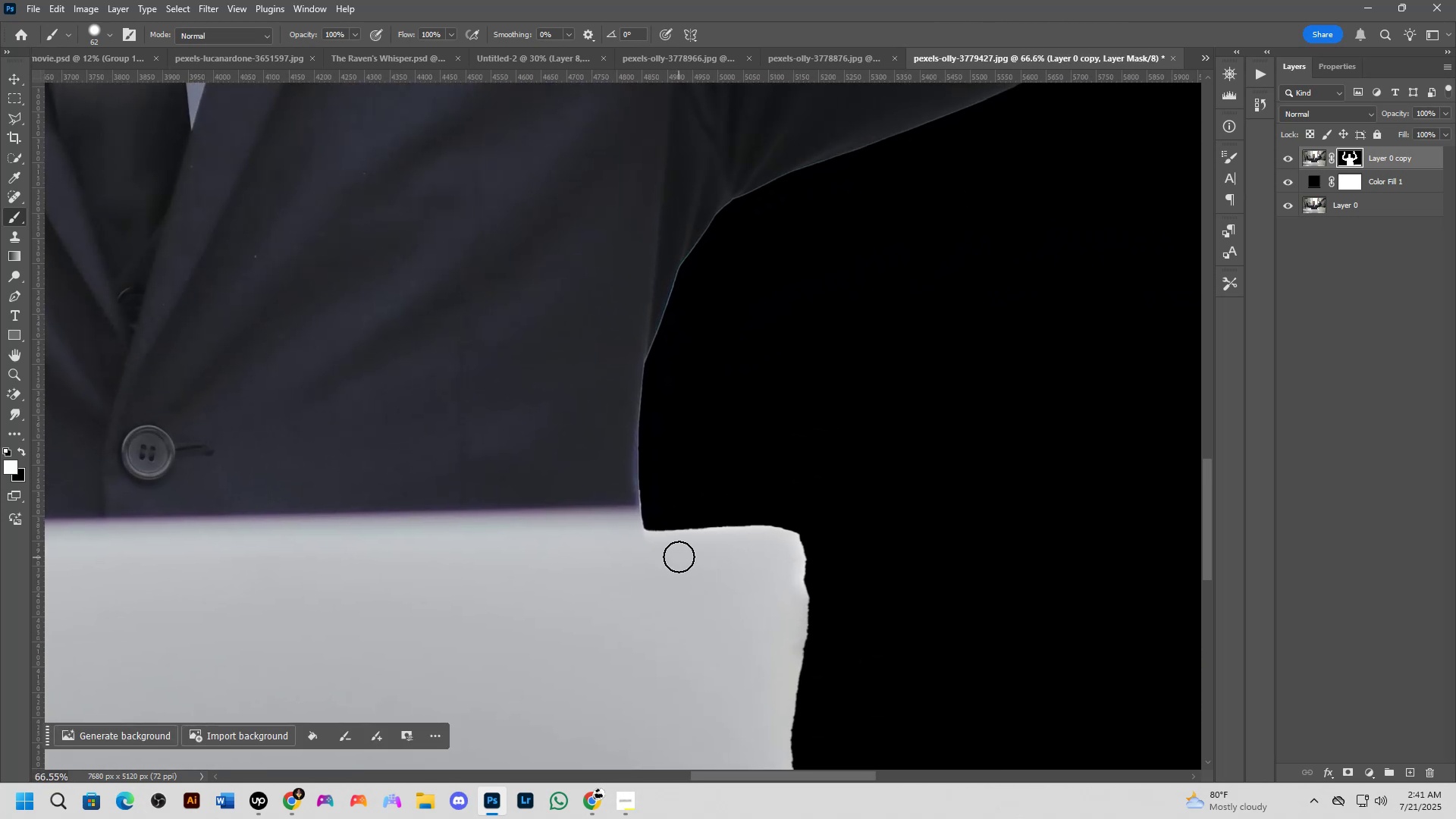 
left_click_drag(start_coordinate=[961, 525], to_coordinate=[679, 559])
 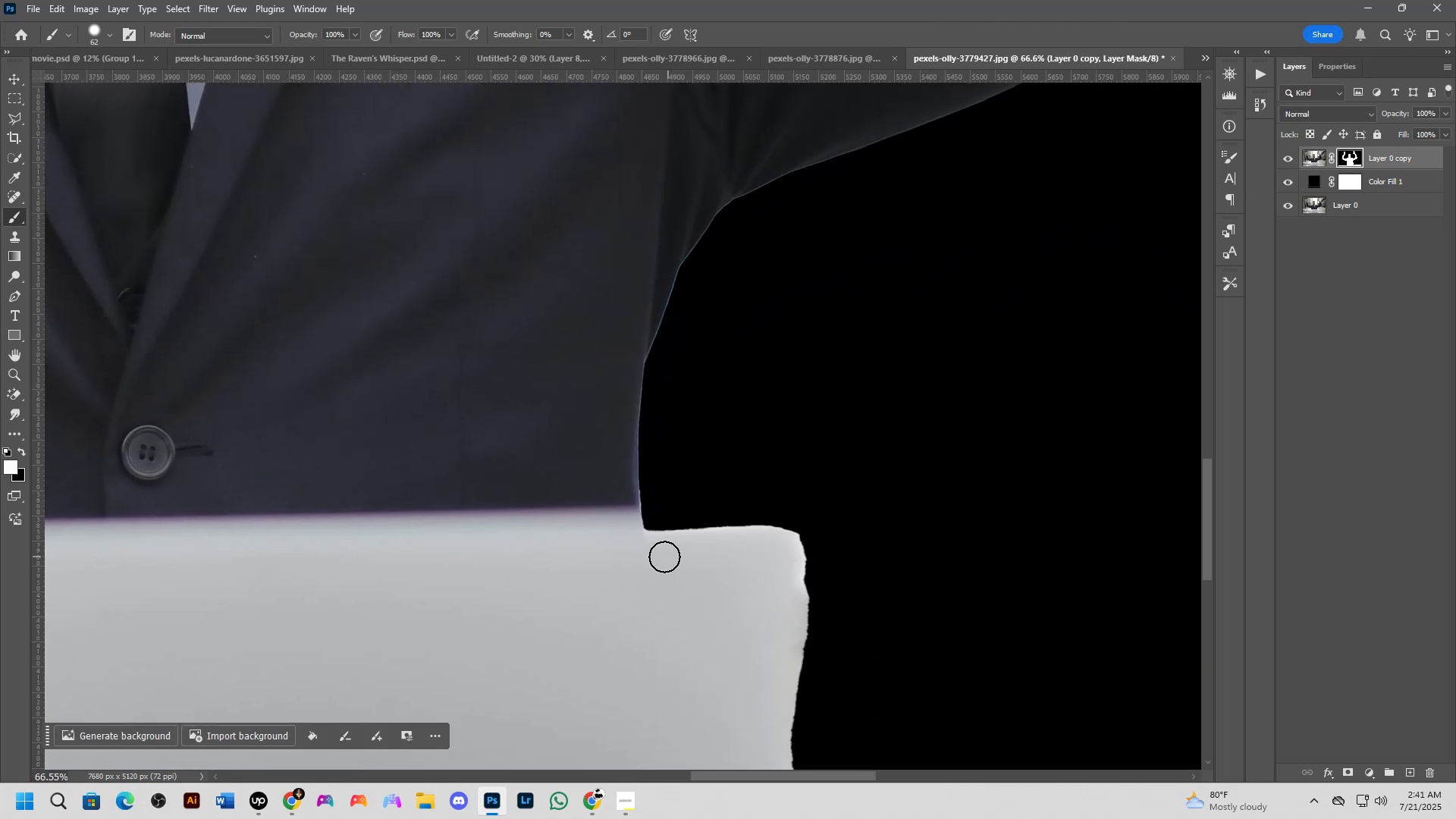 
left_click([636, 522])
 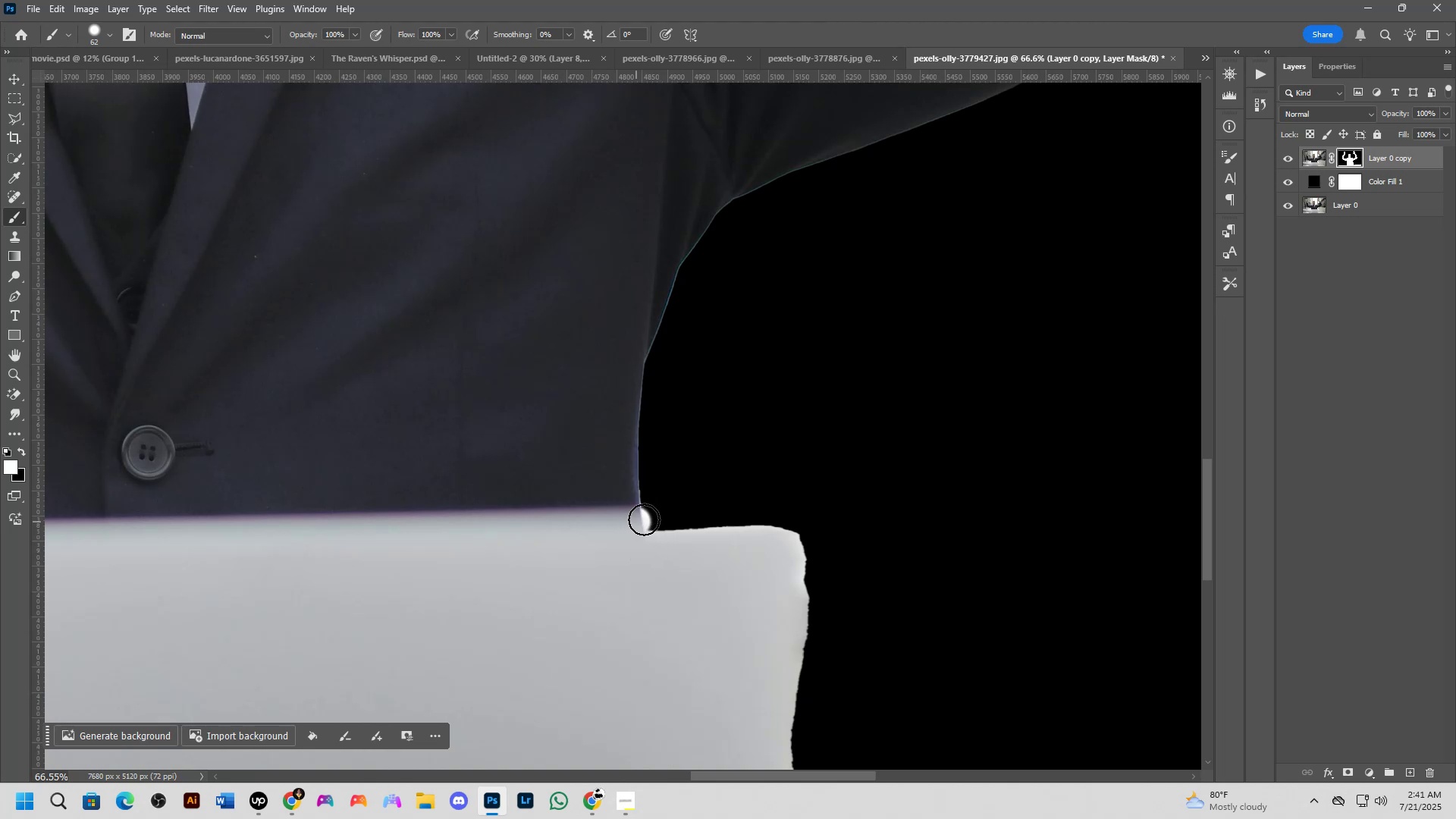 
hold_key(key=ShiftLeft, duration=0.93)
left_click([785, 529])
 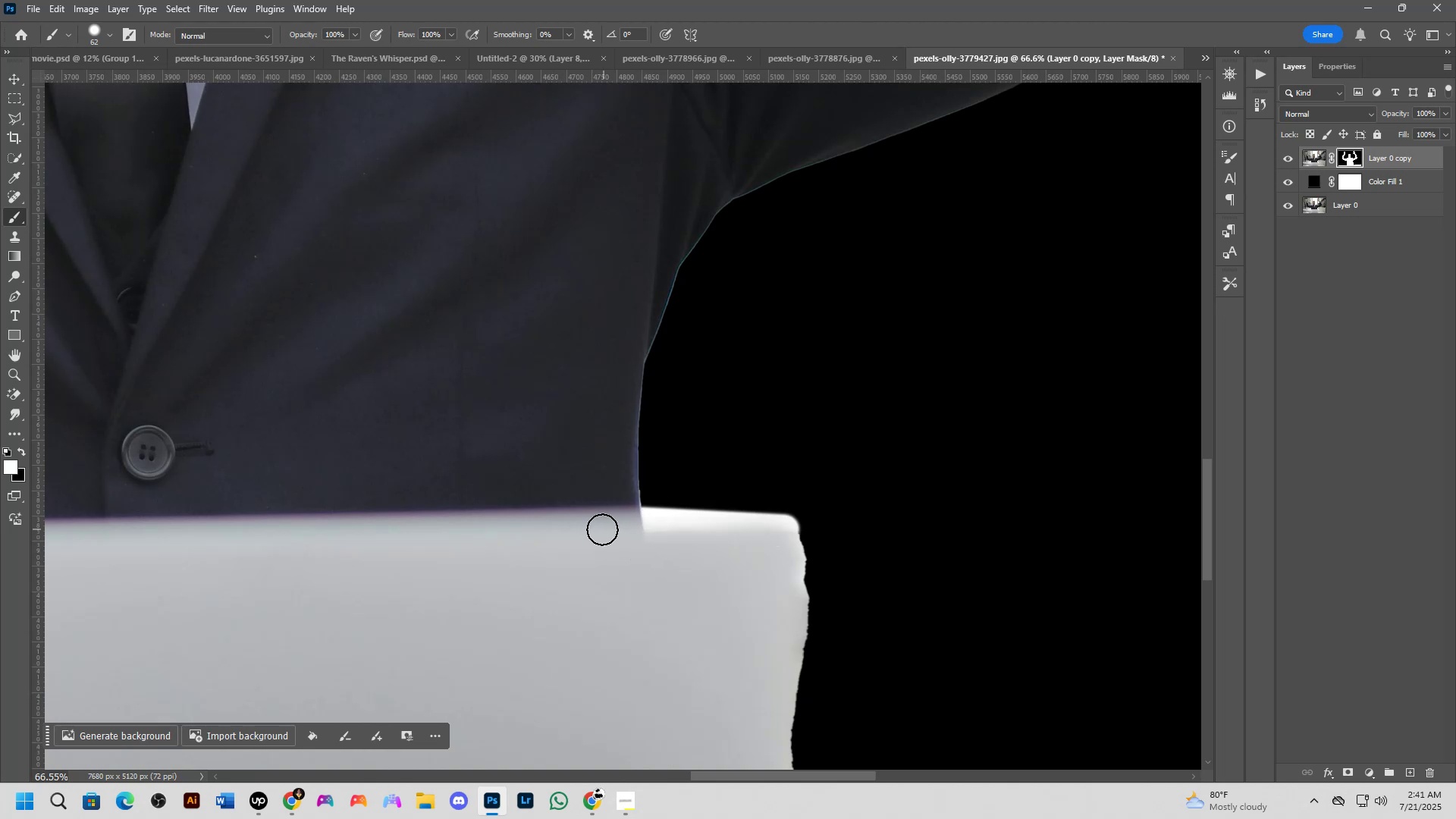 
left_click_drag(start_coordinate=[623, 523], to_coordinate=[735, 510])
 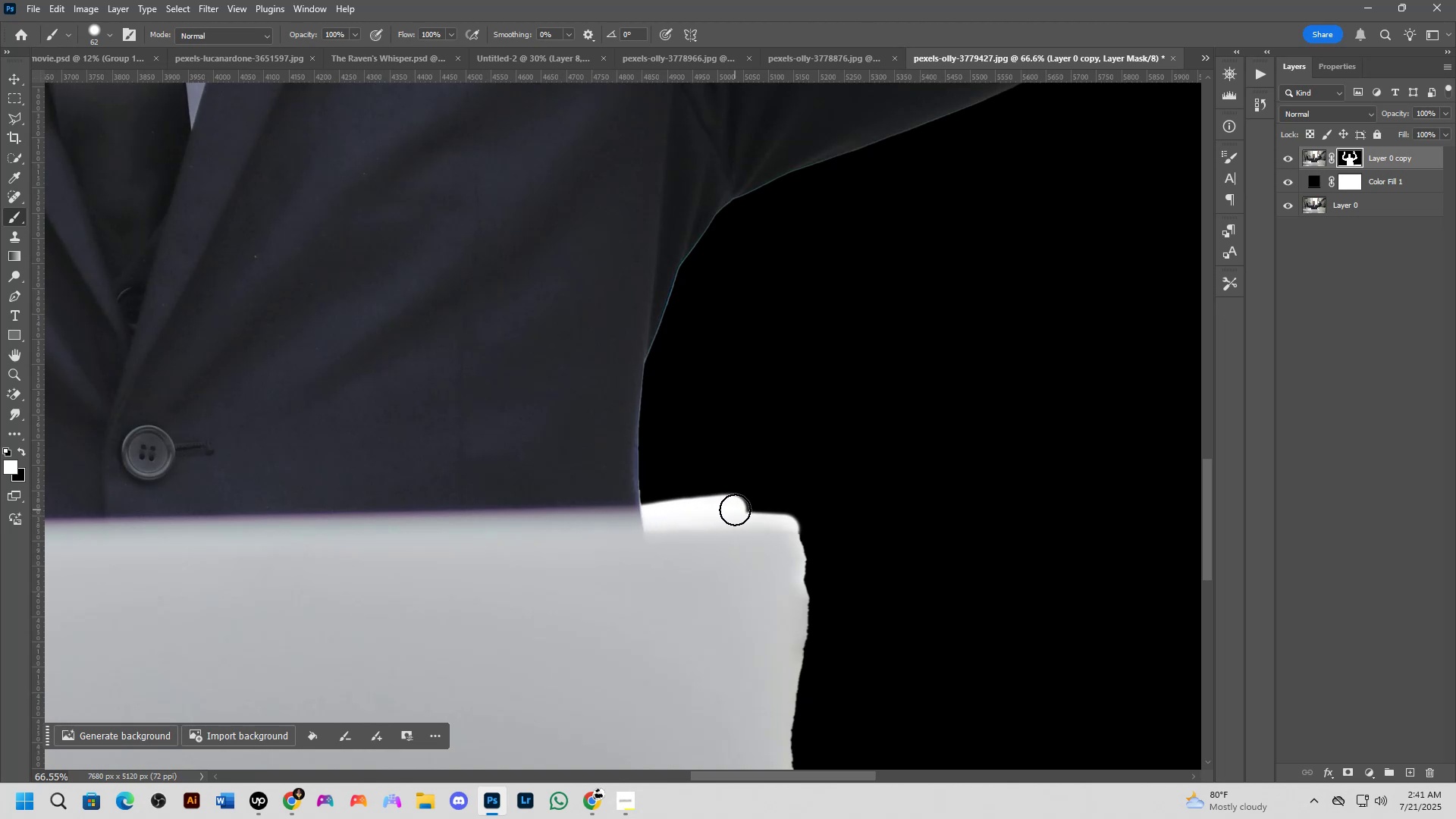 
key(Control+ControlLeft)
 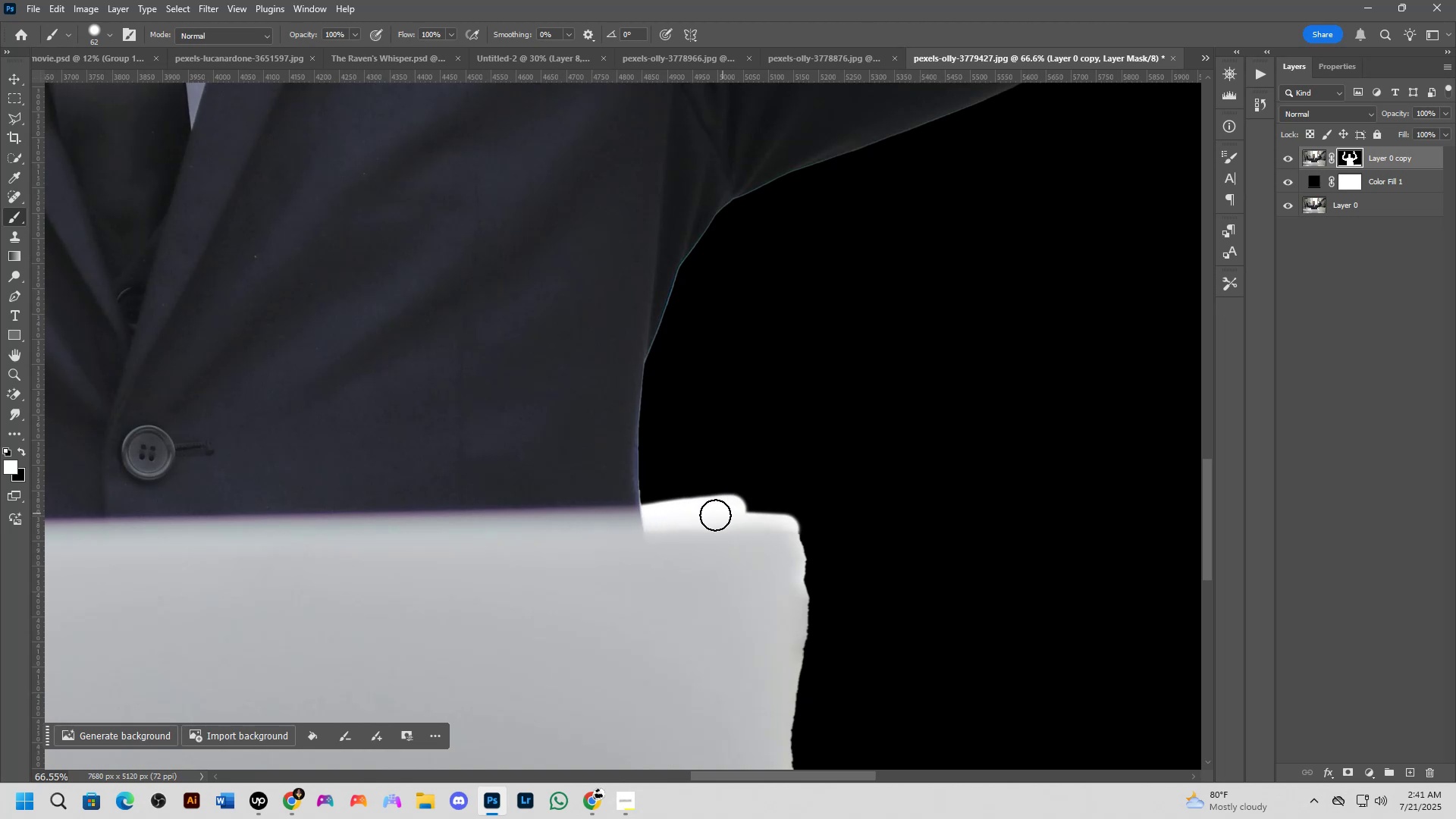 
key(Control+Z)
 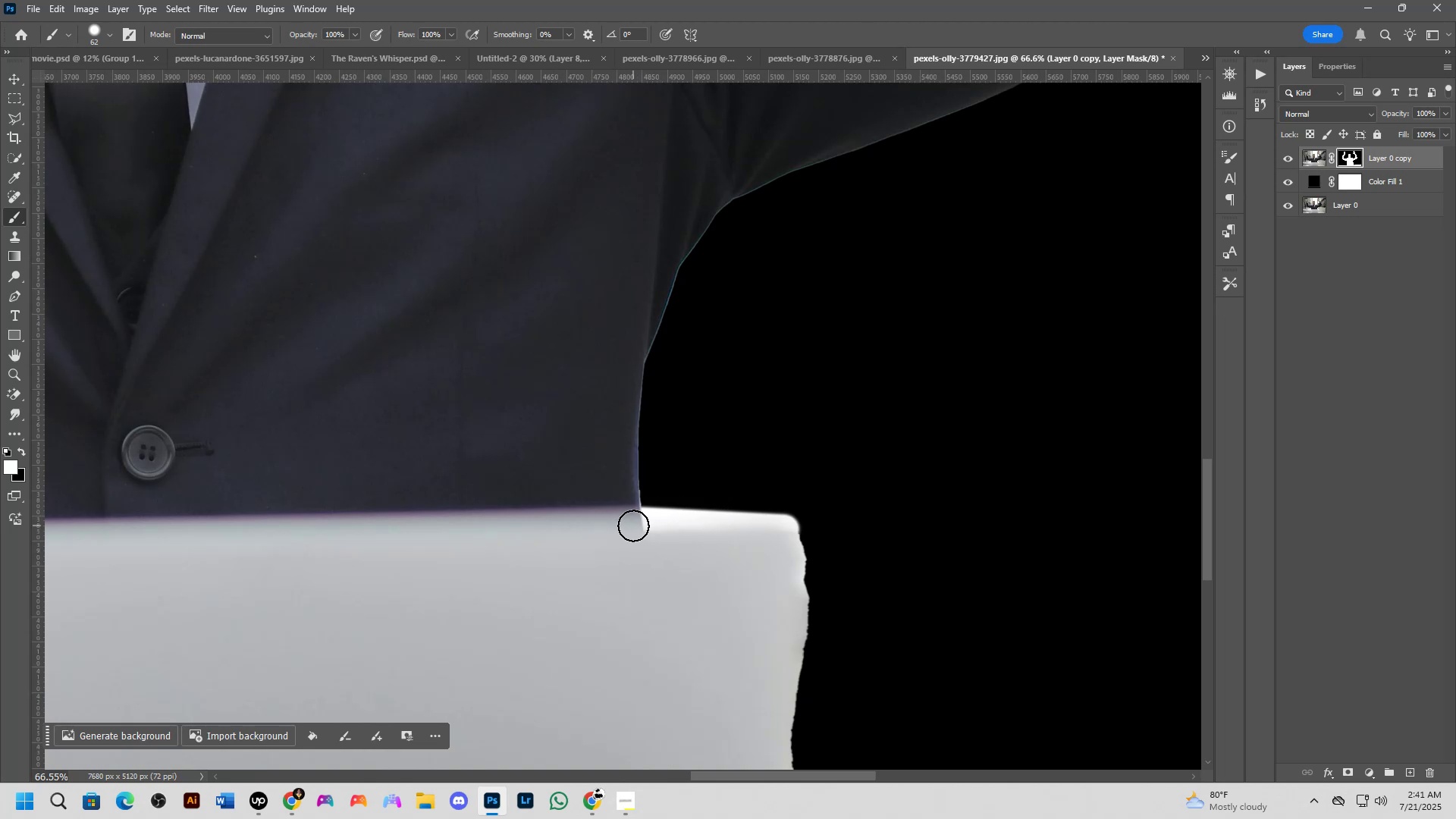 
hold_key(key=ShiftLeft, duration=0.78)
left_click([786, 516])
 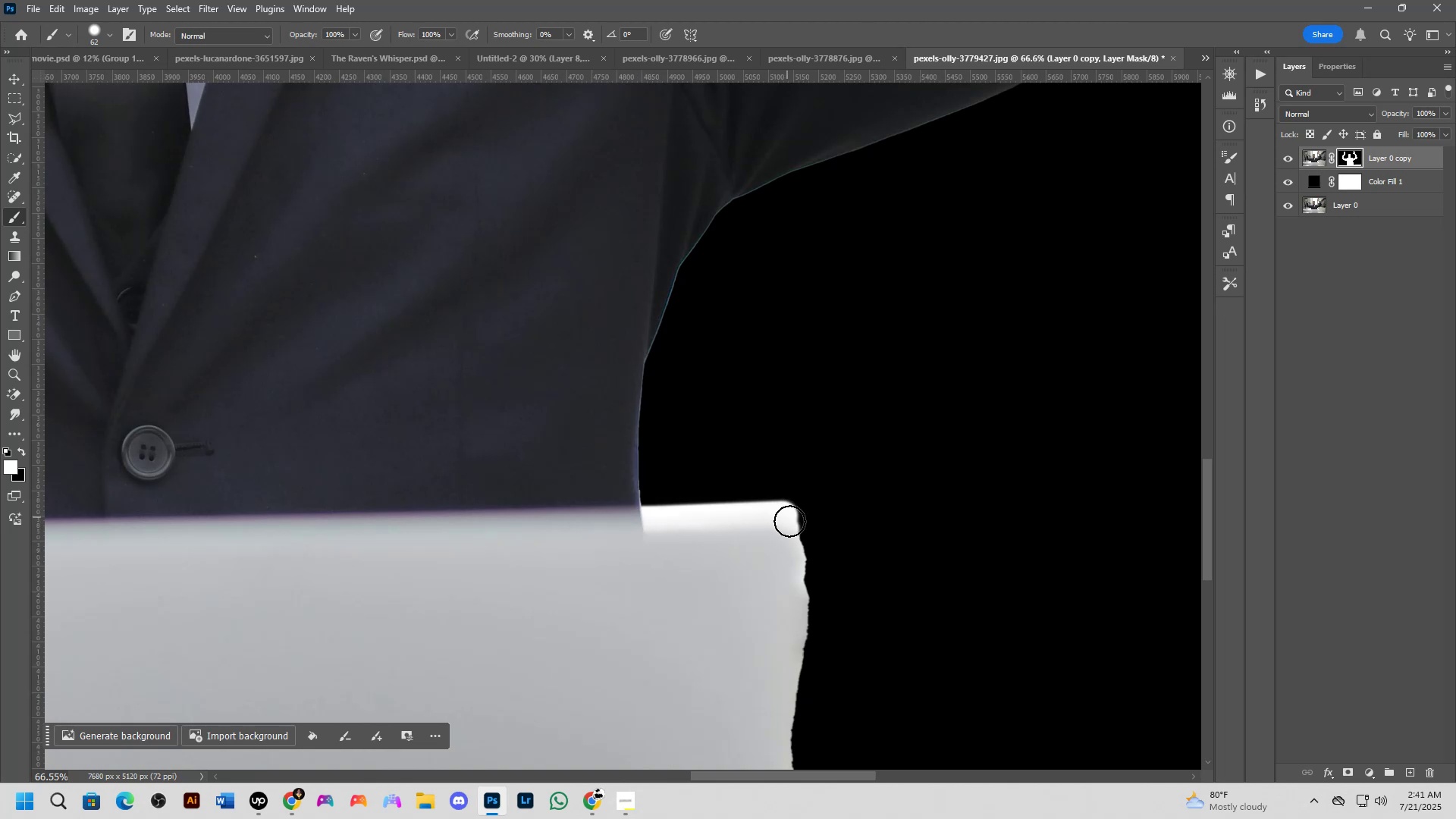 
scroll: coordinate [789, 551], scroll_direction: down, amount: 4.0
 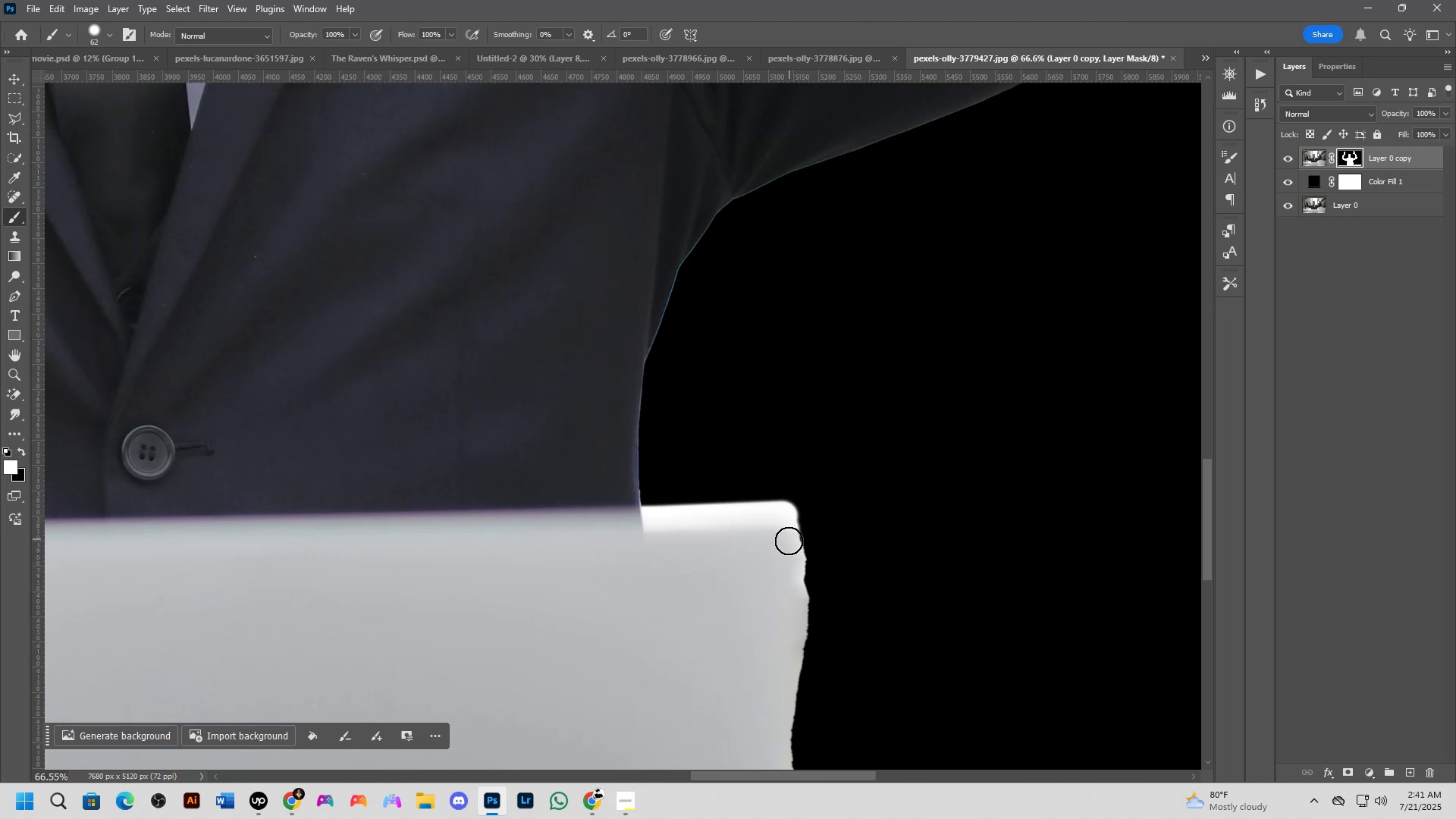 
hold_key(key=Space, duration=0.57)
 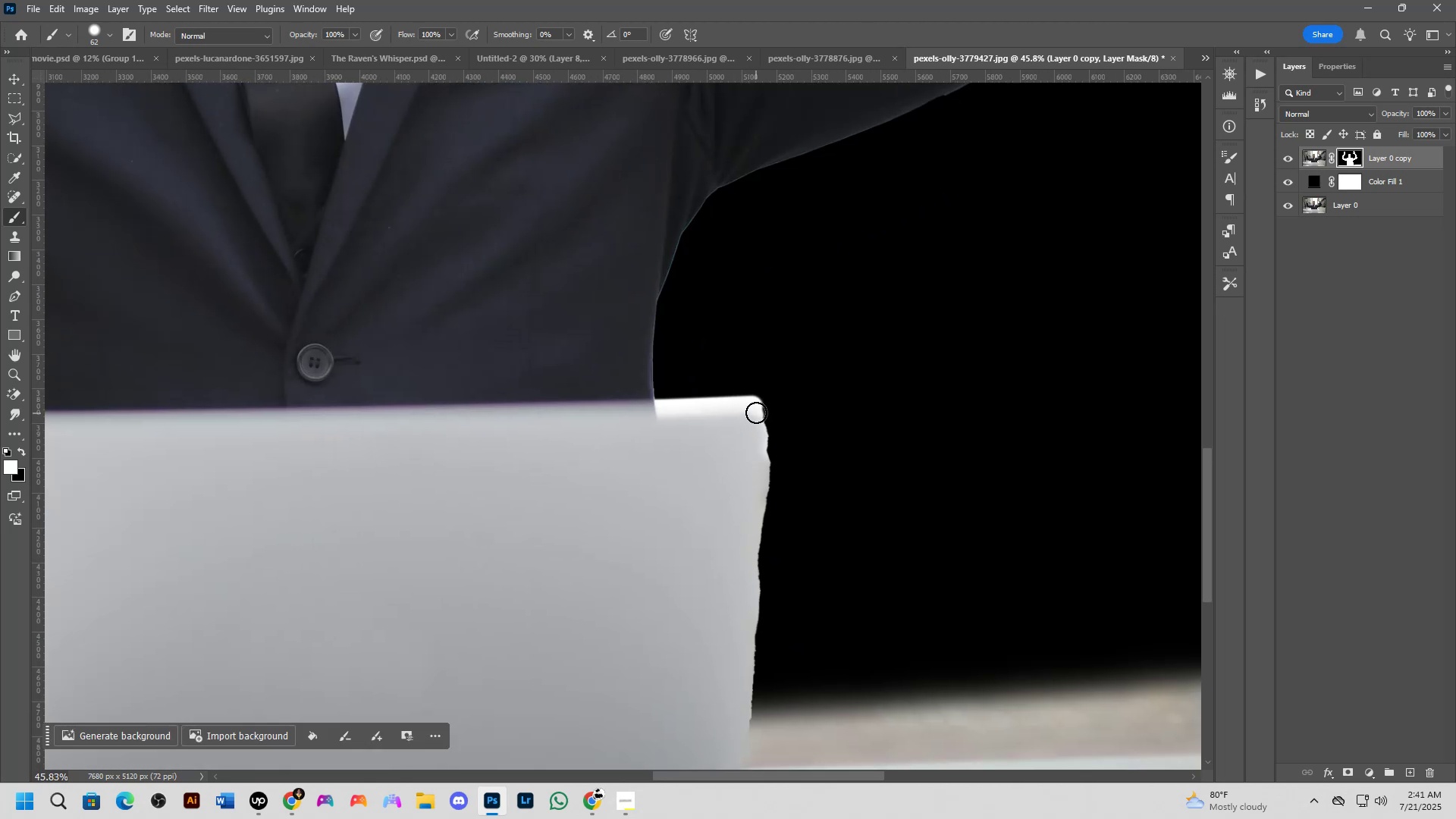 
left_click_drag(start_coordinate=[790, 604], to_coordinate=[758, 485])
 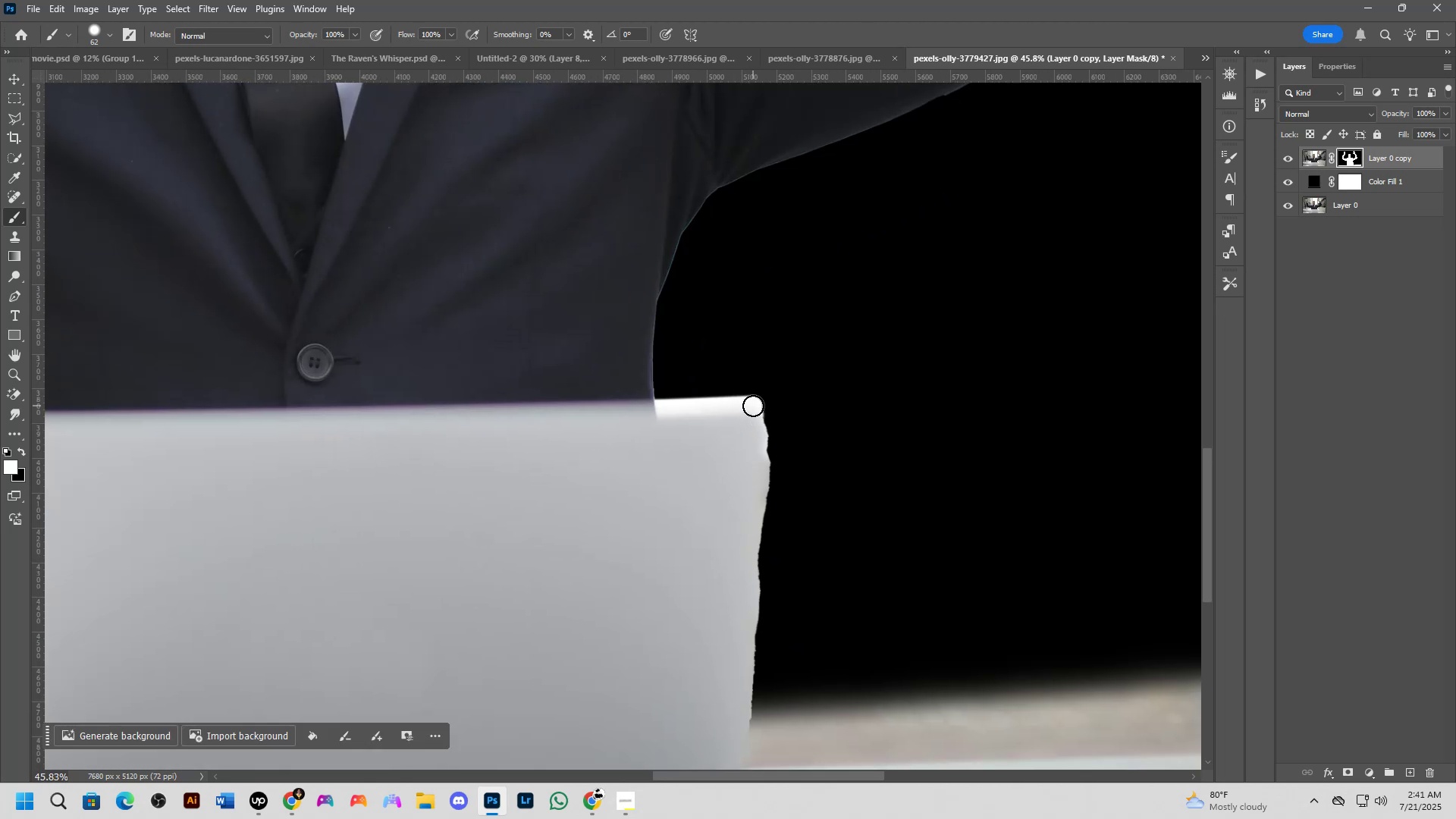 
left_click_drag(start_coordinate=[753, 406], to_coordinate=[747, 681])
 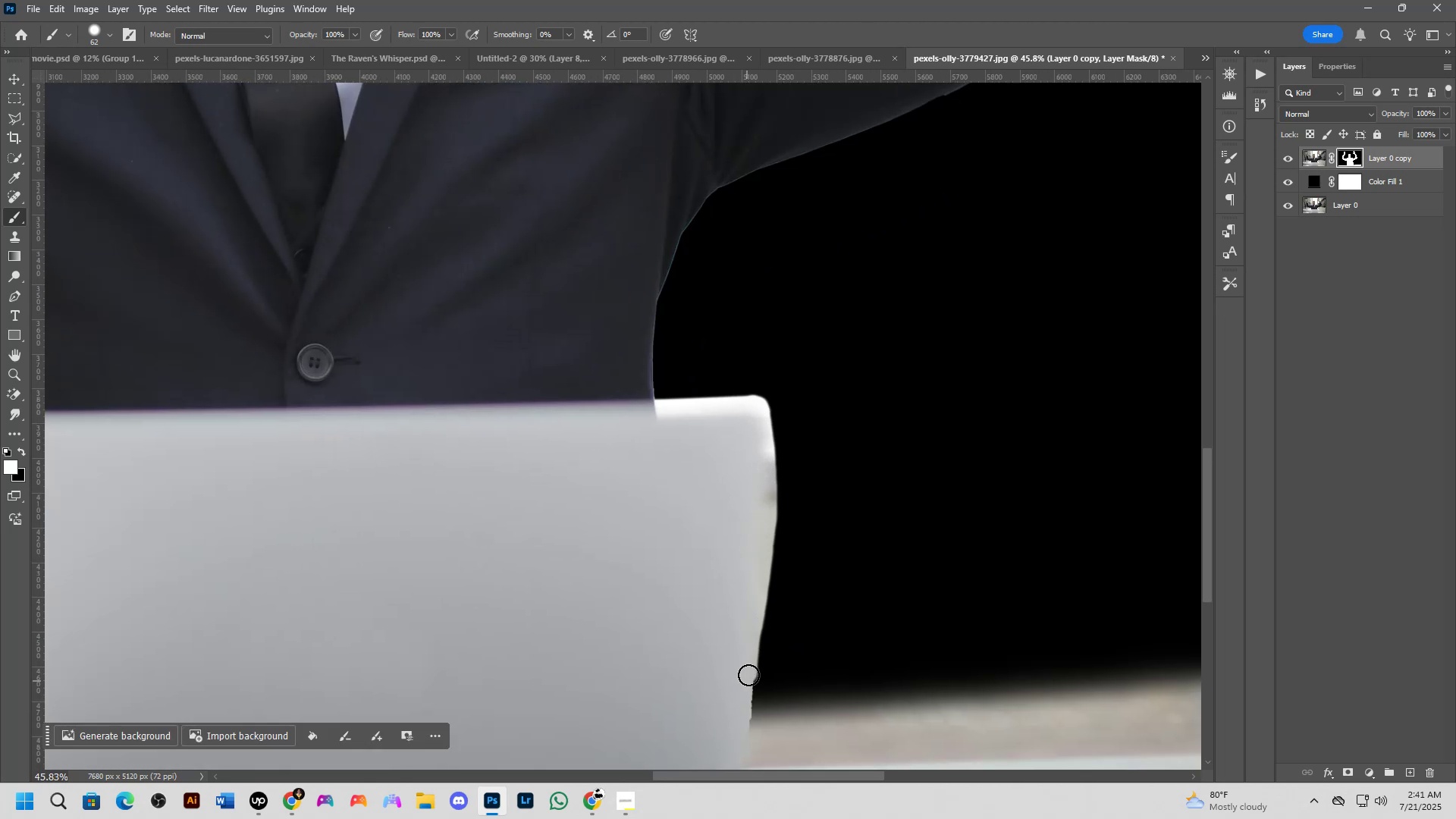 
scroll: coordinate [742, 623], scroll_direction: down, amount: 4.0
 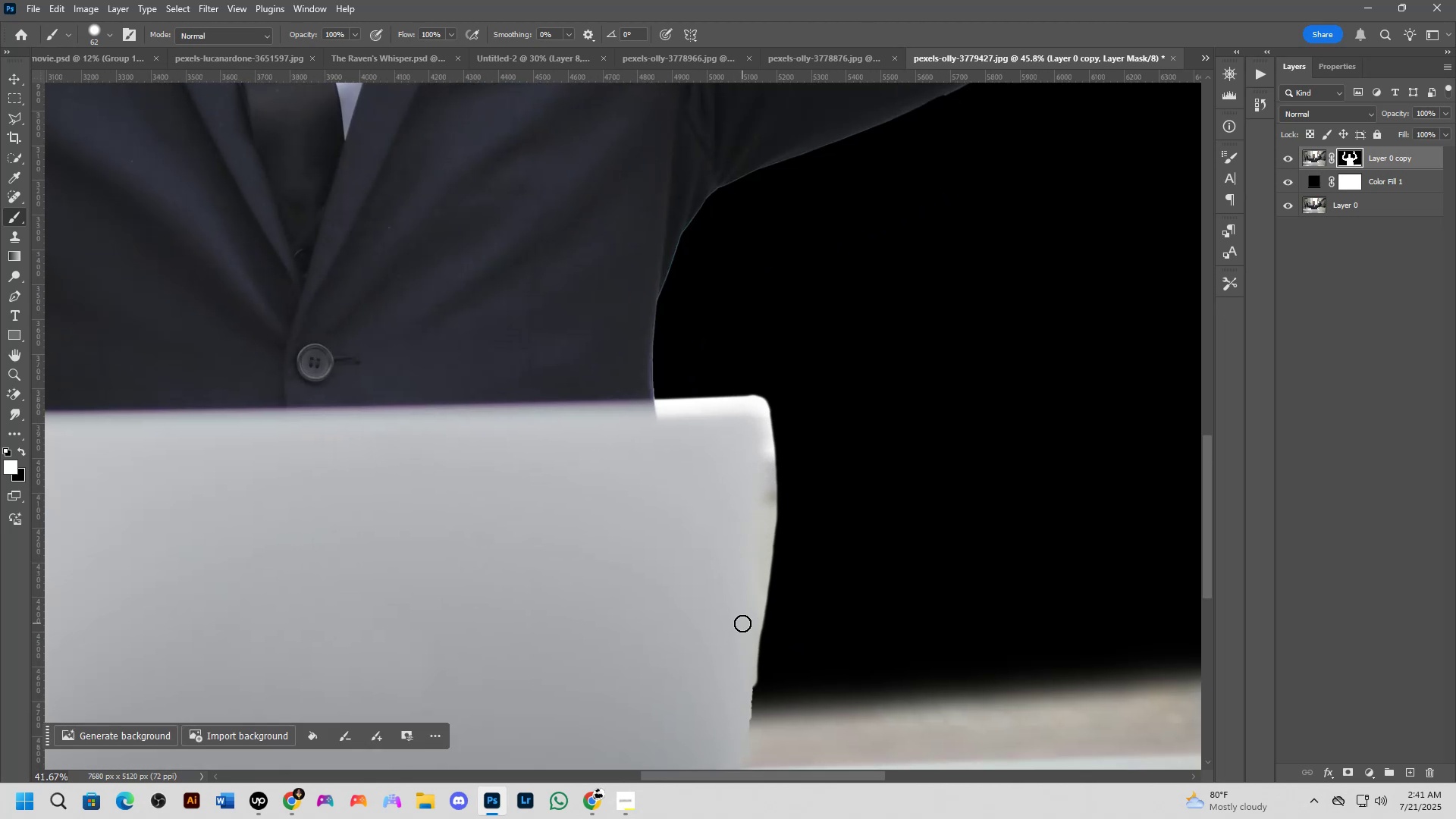 
hold_key(key=Space, duration=0.6)
 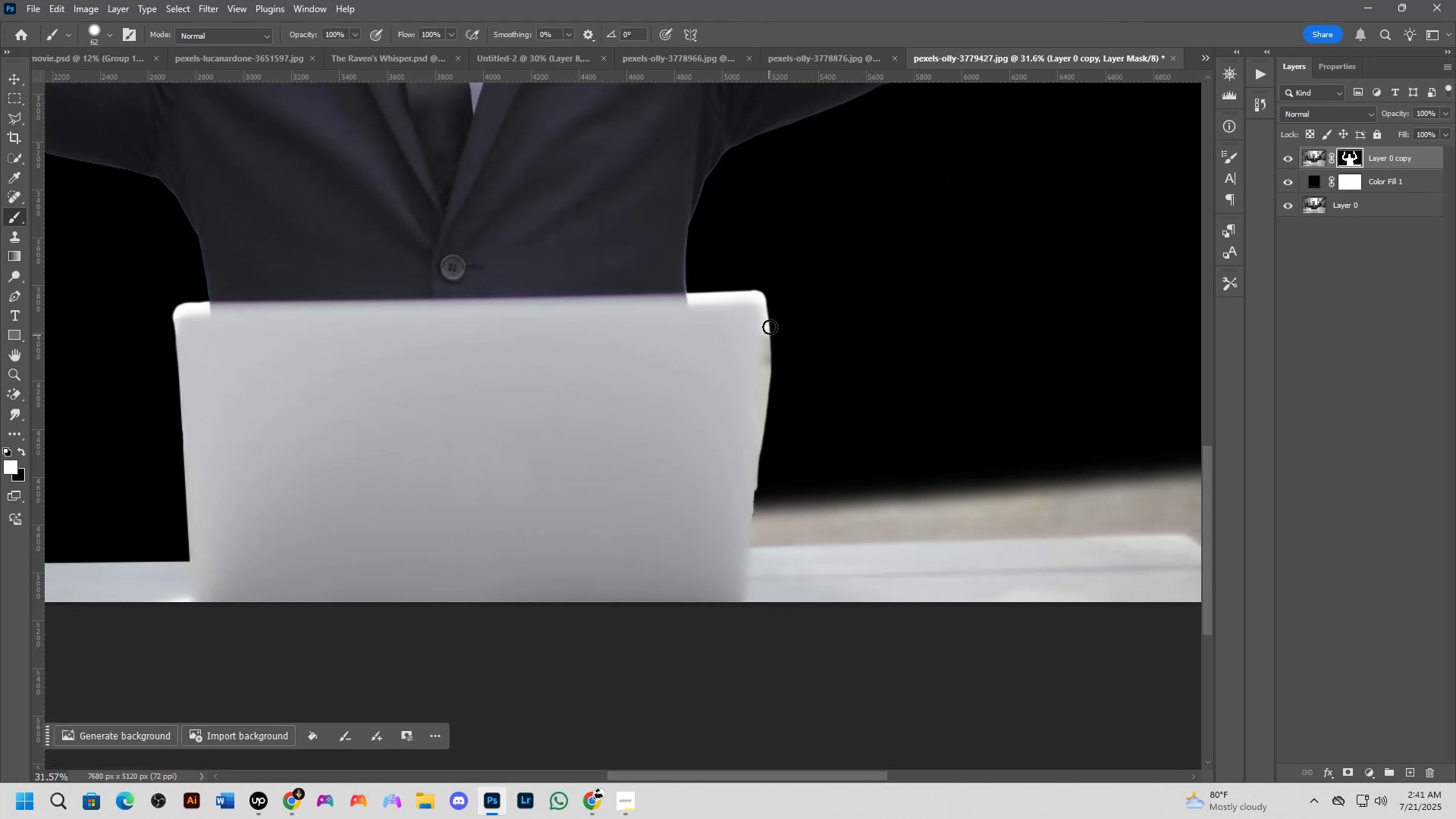 
left_click_drag(start_coordinate=[751, 661], to_coordinate=[755, 485])
 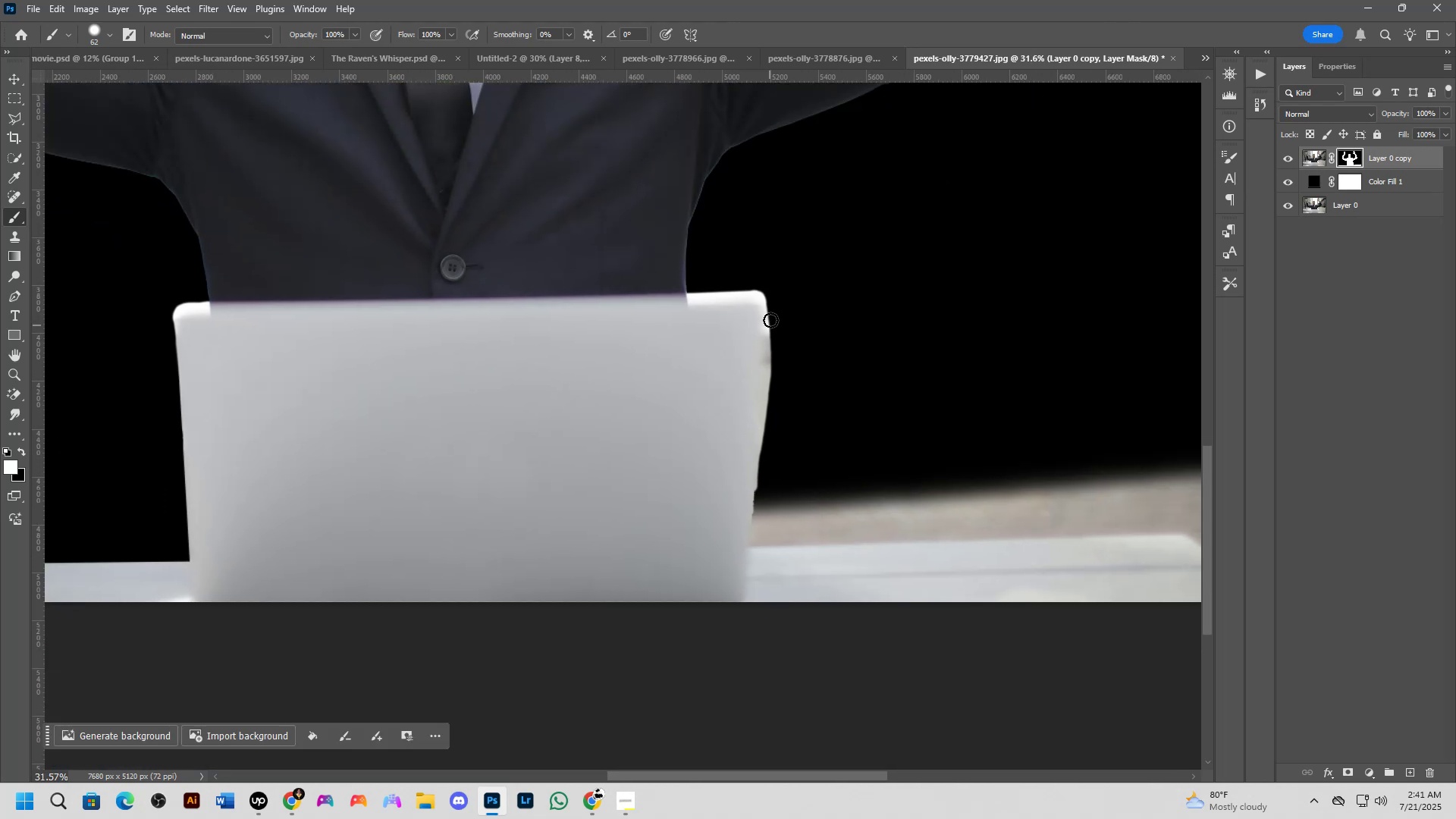 
key(X)
 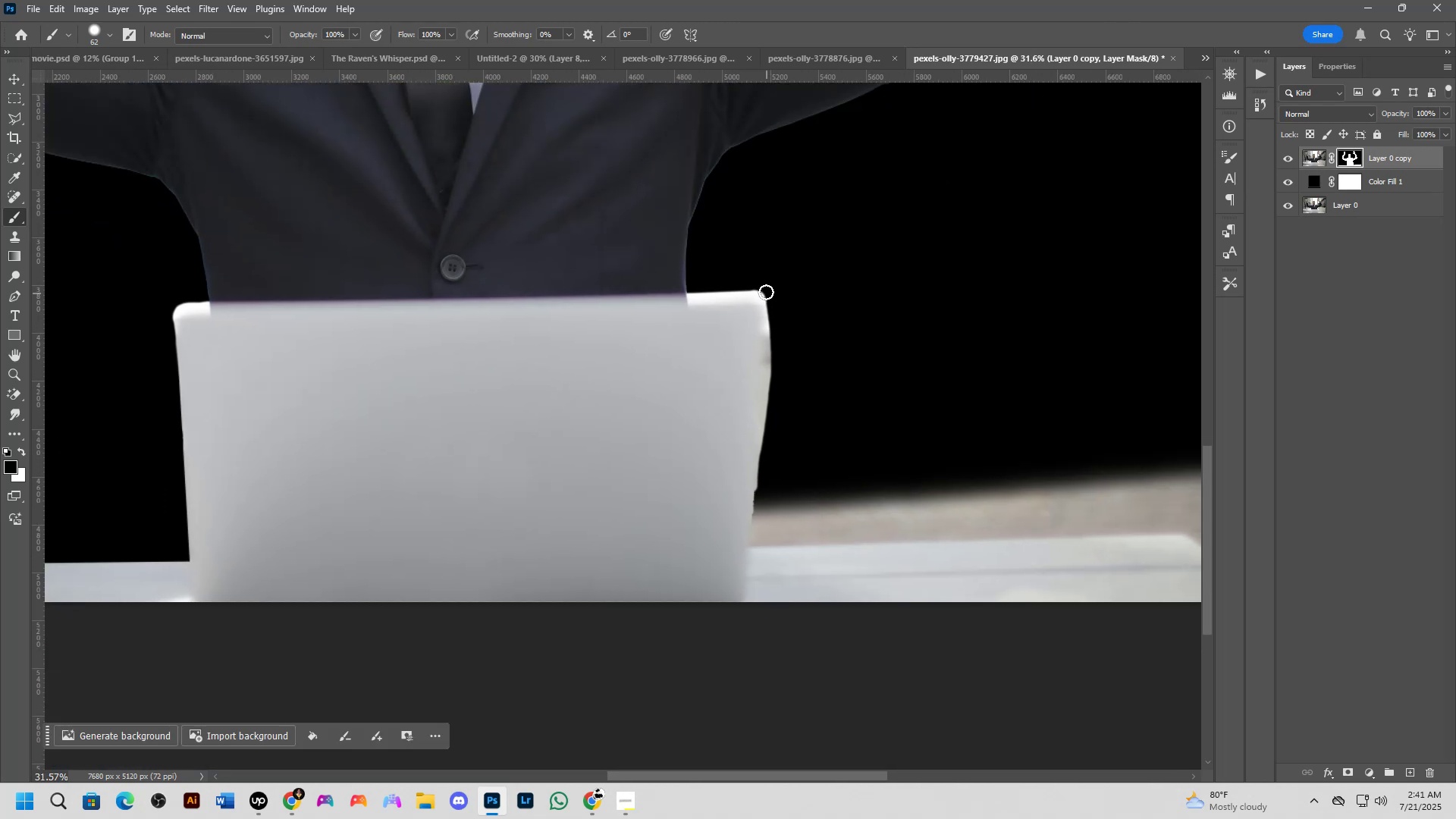 
left_click([766, 292])
 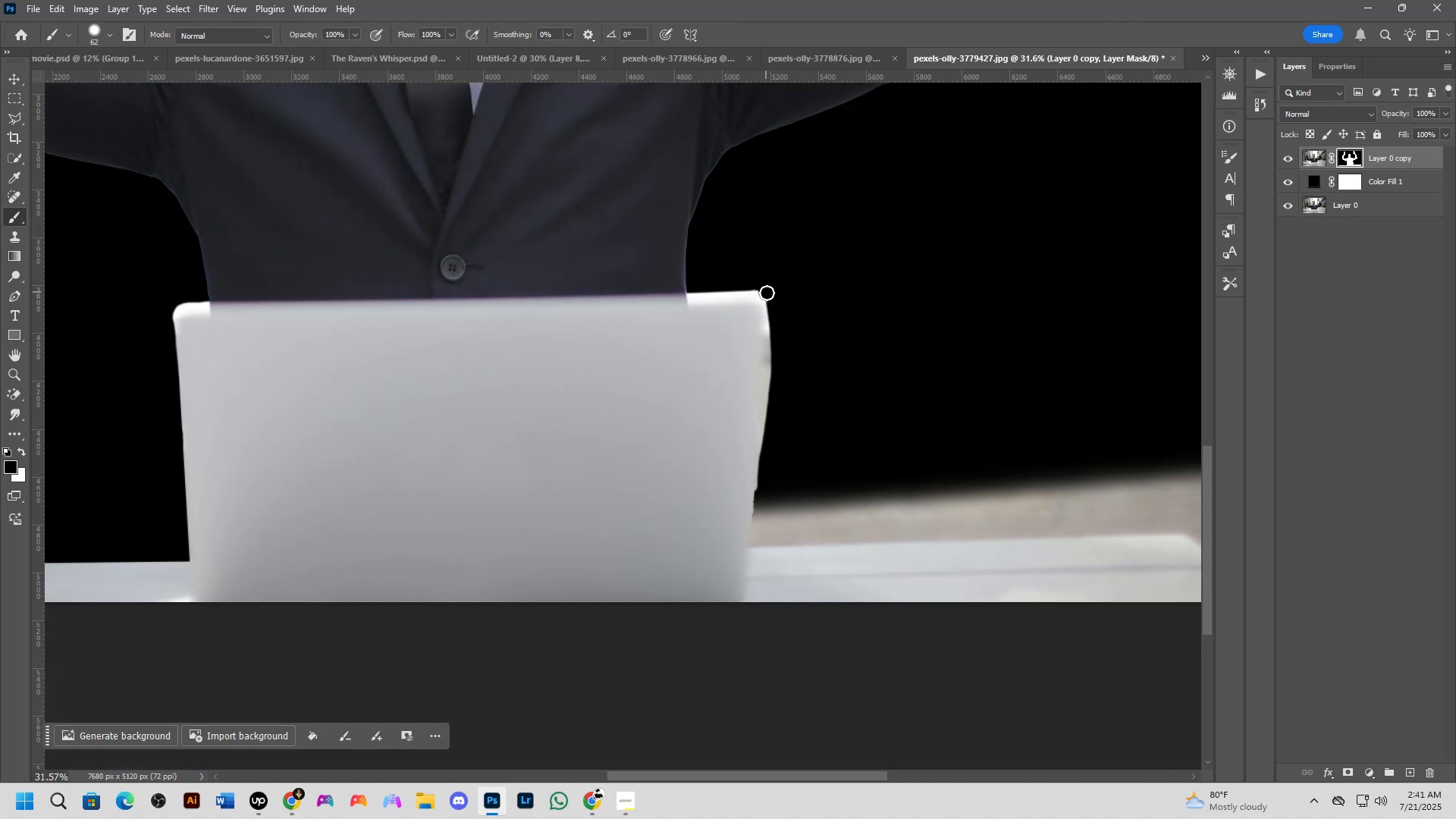 
hold_key(key=ShiftLeft, duration=1.01)
left_click([755, 541])
 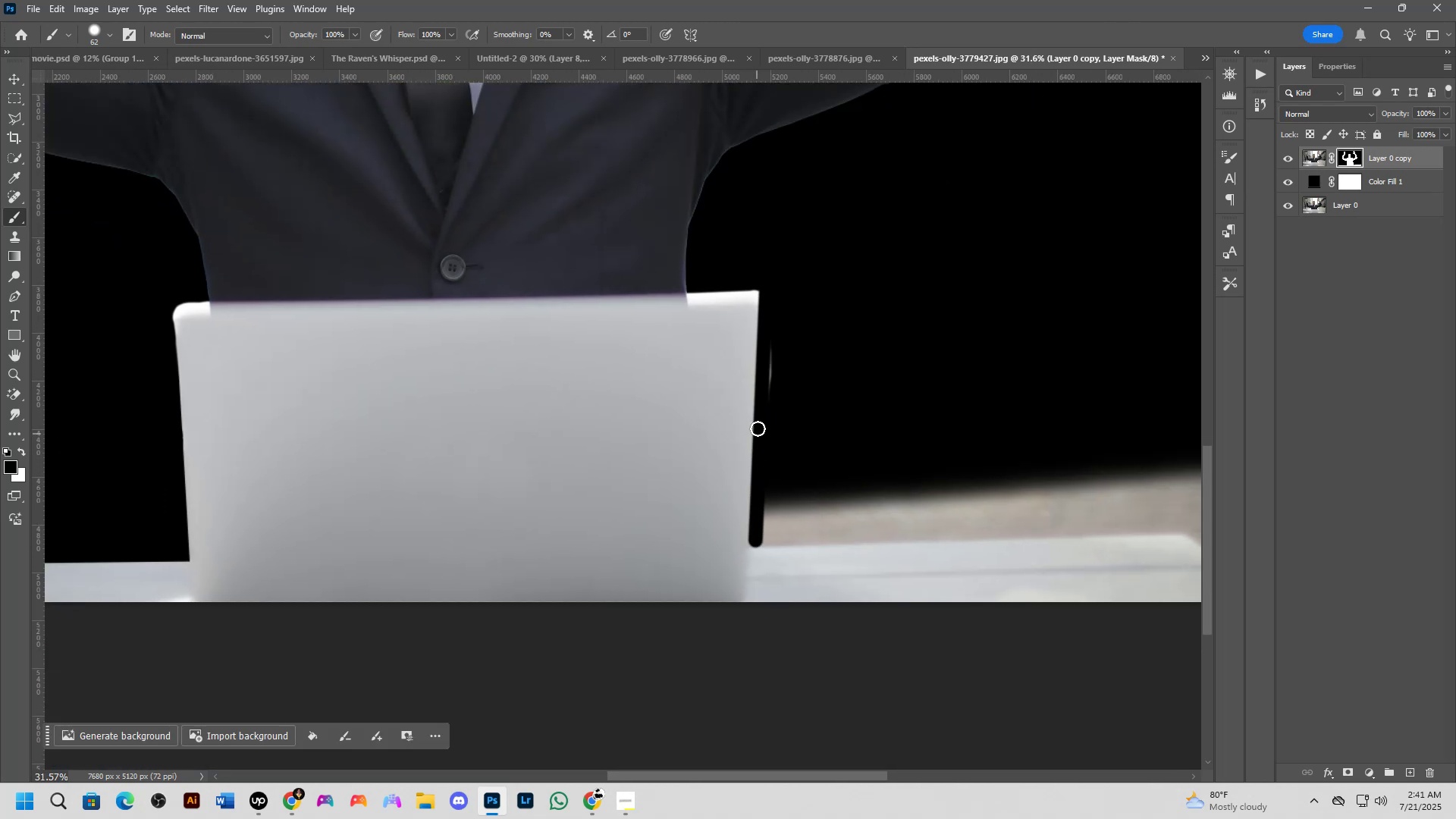 
scroll: coordinate [762, 424], scroll_direction: down, amount: 3.0
 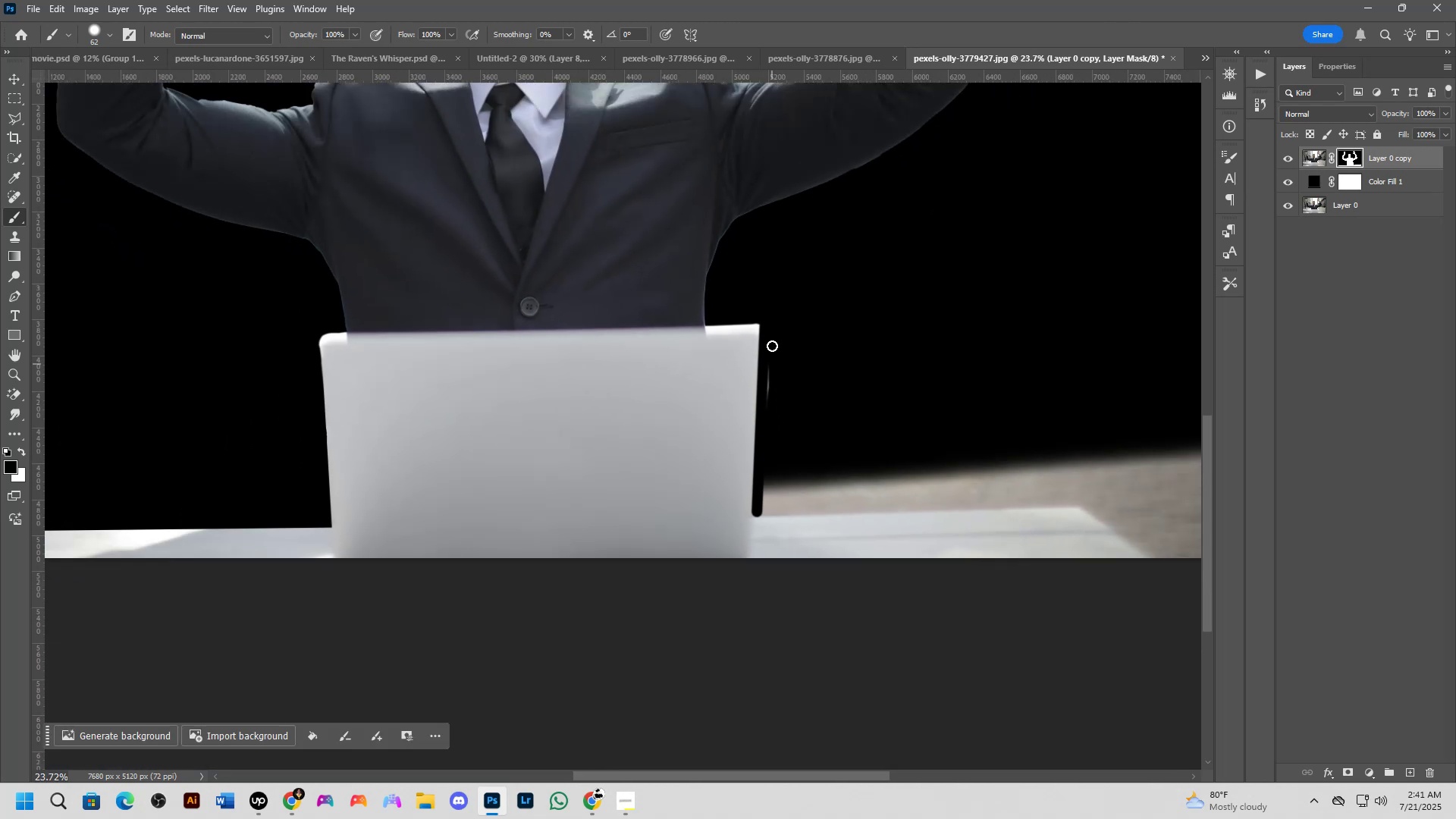 
hold_key(key=ShiftLeft, duration=0.67)
left_click([758, 311])
 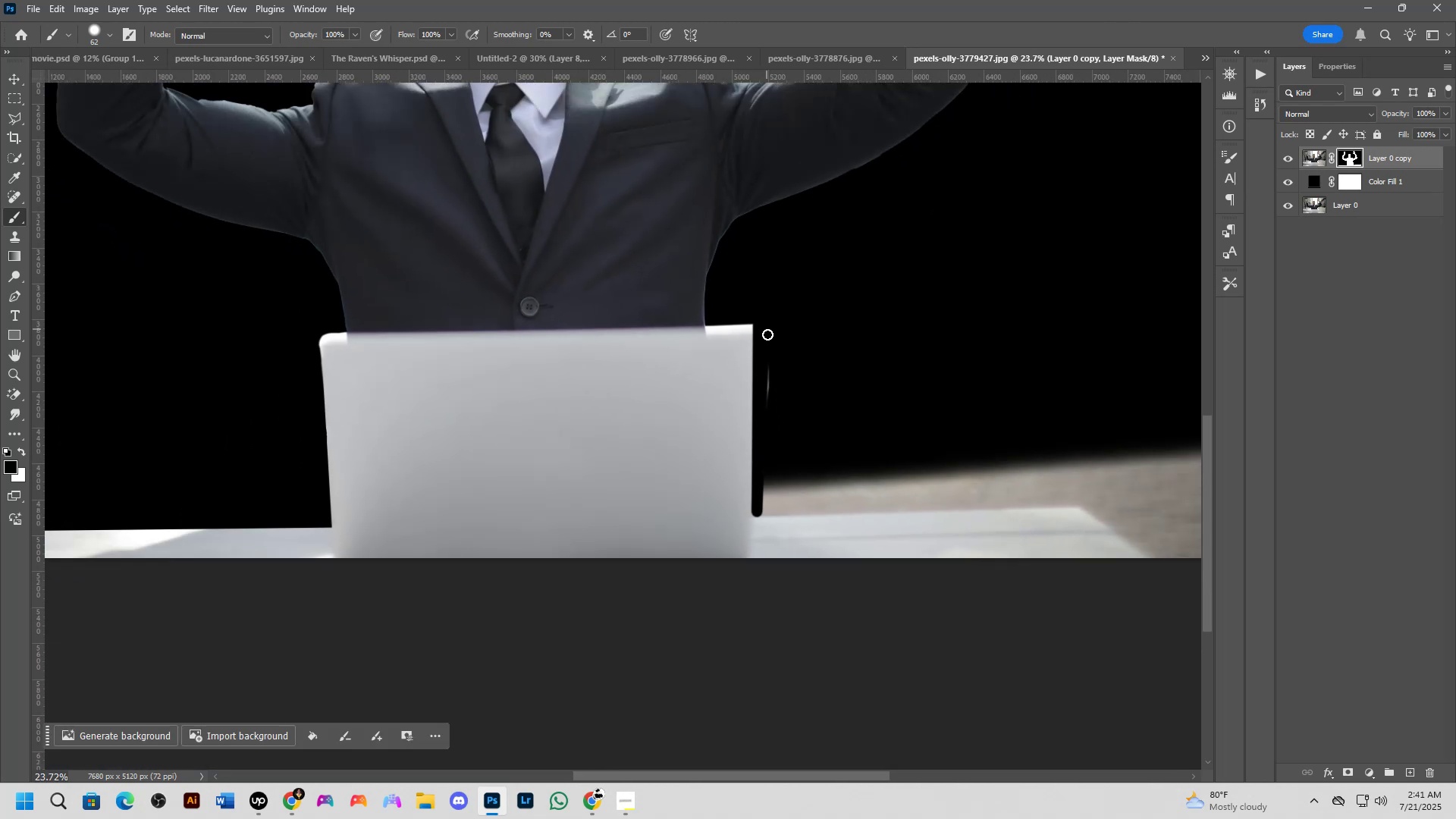 
scroll: coordinate [762, 309], scroll_direction: up, amount: 19.0
 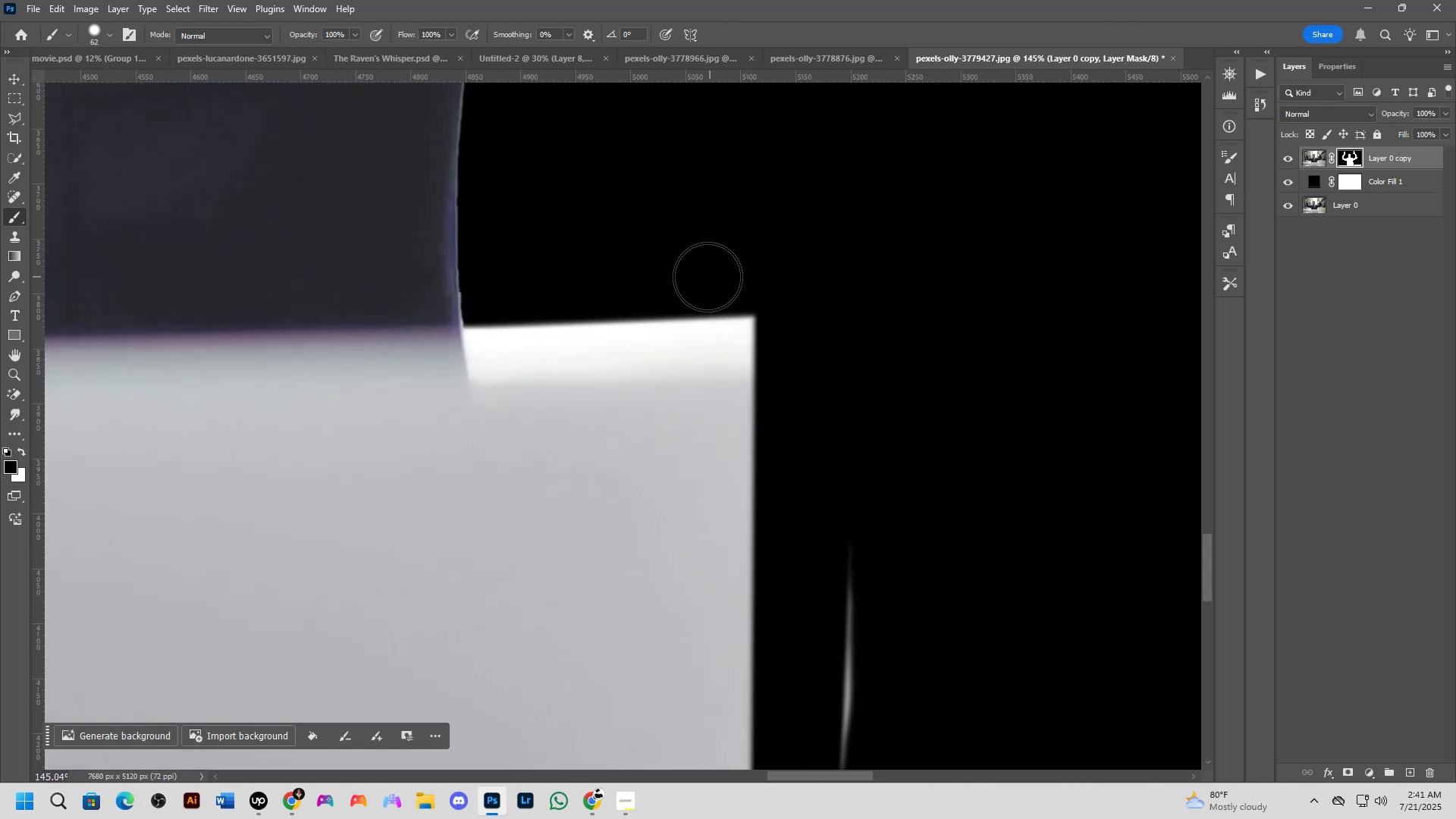 
left_click_drag(start_coordinate=[701, 276], to_coordinate=[808, 430])
 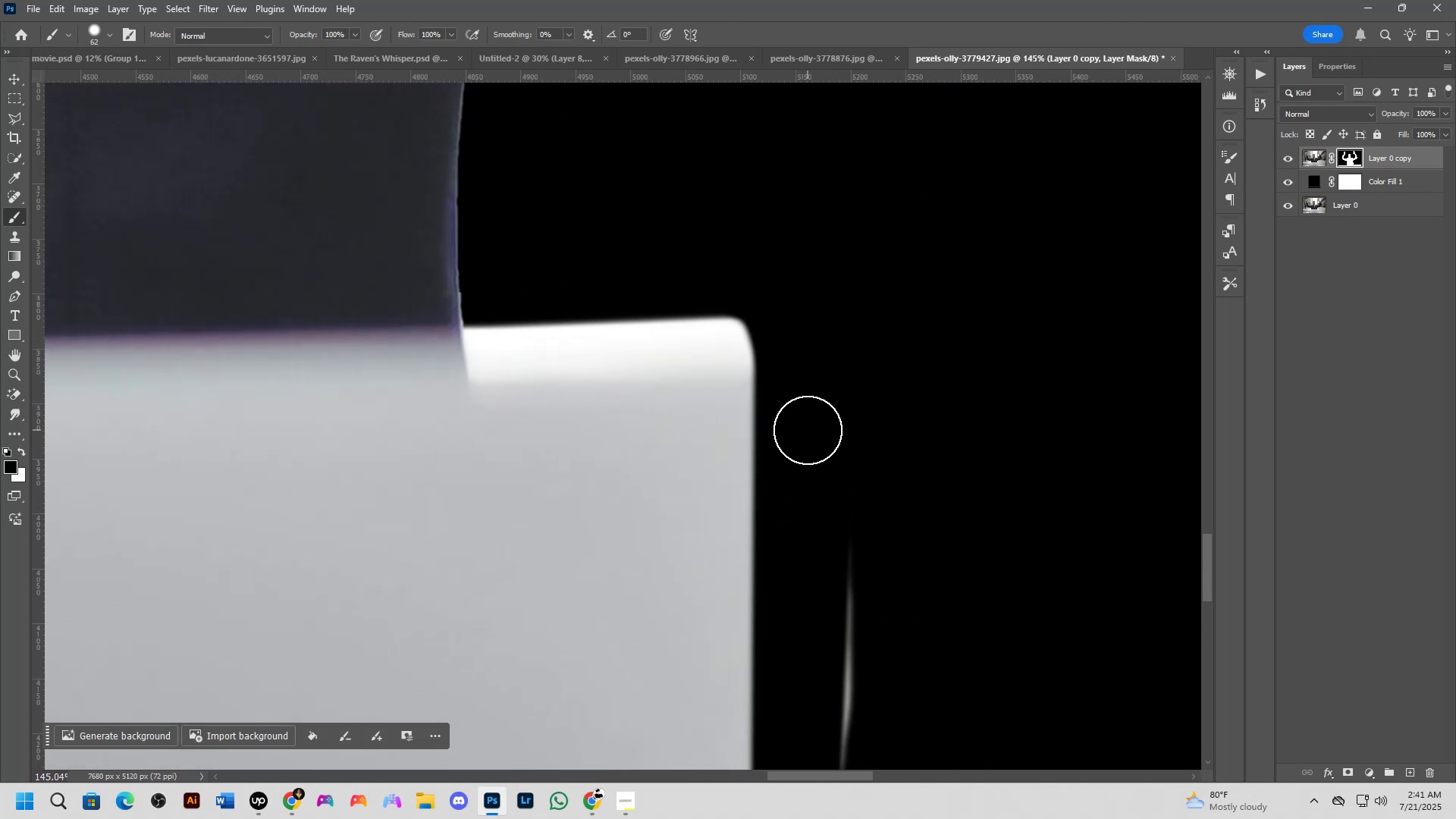 
key(Shift+ShiftLeft)
 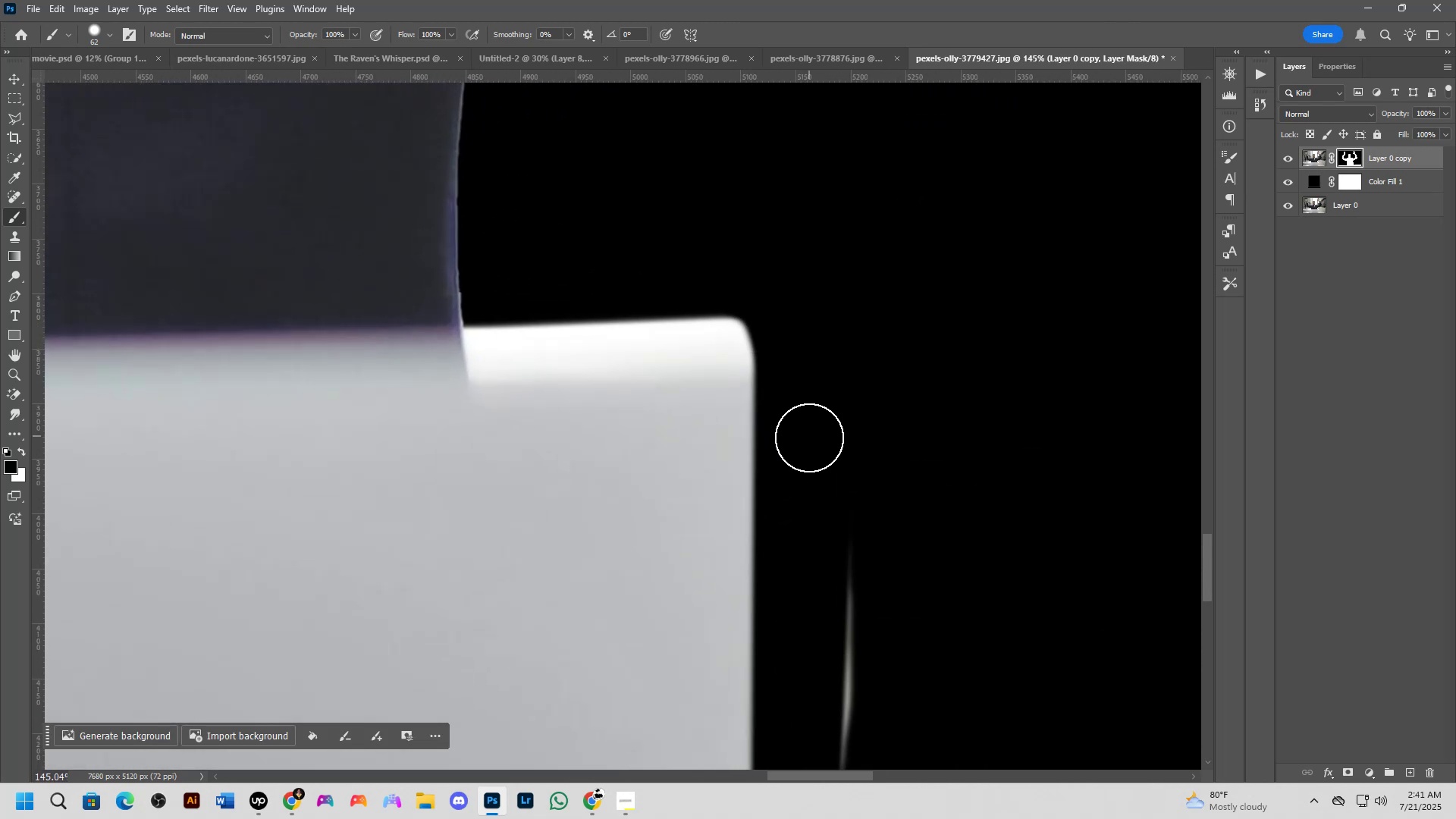 
scroll: coordinate [809, 444], scroll_direction: down, amount: 2.0
 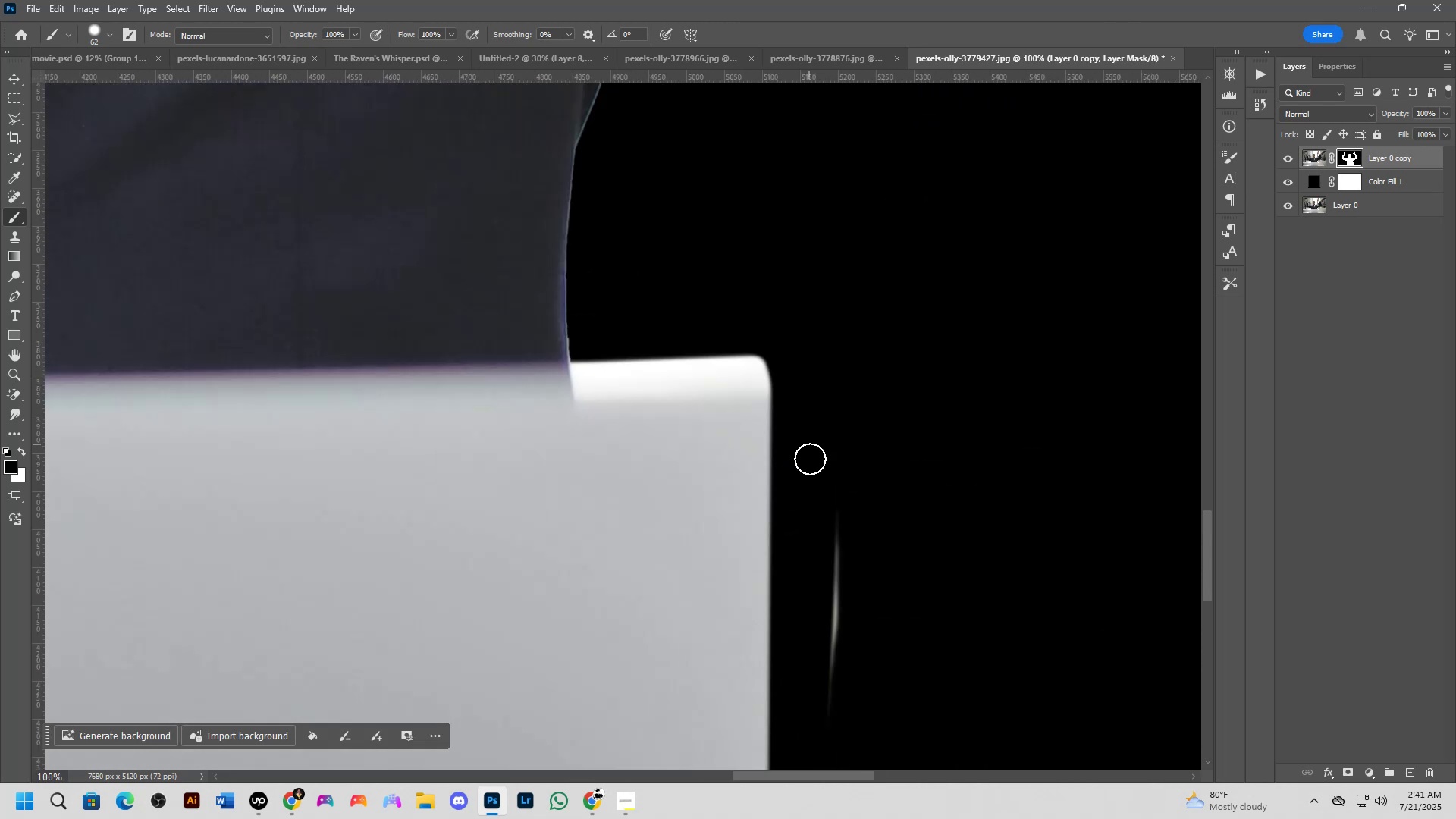 
hold_key(key=Space, duration=0.52)
 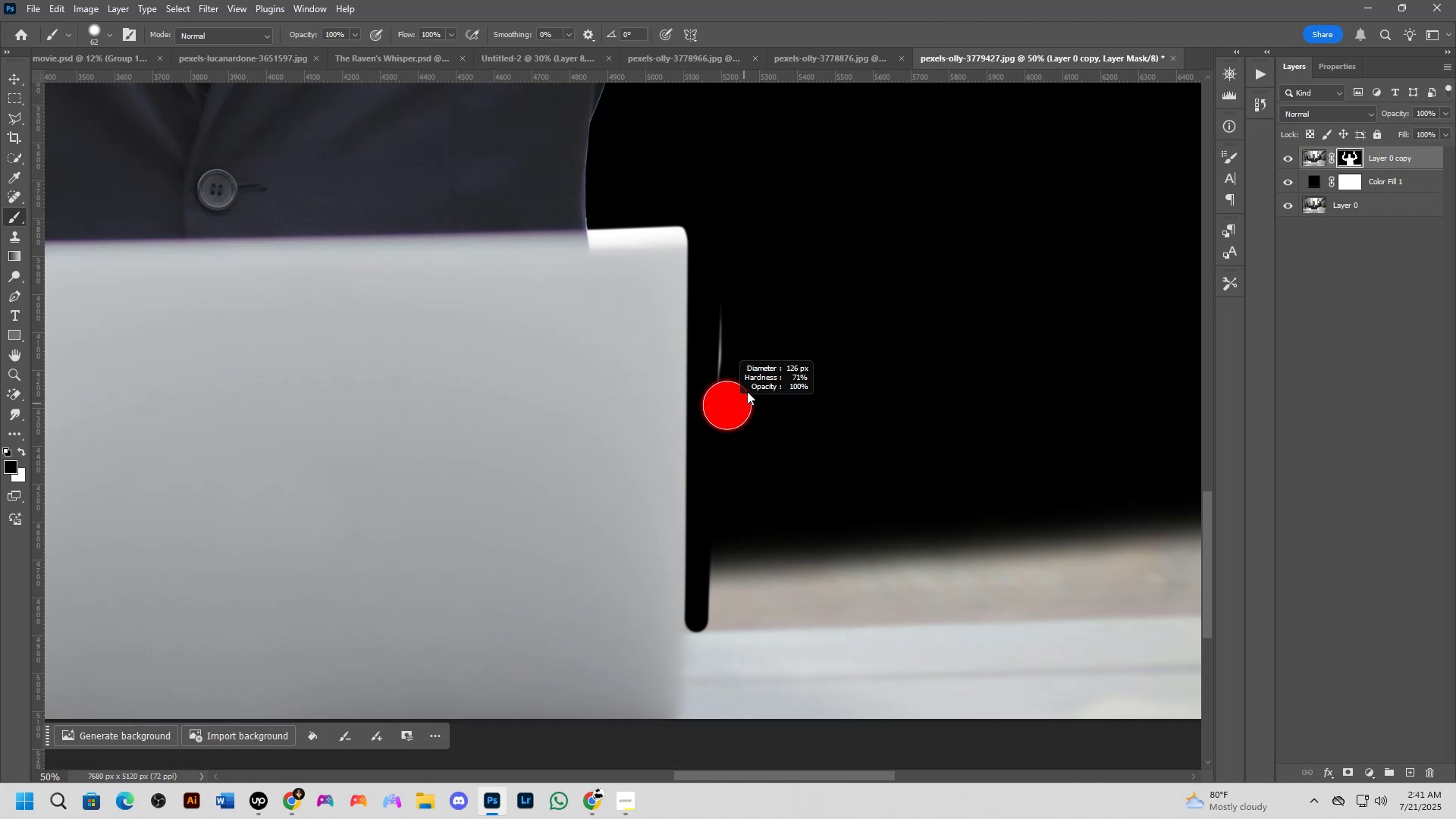 
left_click_drag(start_coordinate=[830, 580], to_coordinate=[727, 406])
 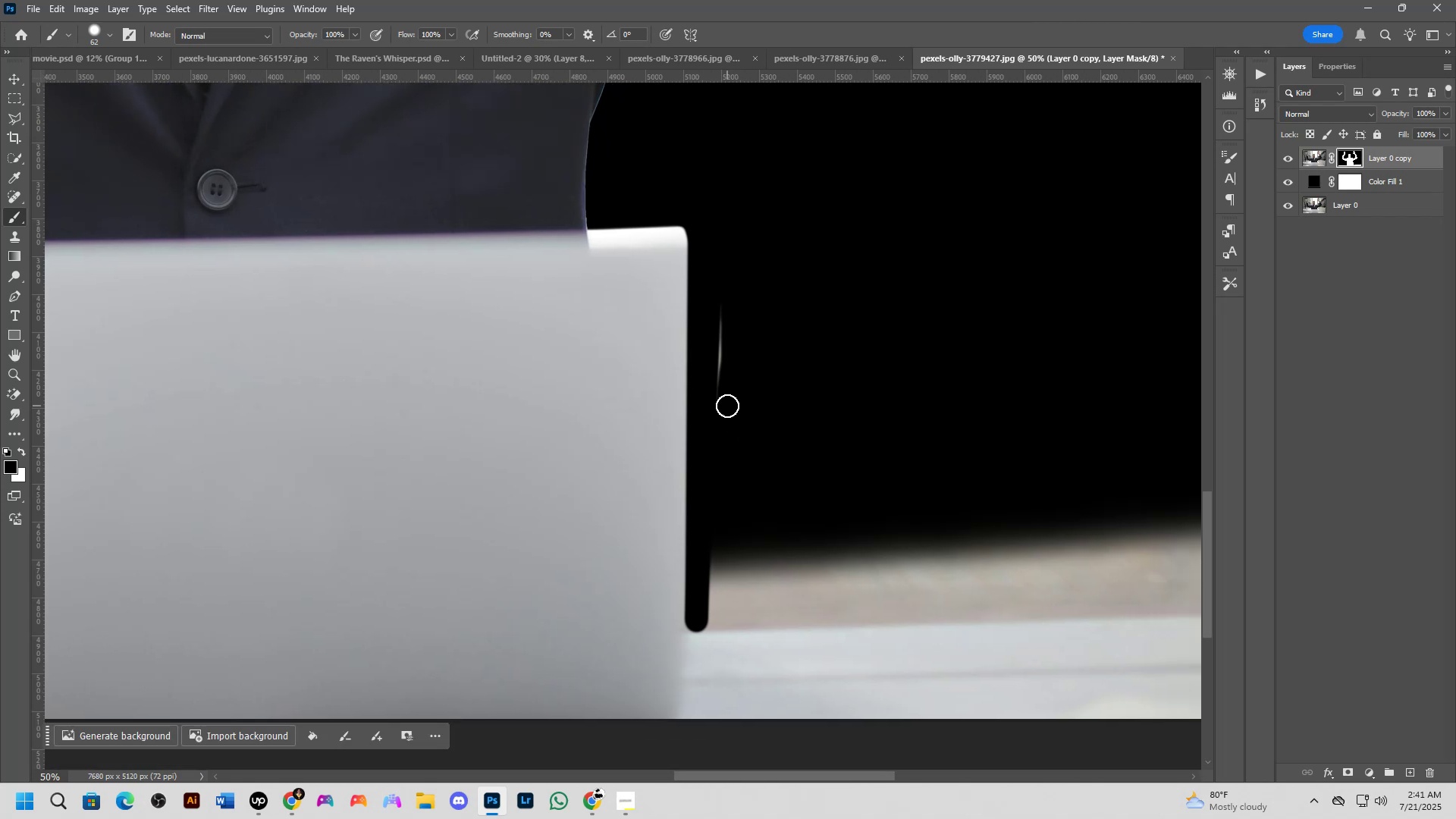 
key(Alt+AltLeft)
 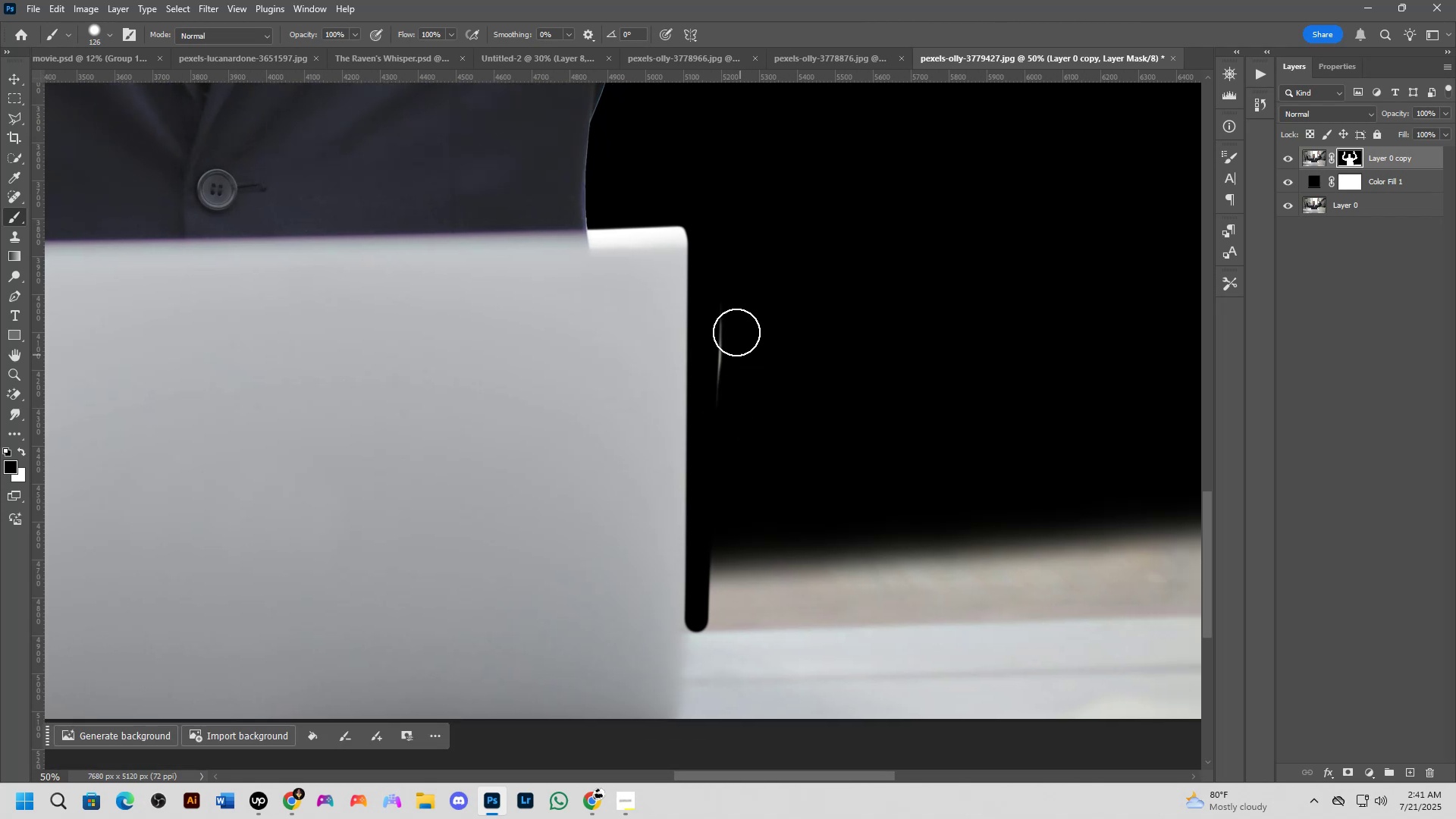 
left_click_drag(start_coordinate=[731, 315], to_coordinate=[717, 609])
 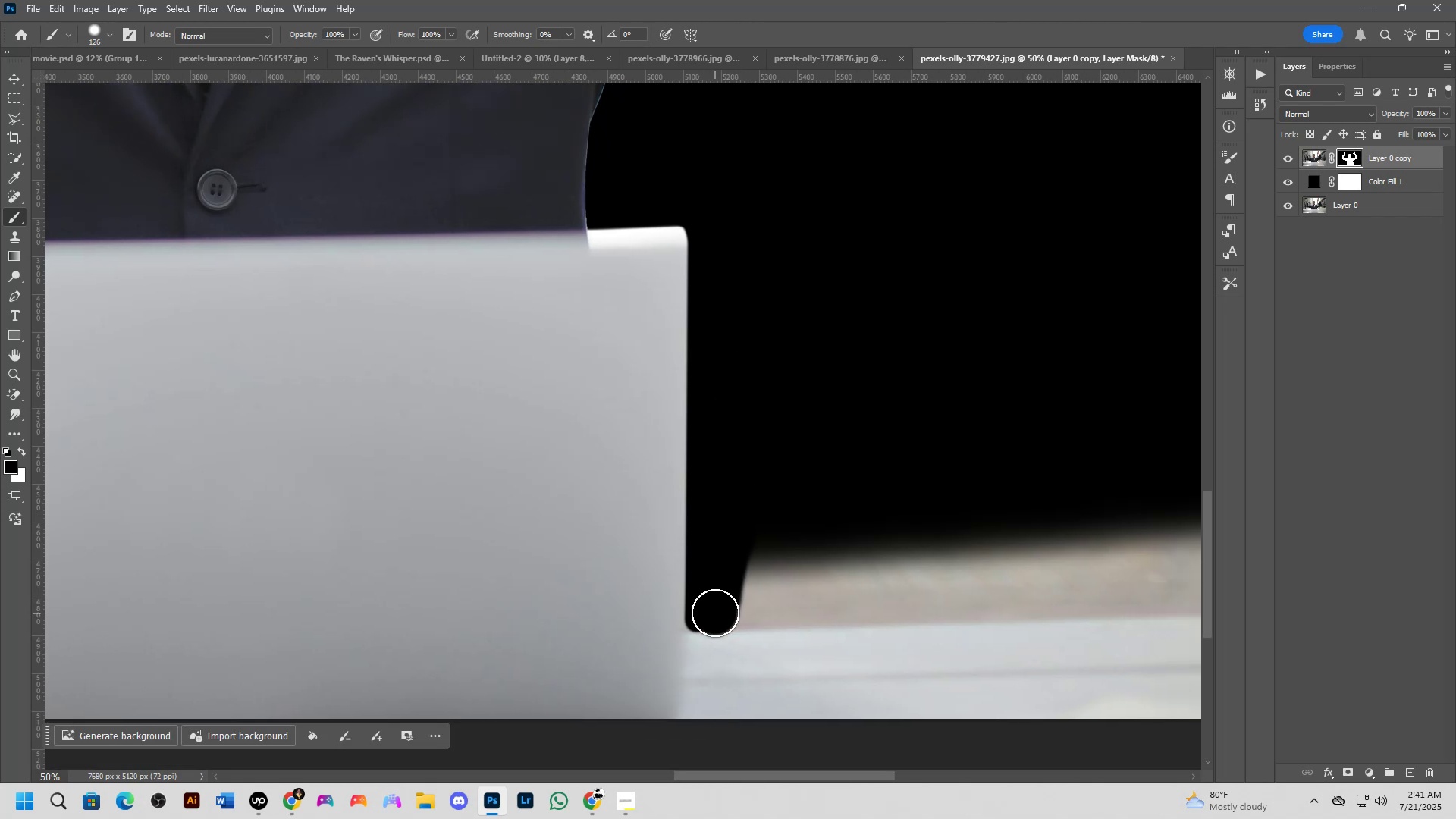 
hold_key(key=Space, duration=0.44)
 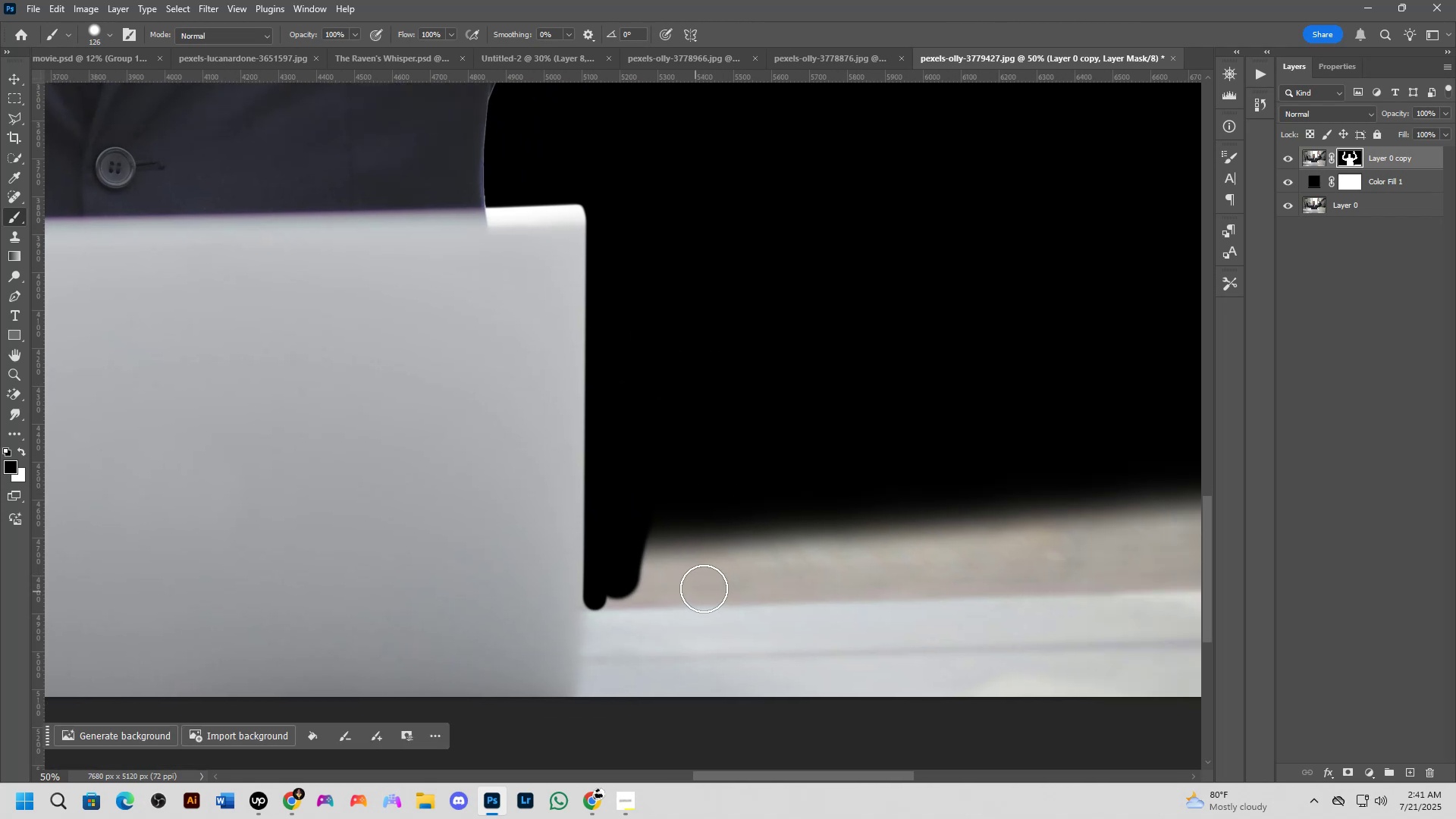 
left_click_drag(start_coordinate=[830, 595], to_coordinate=[728, 573])
 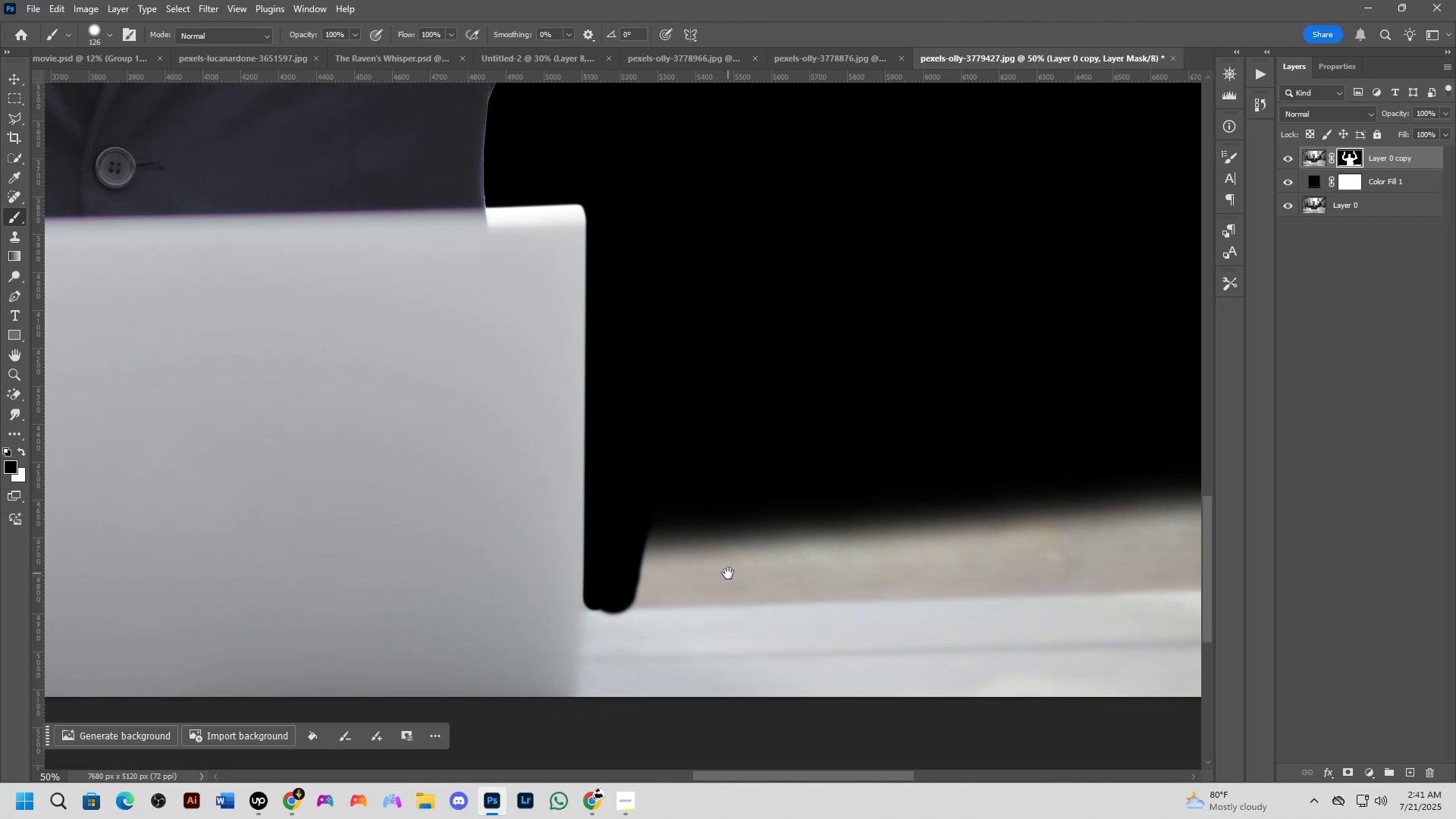 
key(Control+ControlLeft)
 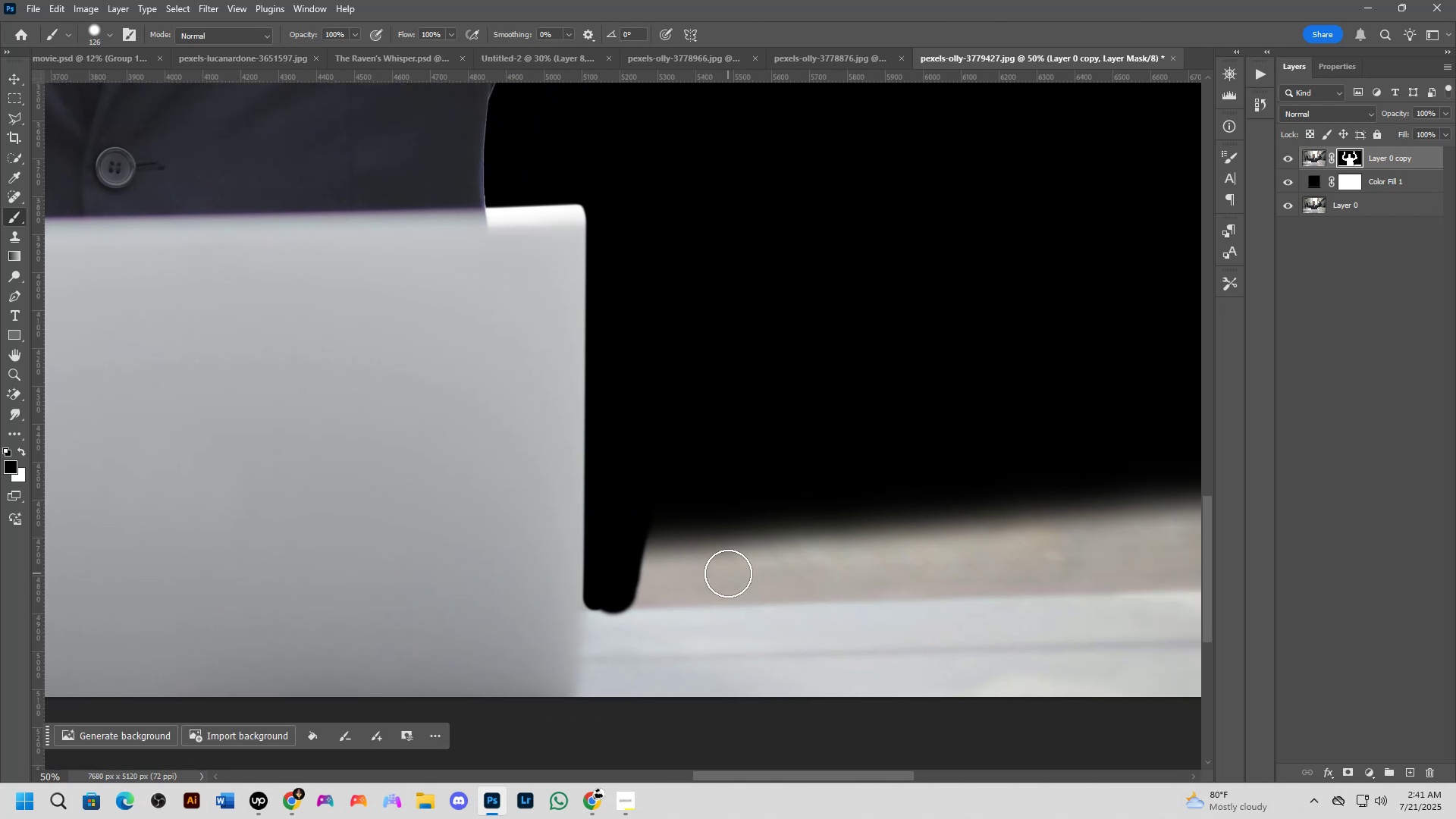 
key(Control+Z)
 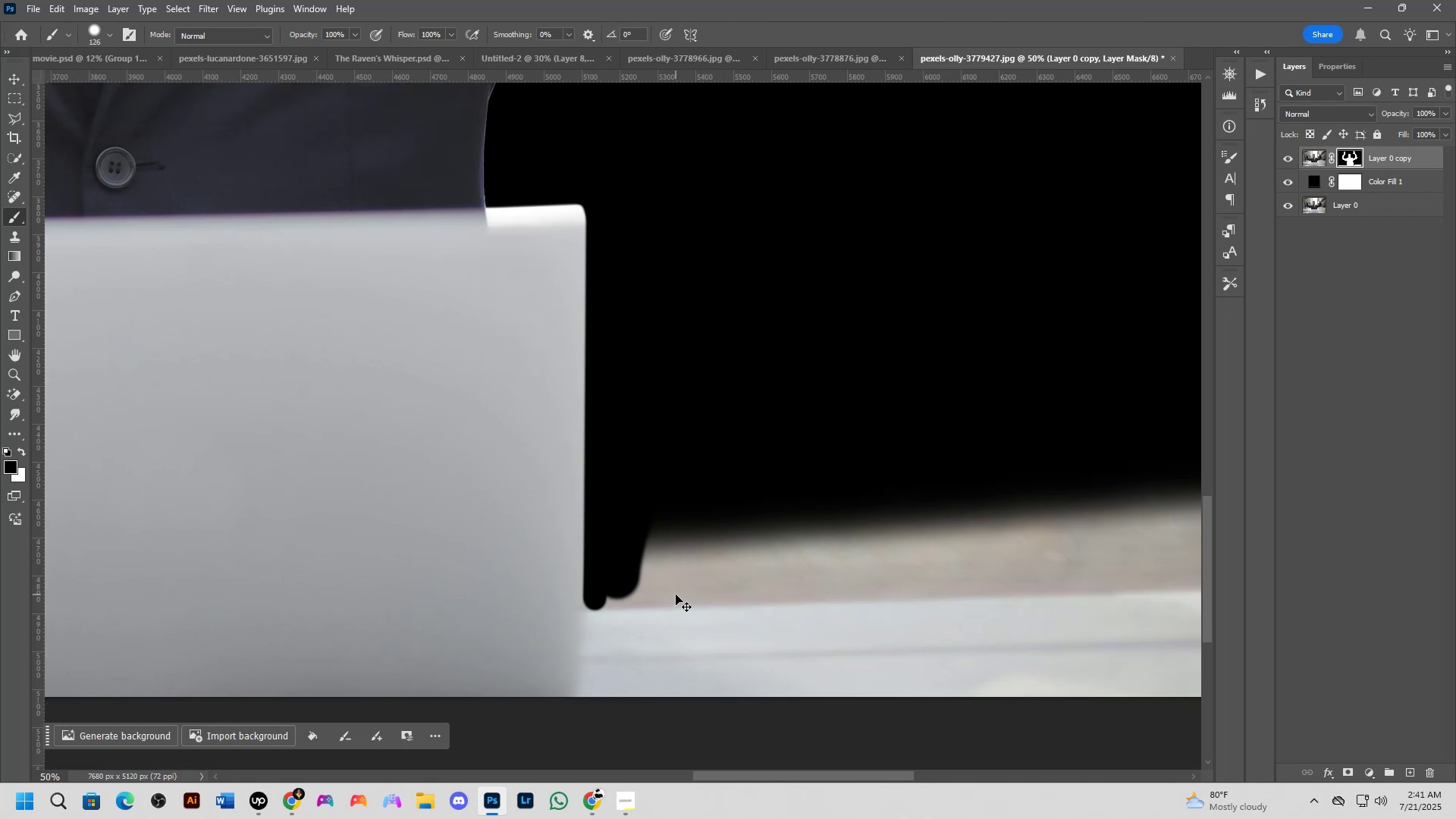 
key(Space)
 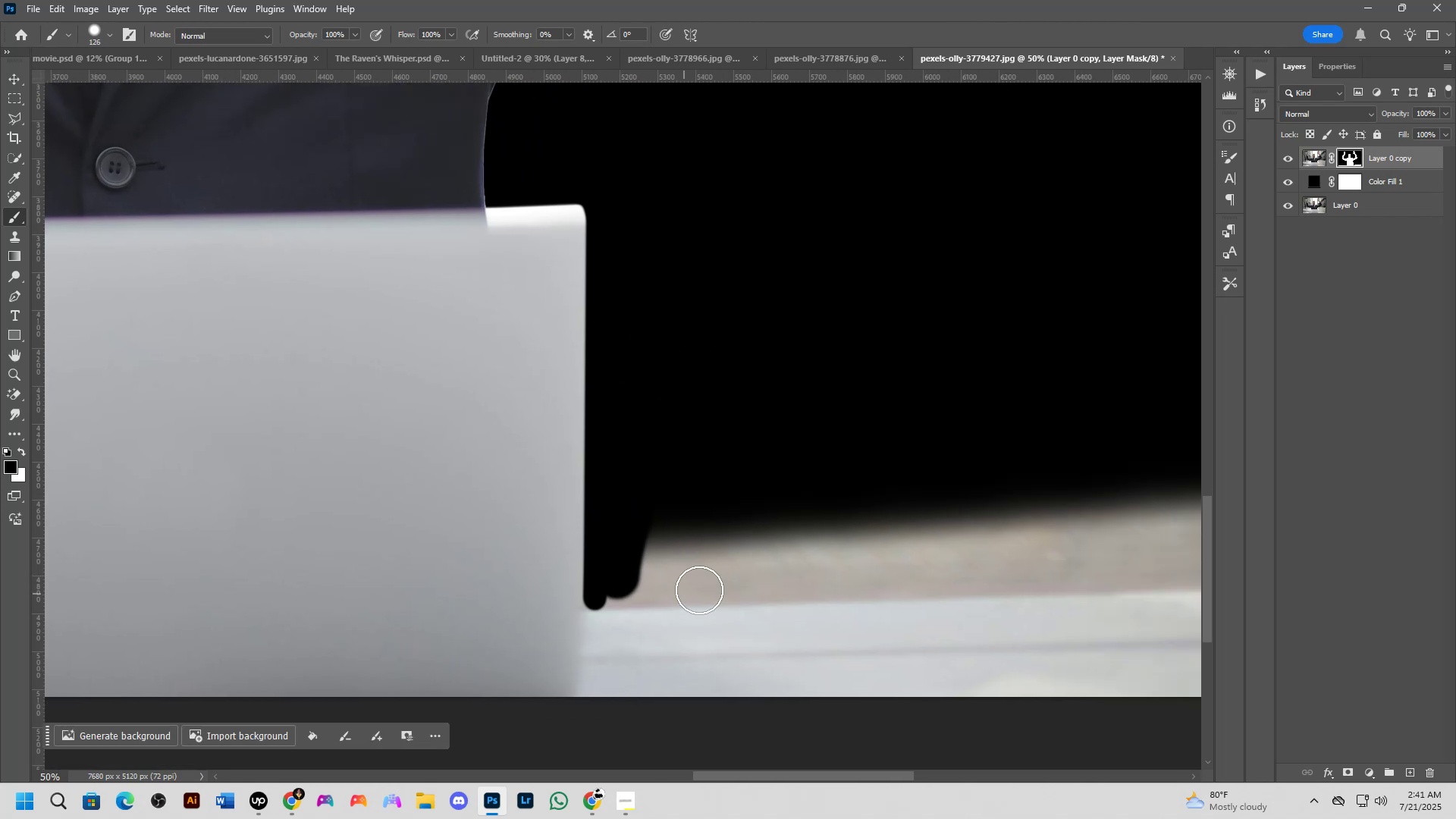 
left_click_drag(start_coordinate=[704, 587], to_coordinate=[612, 601])
 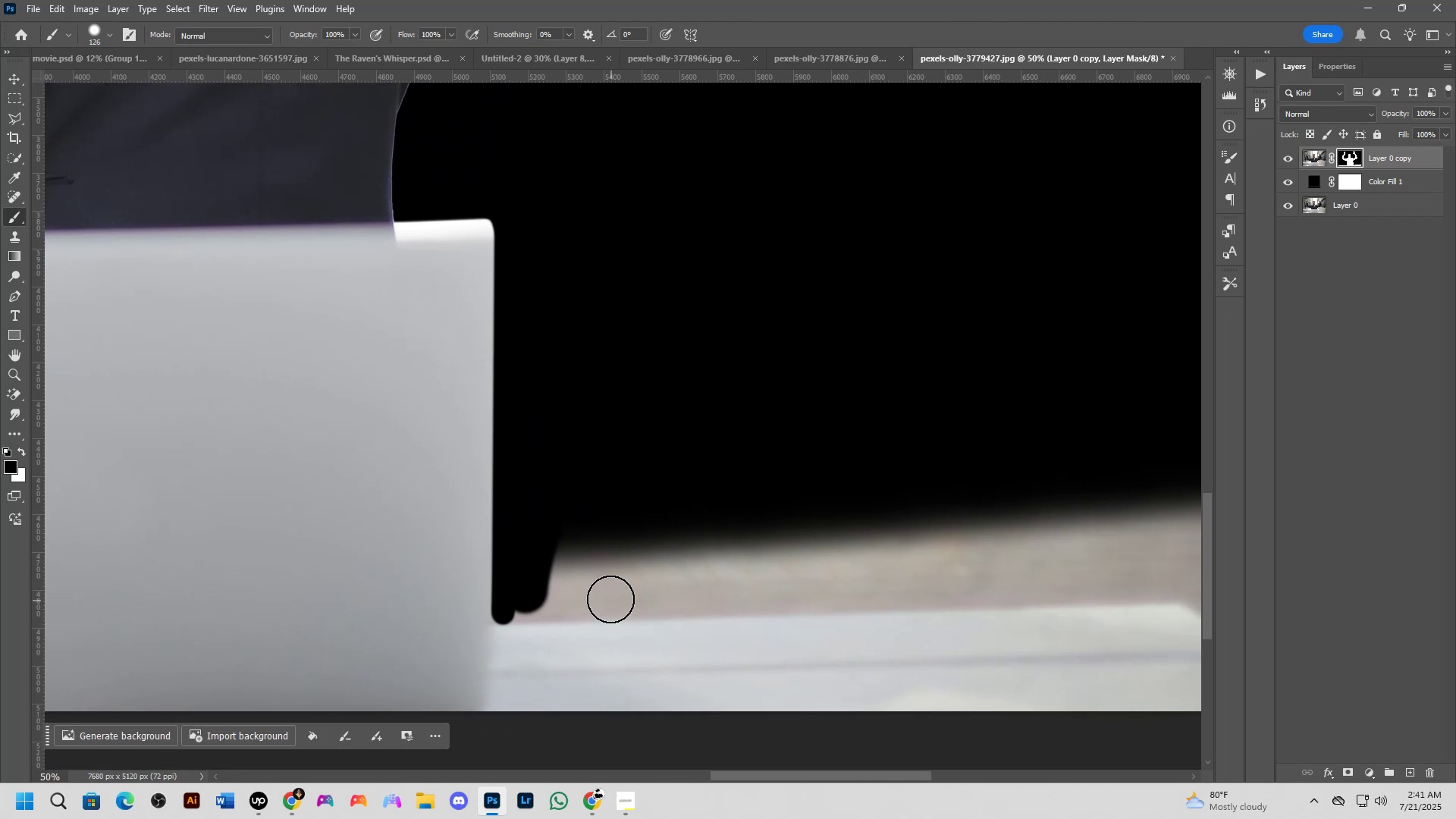 
key(L)
 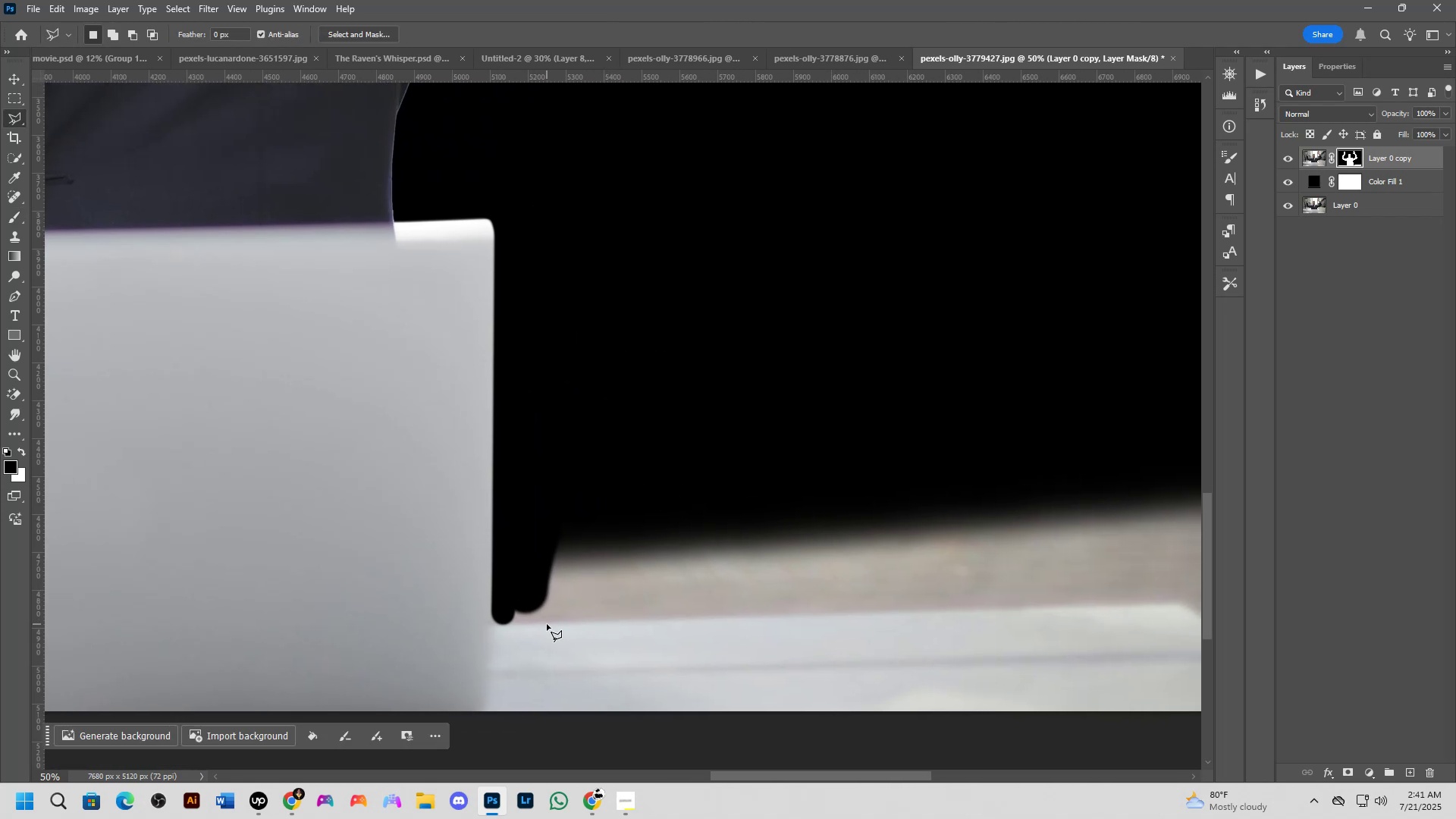 
scroll: coordinate [552, 607], scroll_direction: down, amount: 4.0
 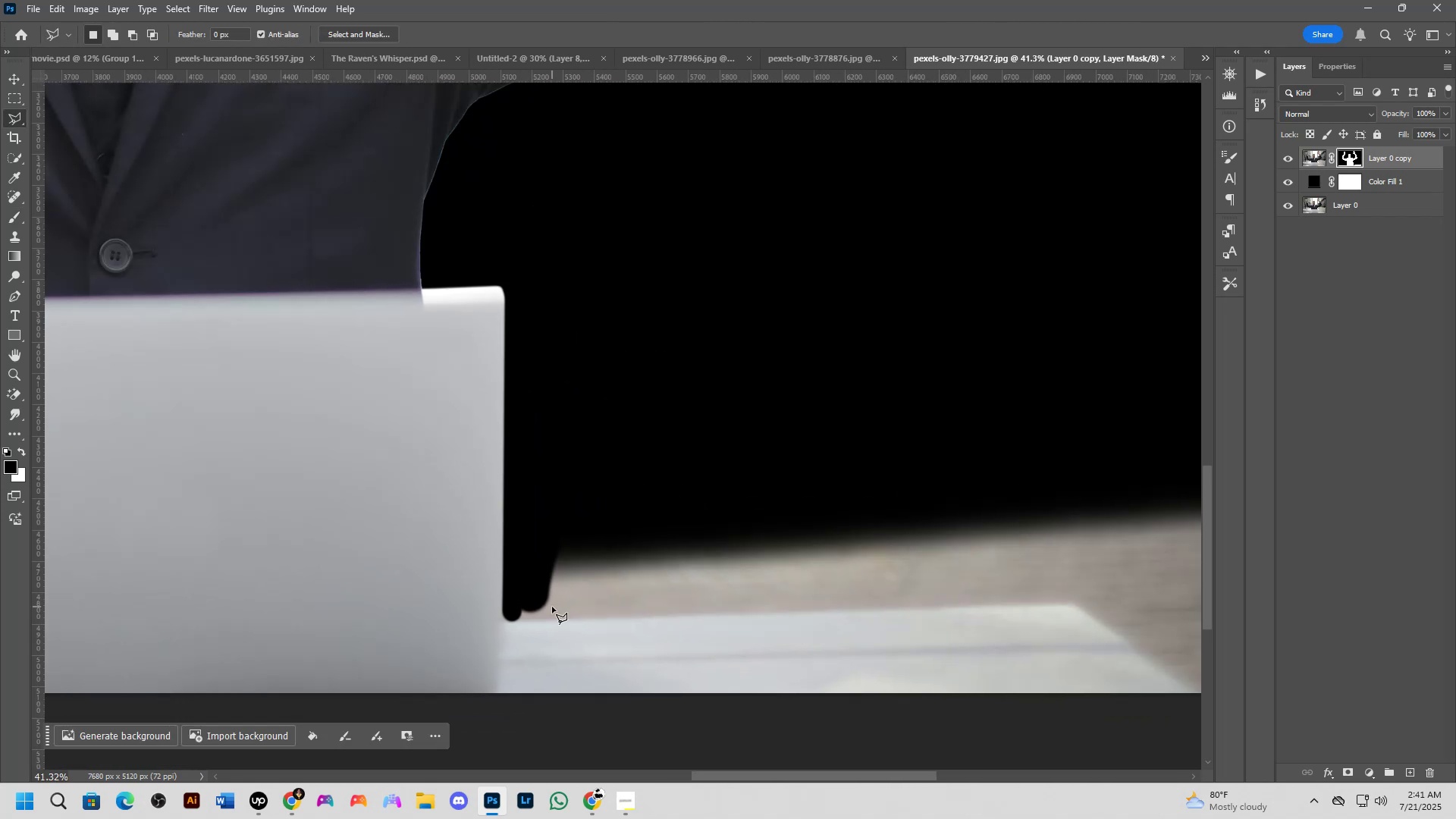 
hold_key(key=Space, duration=0.56)
 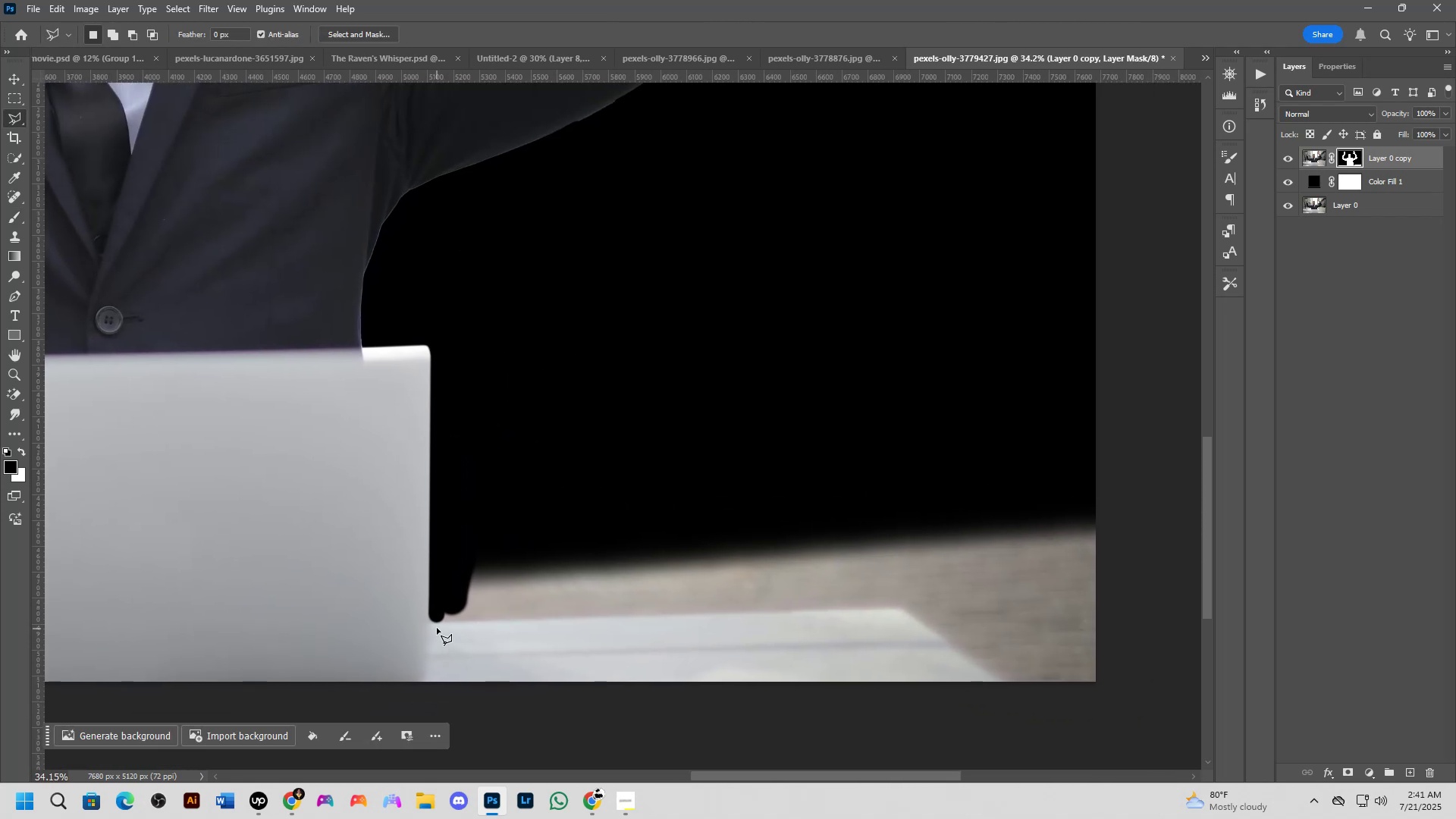 
left_click_drag(start_coordinate=[595, 603], to_coordinate=[513, 606])
 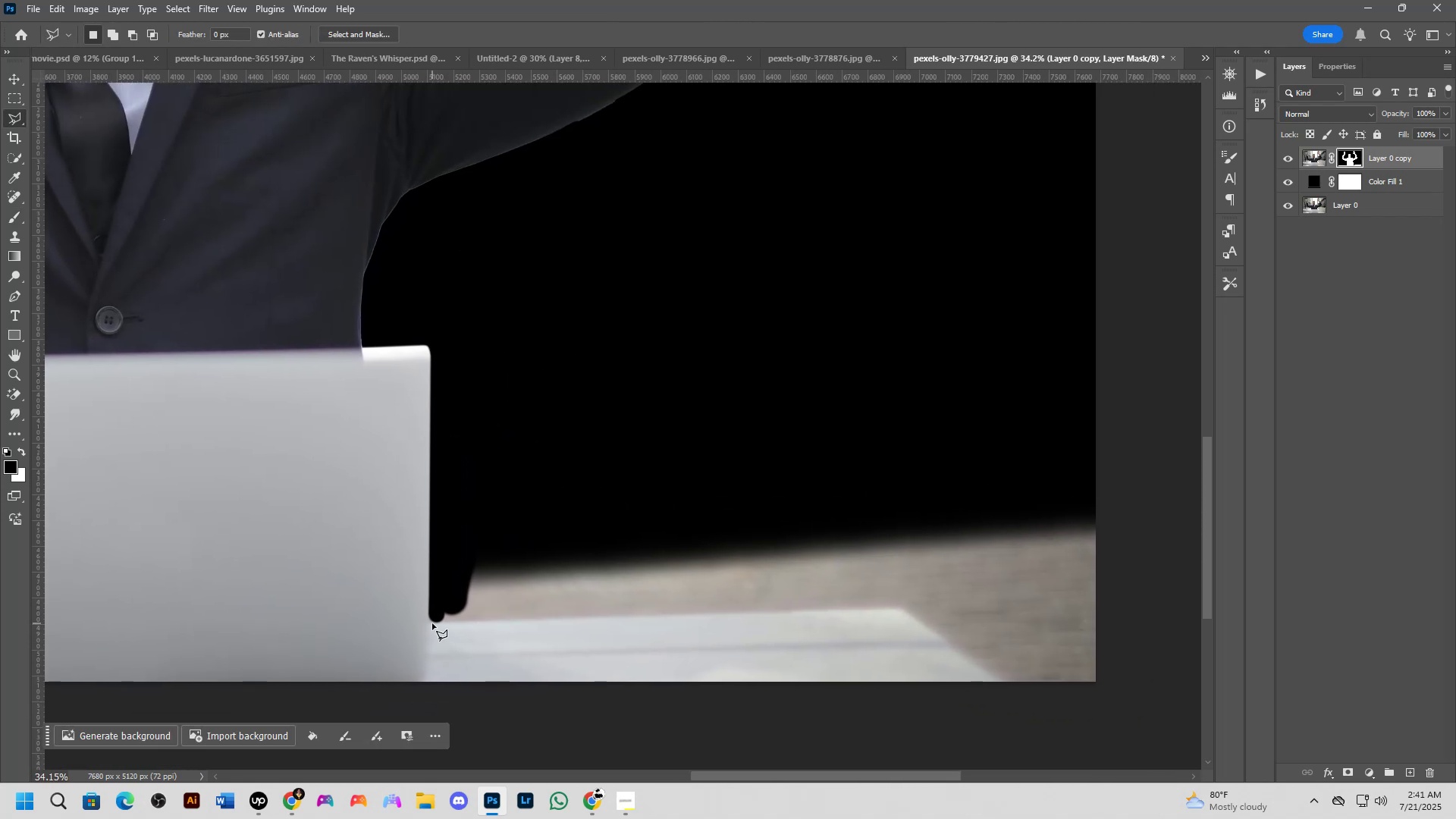 
left_click([432, 623])
 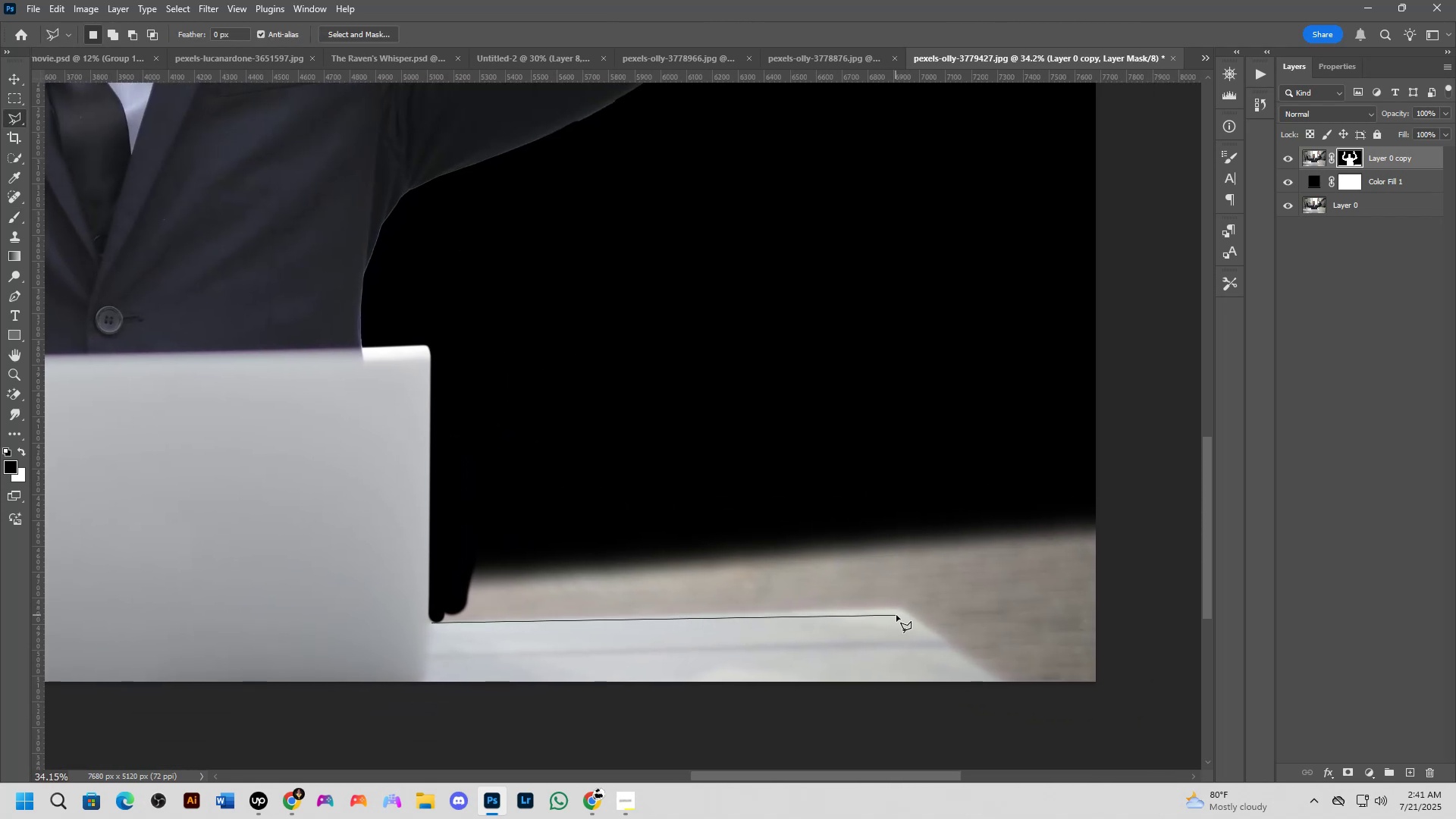 
left_click([905, 613])
 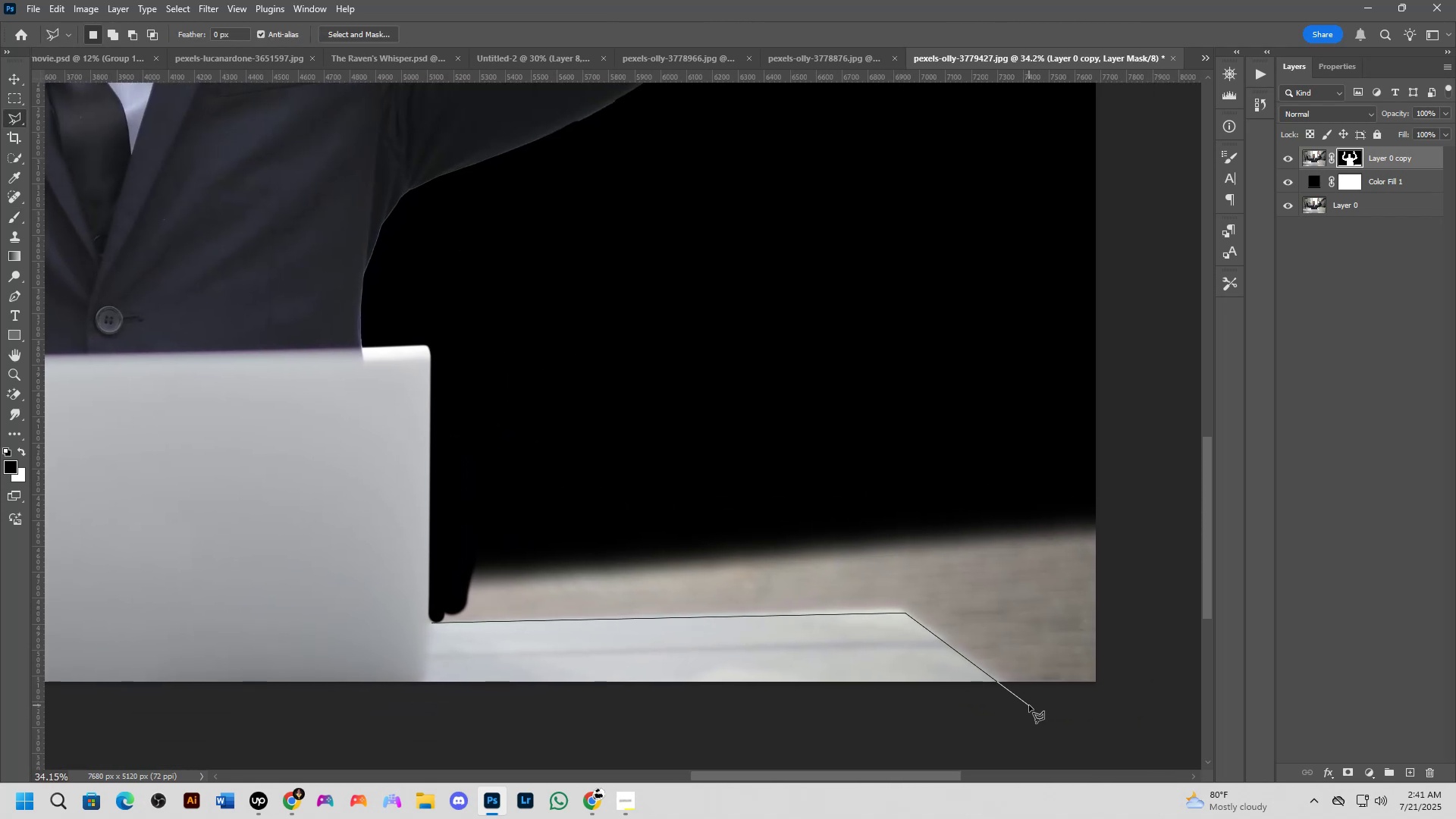 
left_click([1029, 708])
 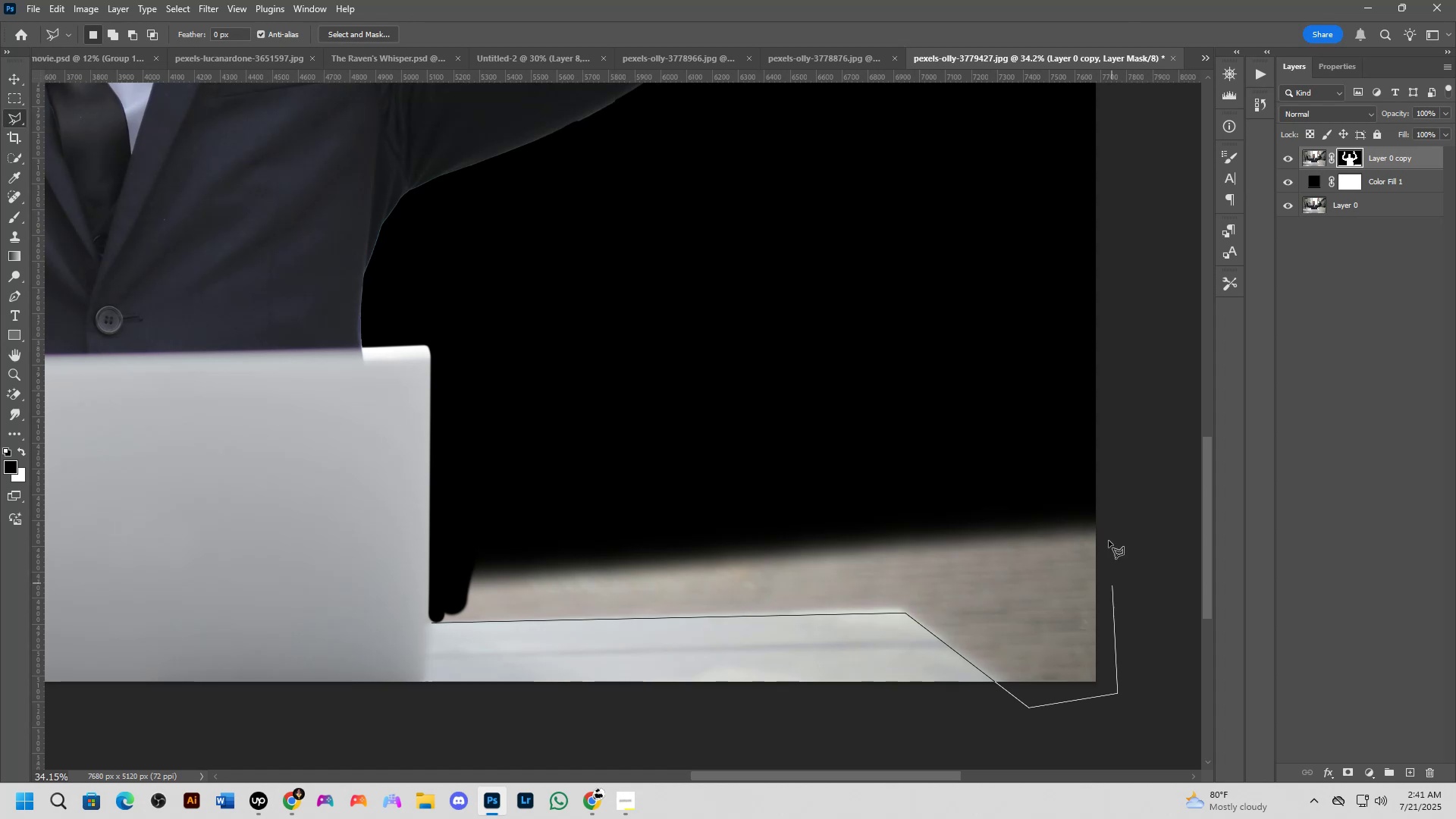 
left_click([1109, 470])
 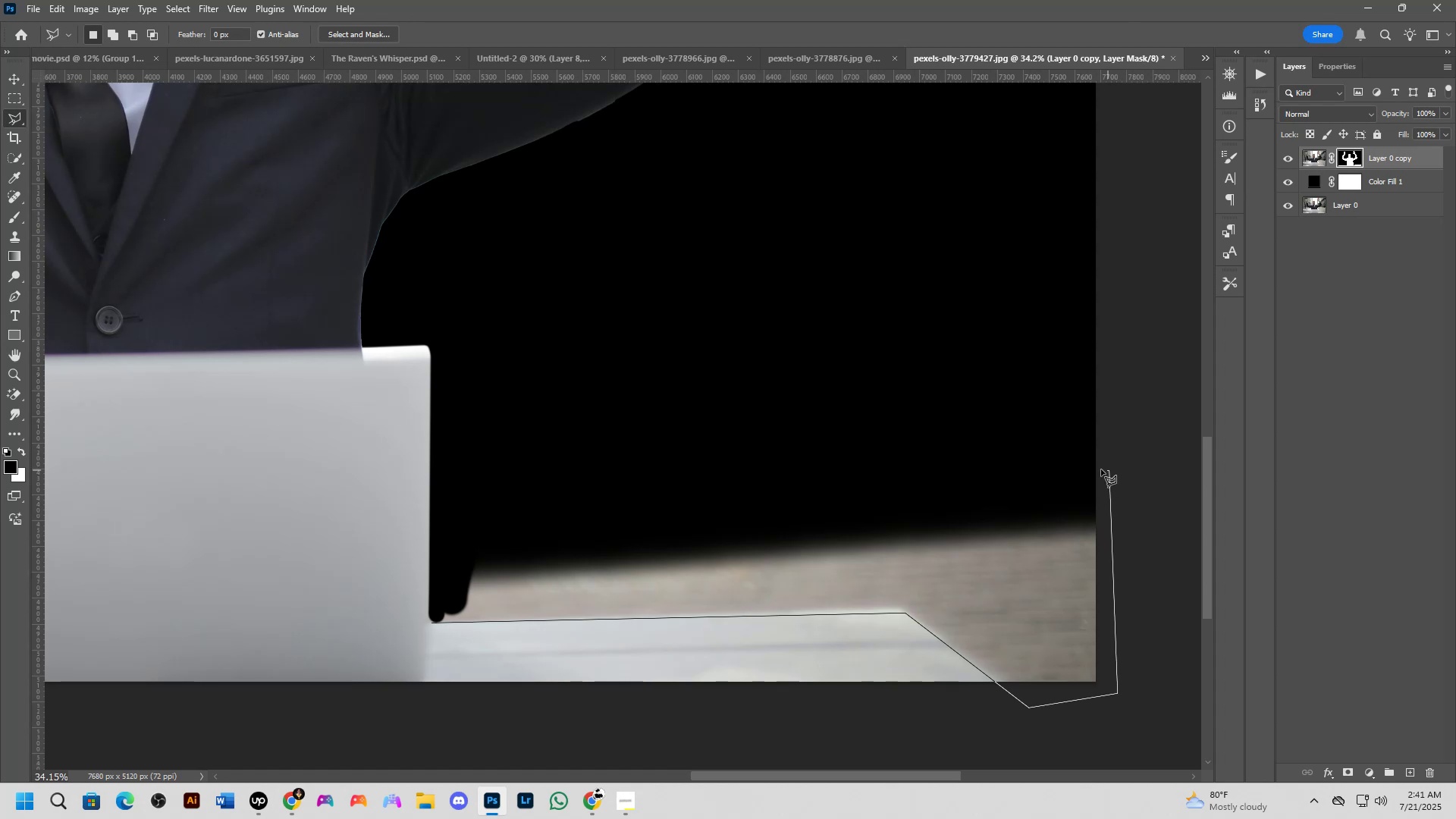 
left_click_drag(start_coordinate=[774, 413], to_coordinate=[765, 413])
 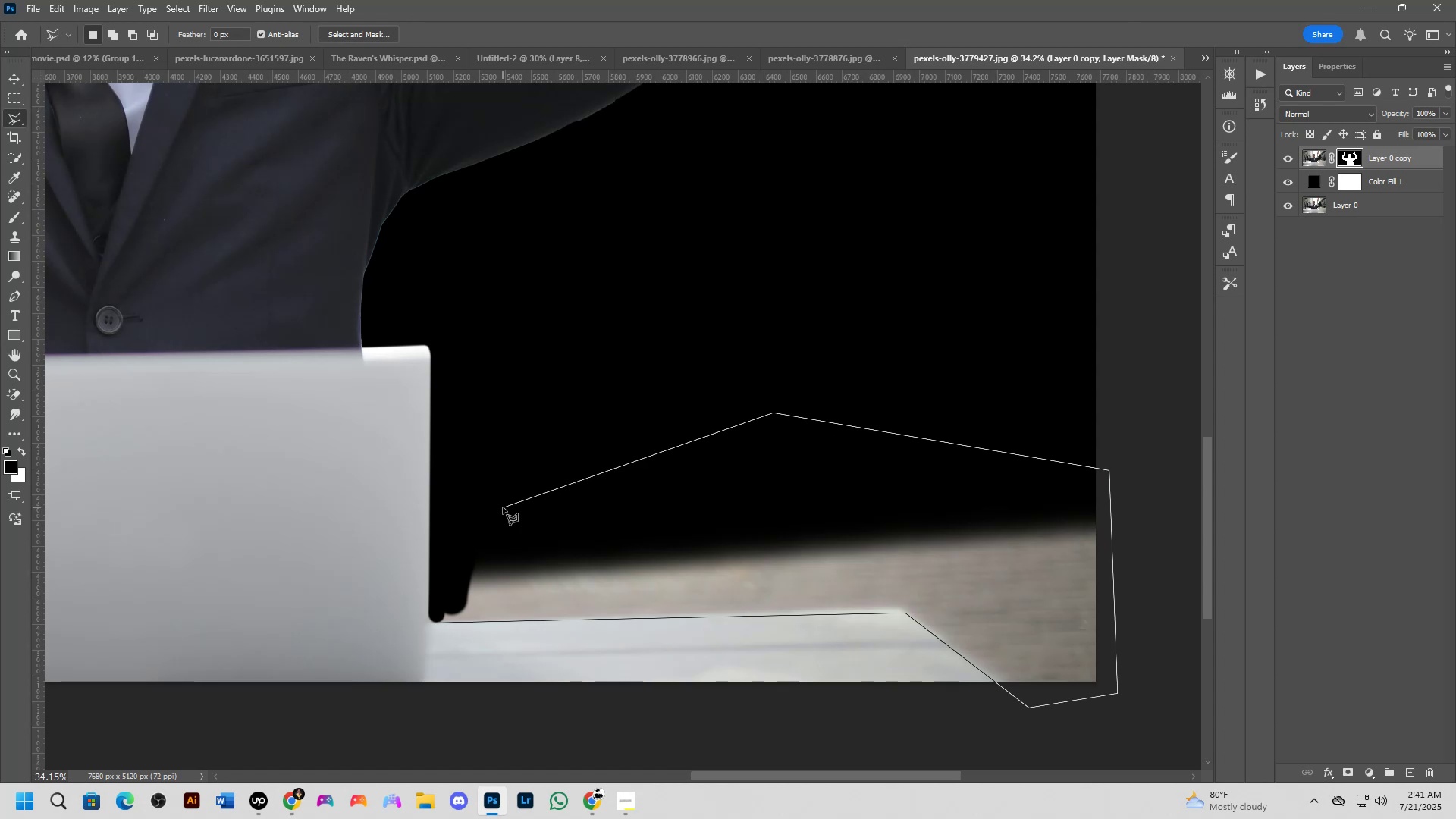 
triple_click([503, 507])
 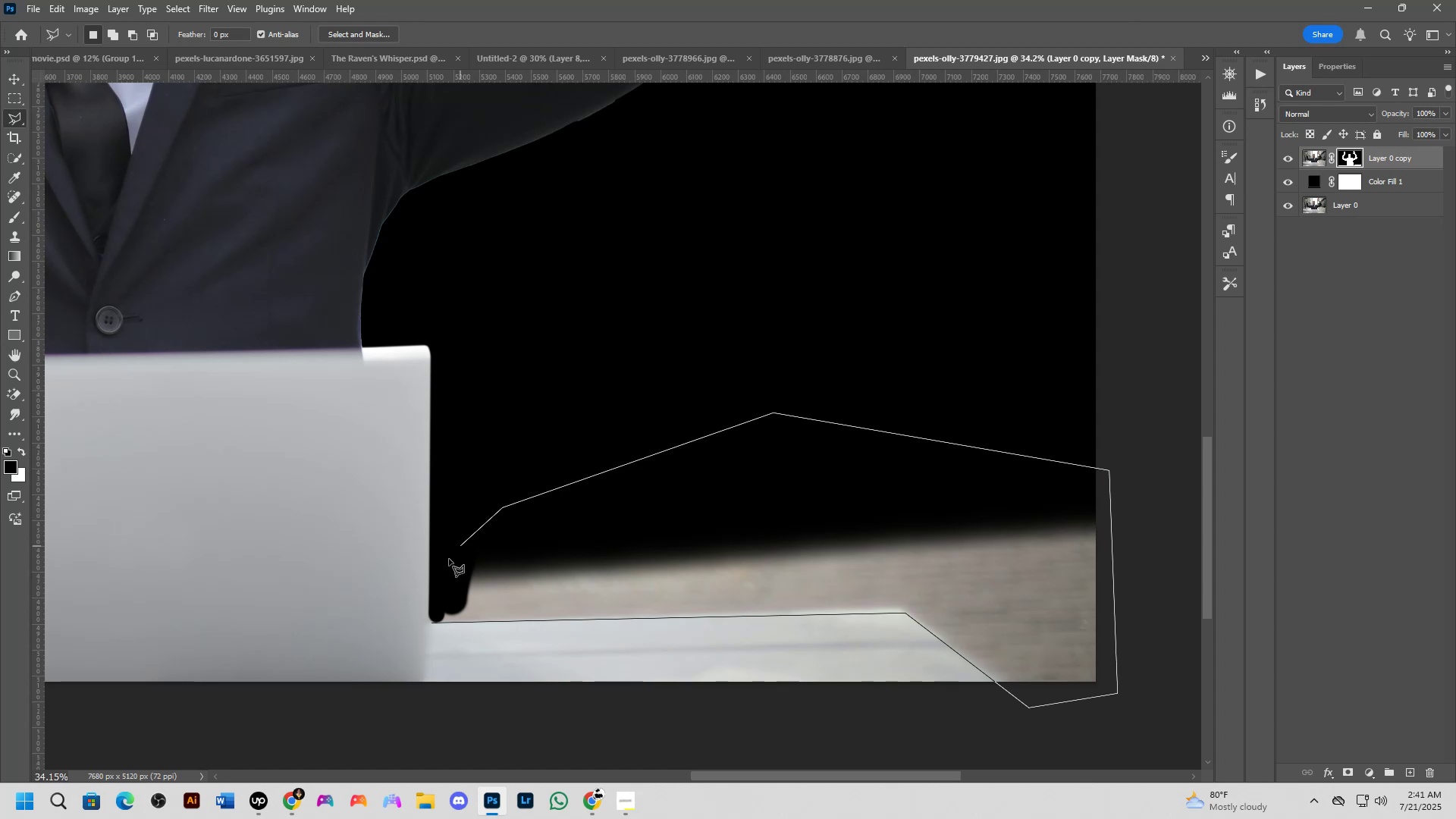 
triple_click([444, 570])
 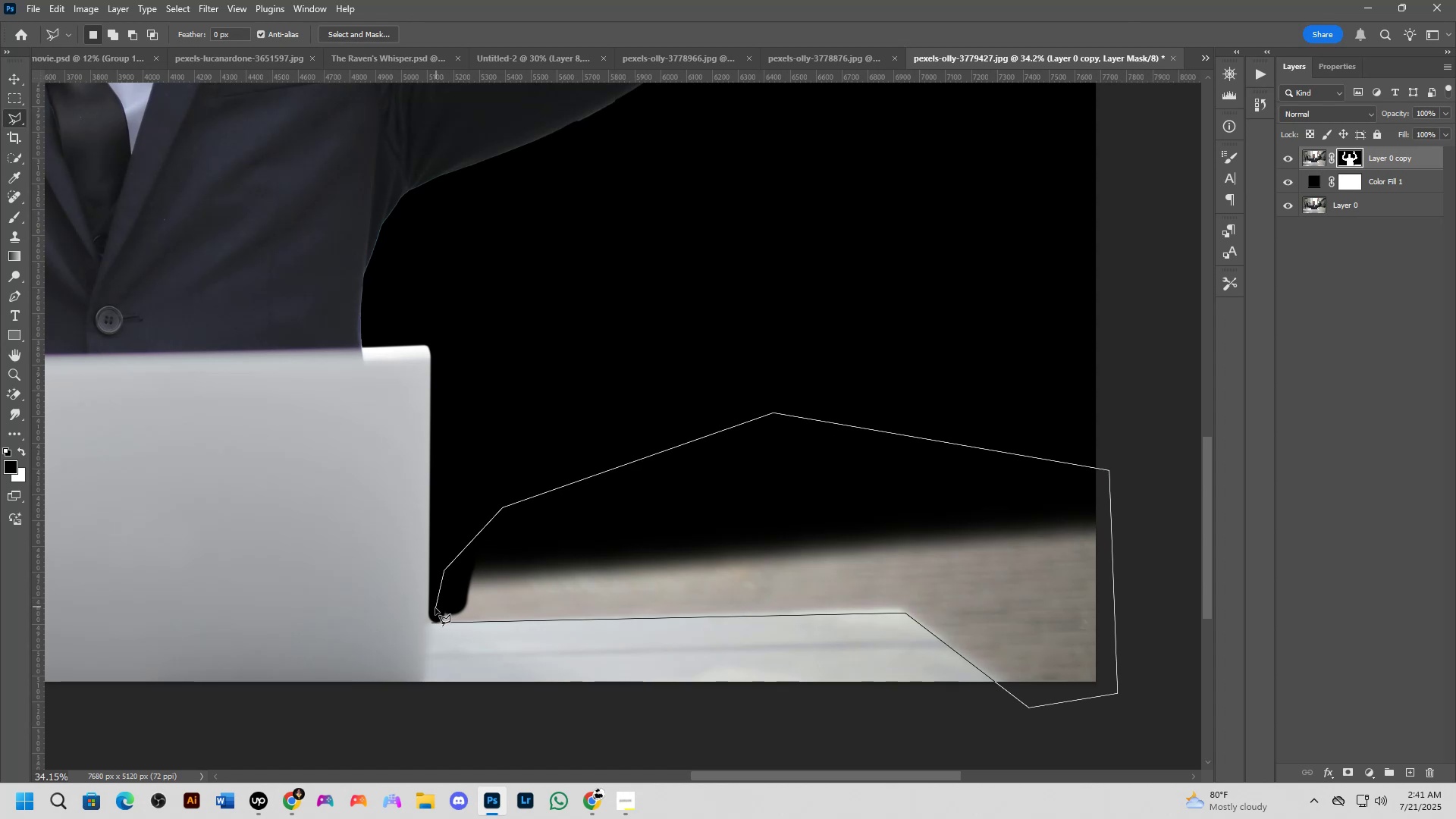 
left_click([435, 613])
 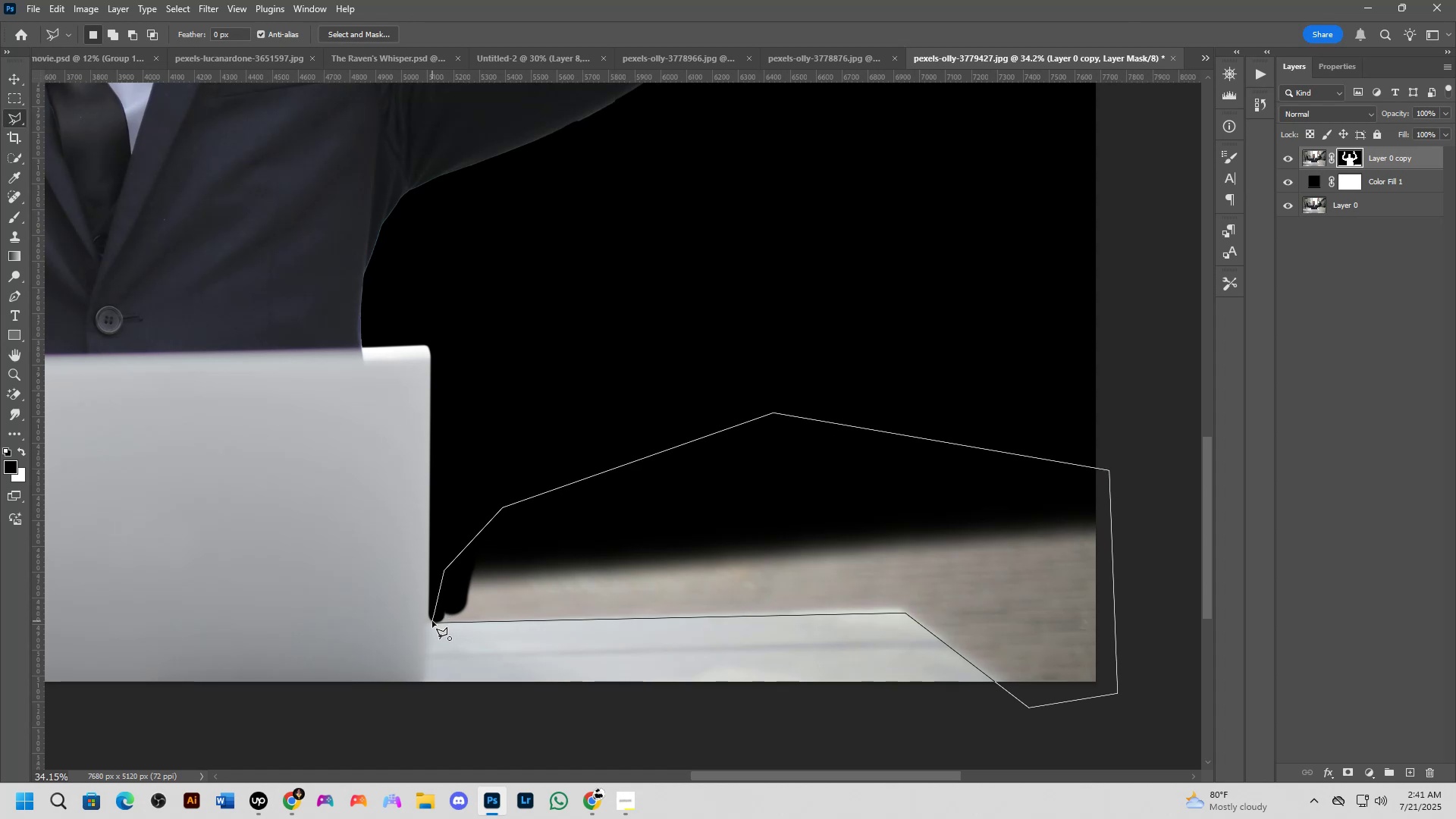 
left_click([432, 621])
 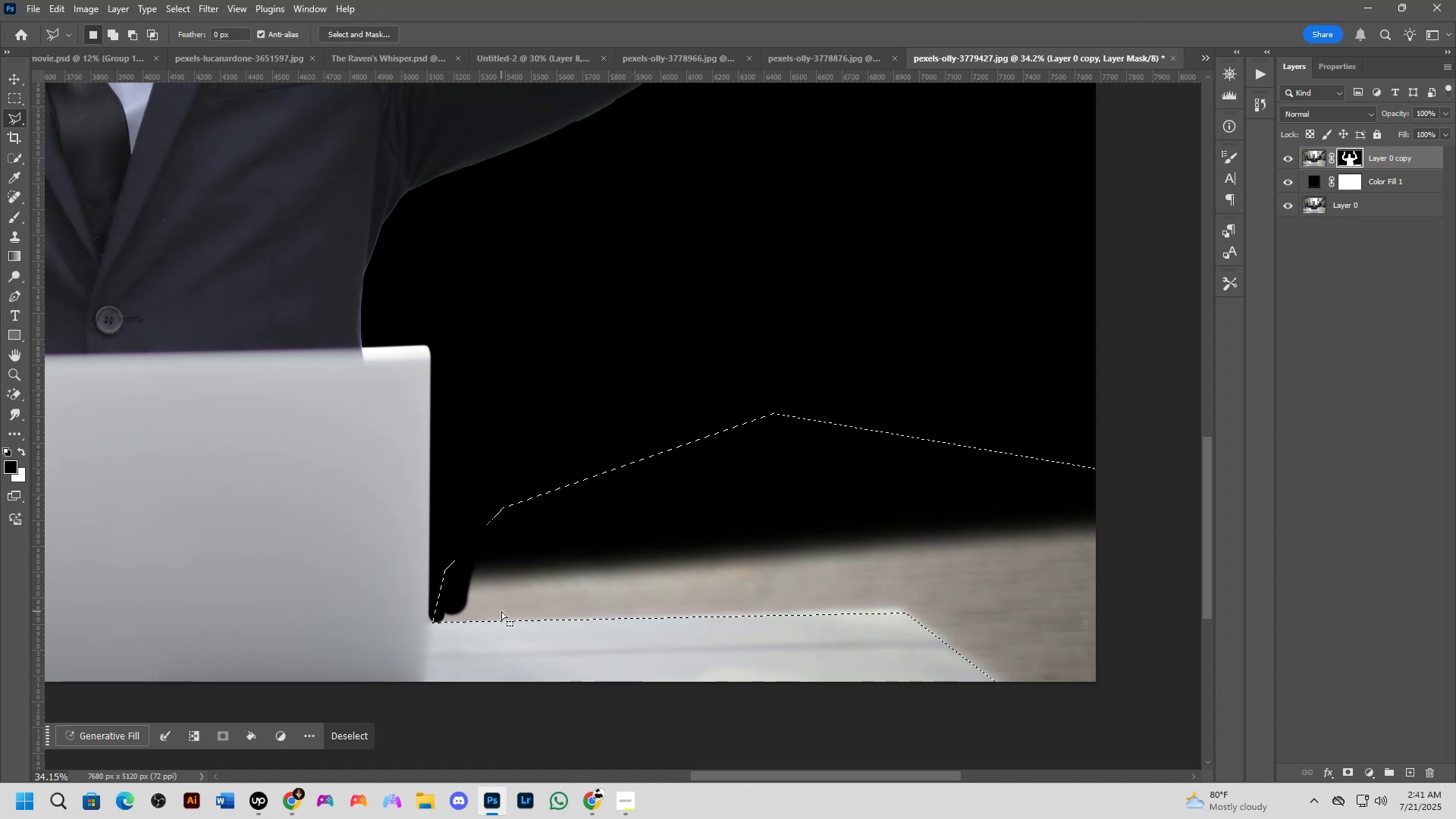 
key(X)
 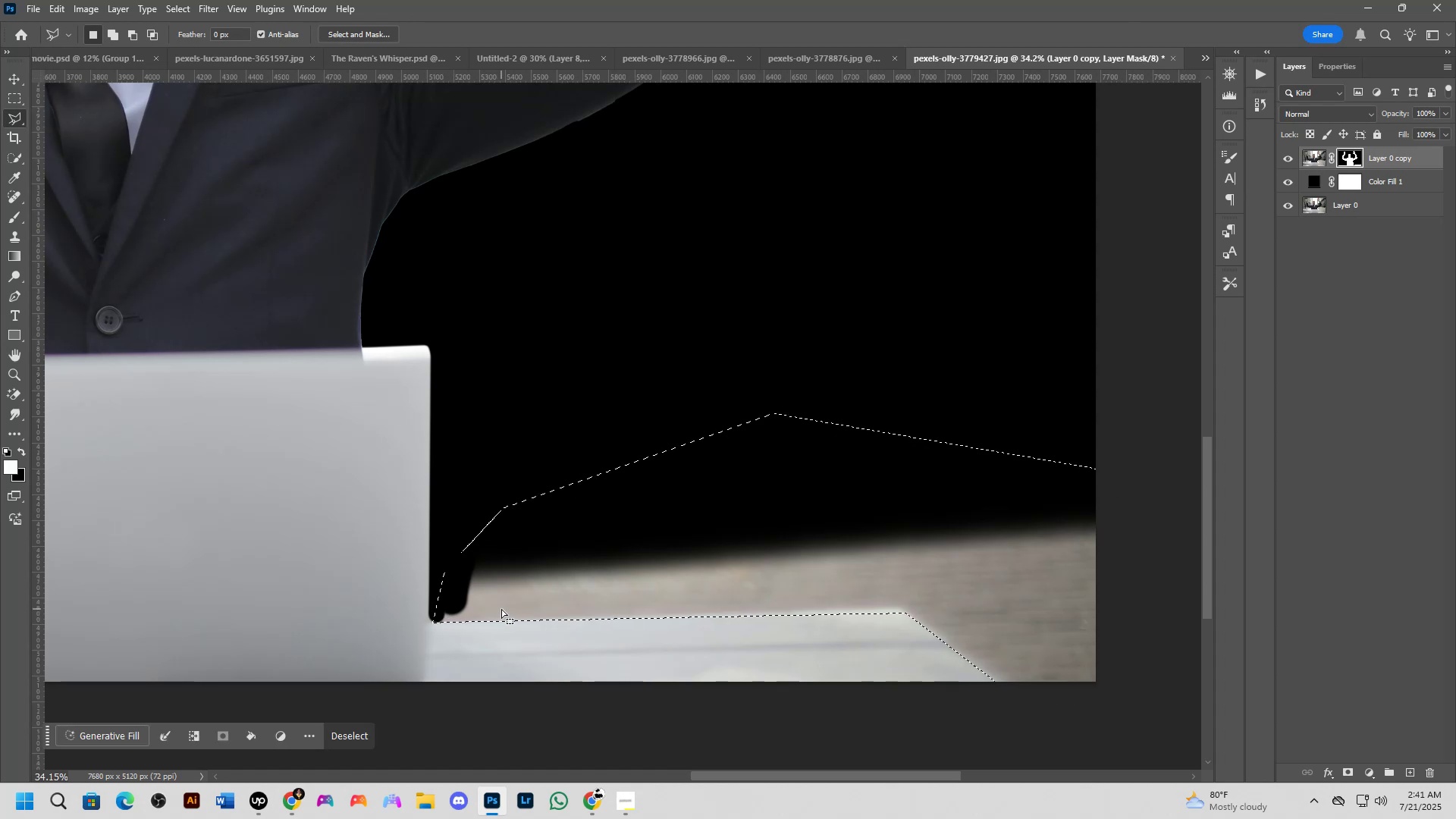 
key(Control+ControlLeft)
 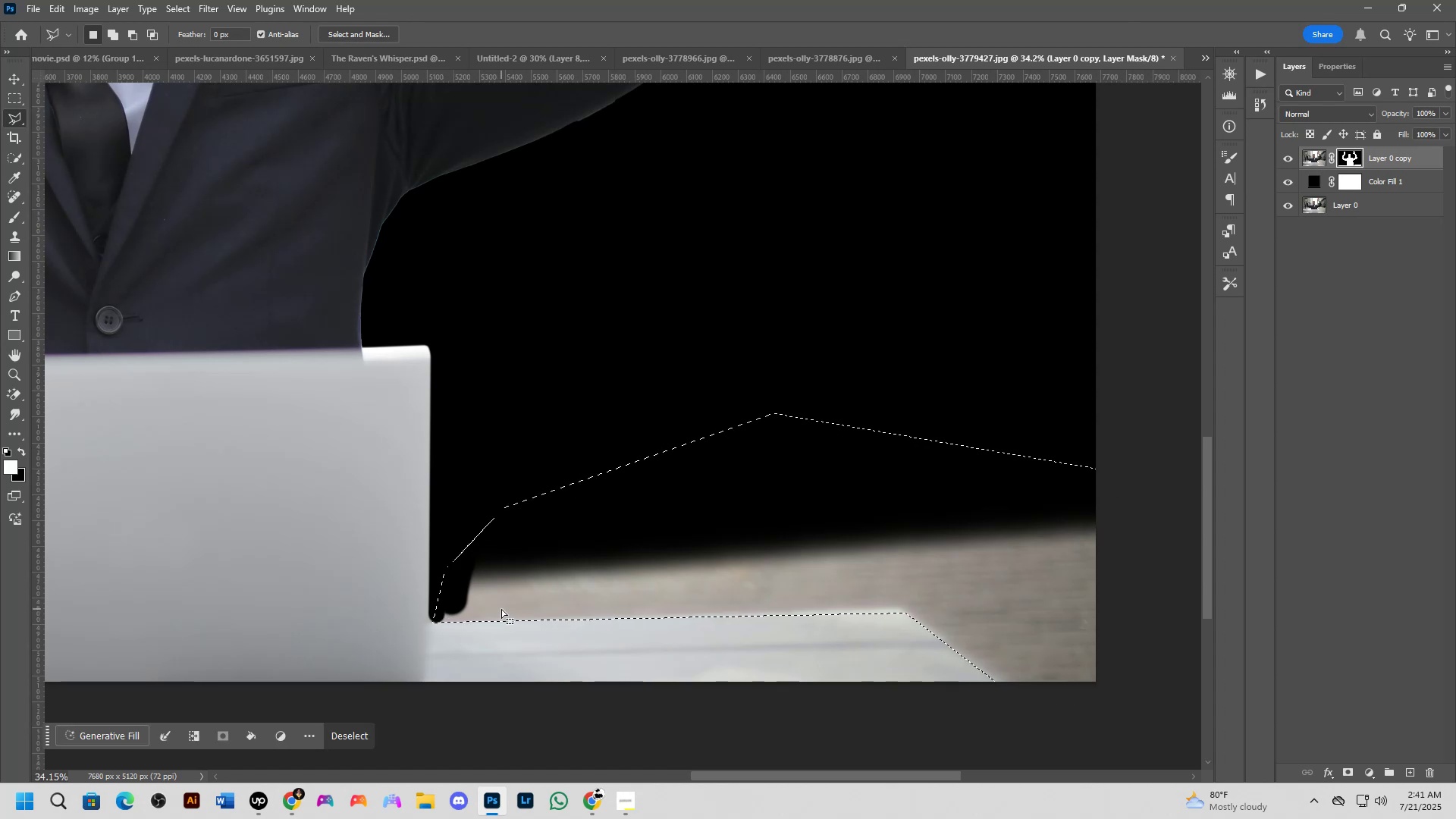 
key(Control+X)
 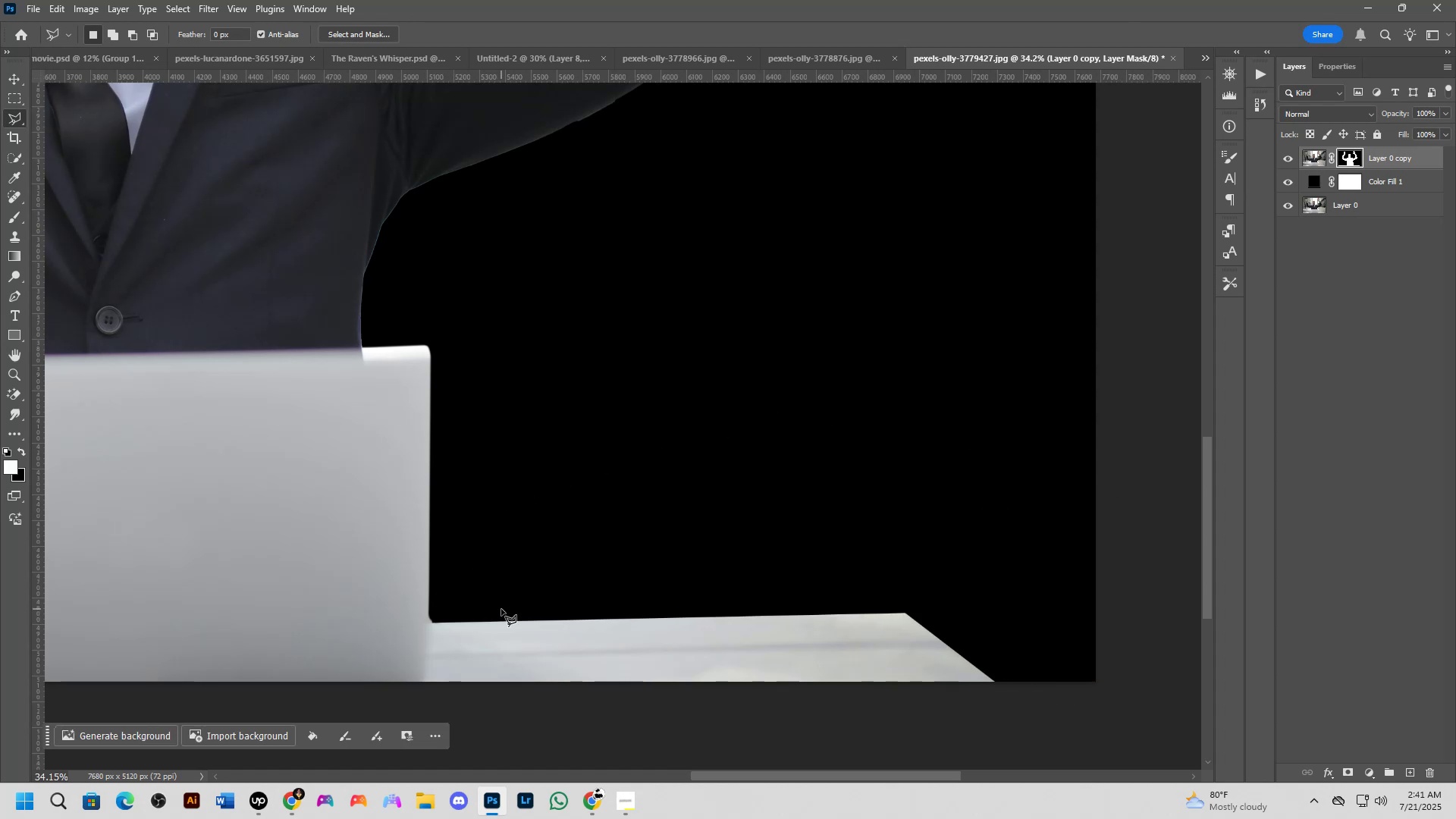 
key(Shift+ShiftLeft)
 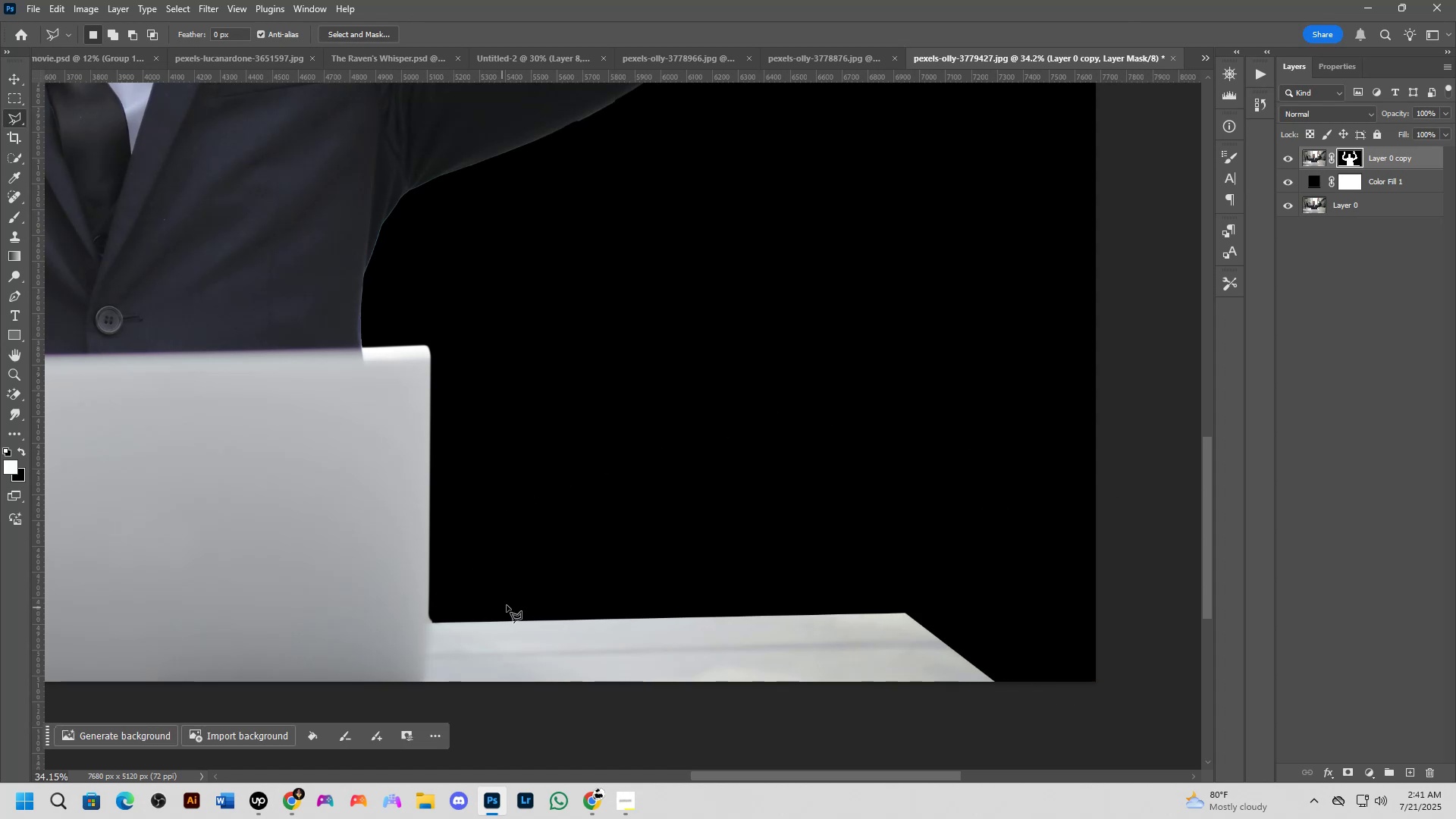 
scroll: coordinate [557, 587], scroll_direction: down, amount: 3.0
 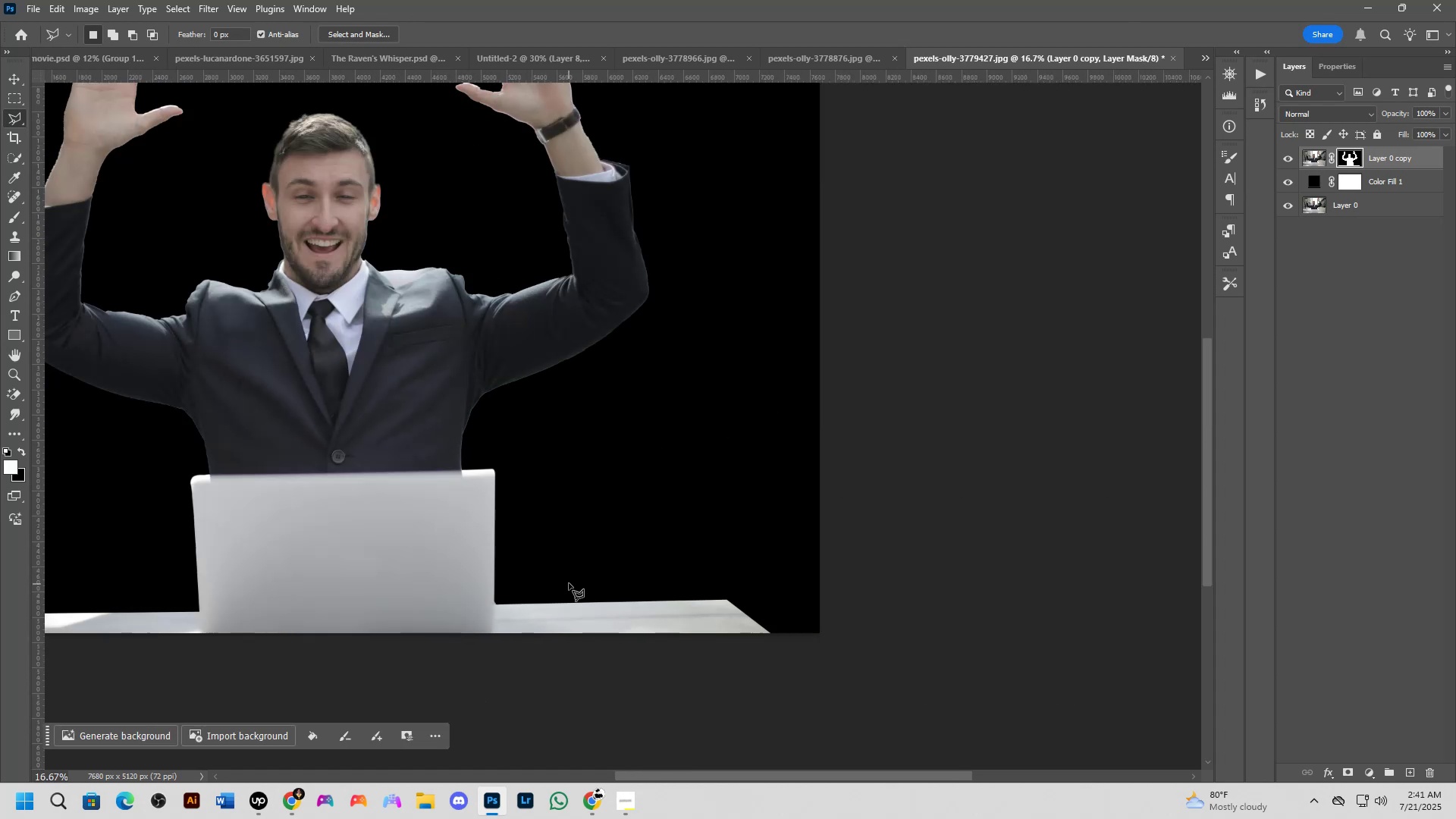 
hold_key(key=Space, duration=0.71)
 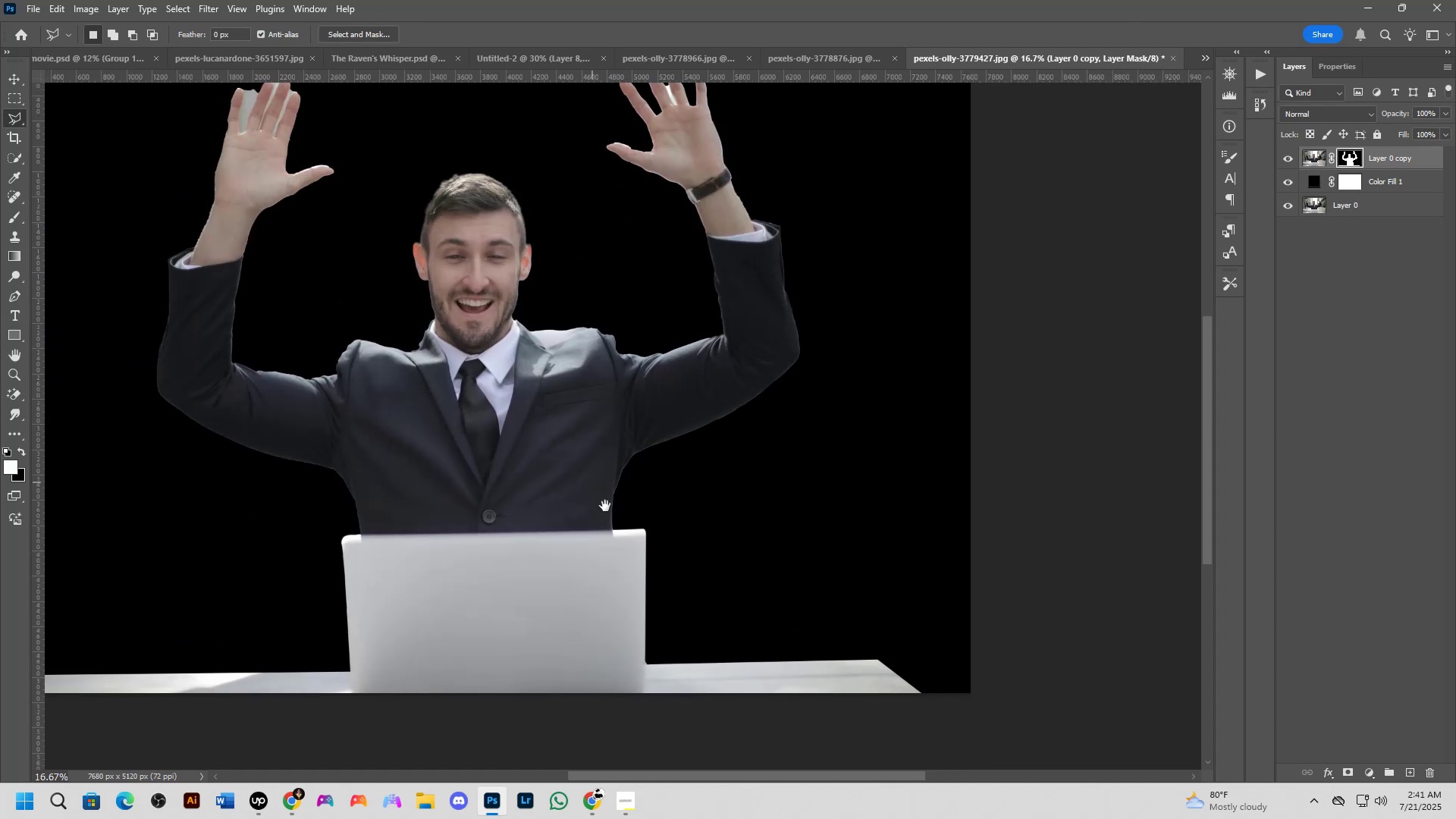 
left_click_drag(start_coordinate=[544, 552], to_coordinate=[695, 611])
 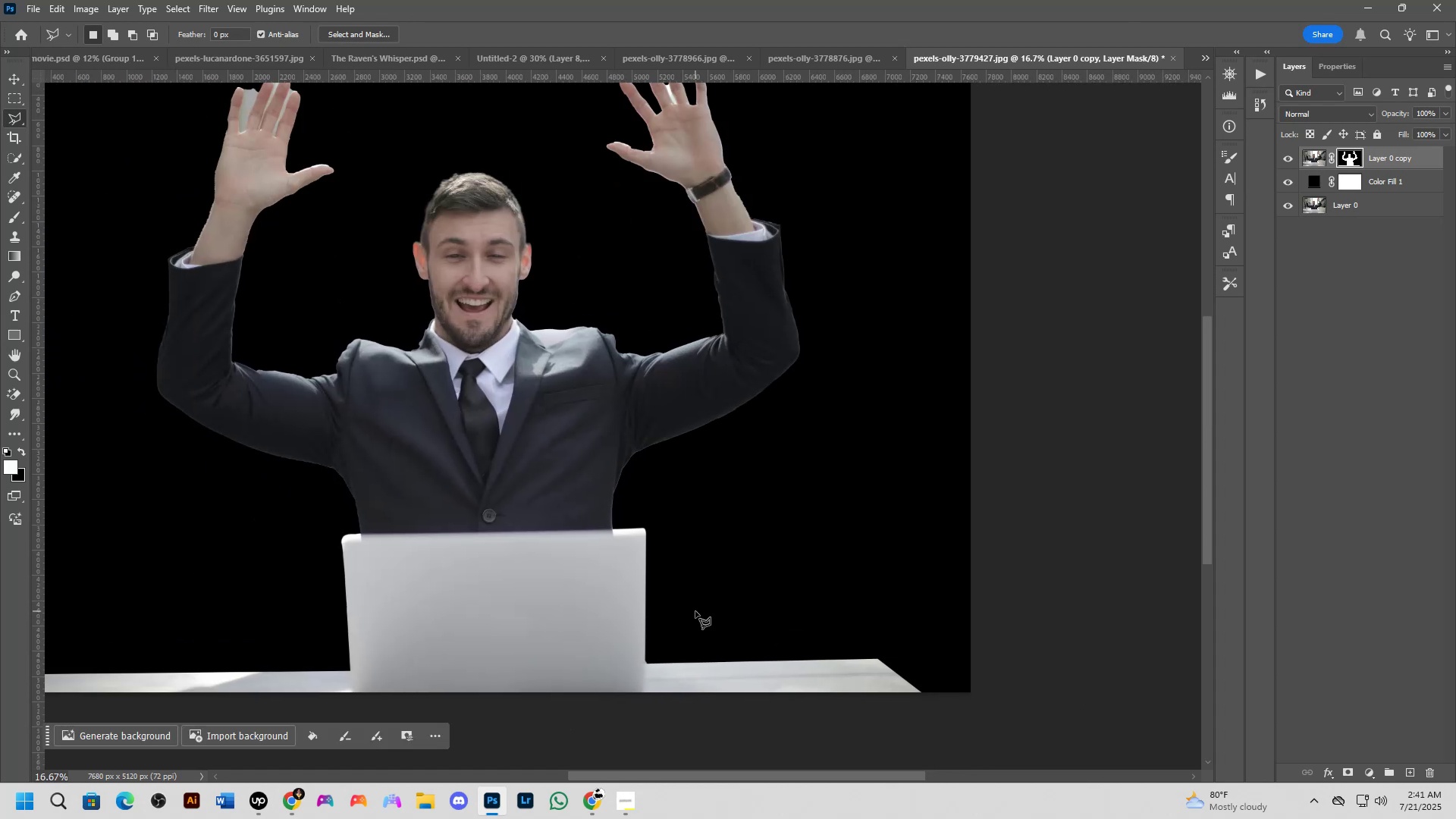 
hold_key(key=Space, duration=1.51)
 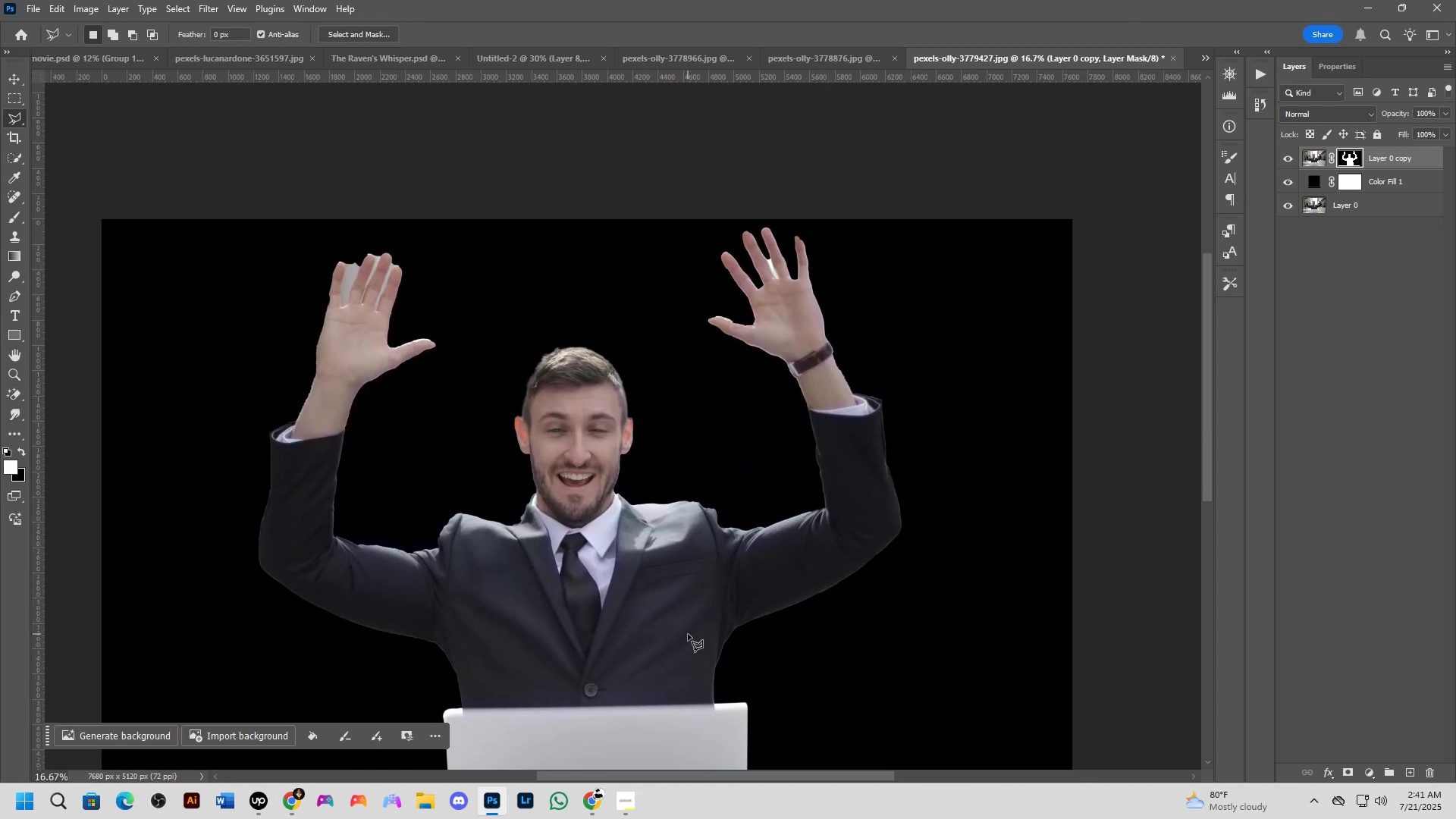 
left_click_drag(start_coordinate=[591, 478], to_coordinate=[692, 652])
 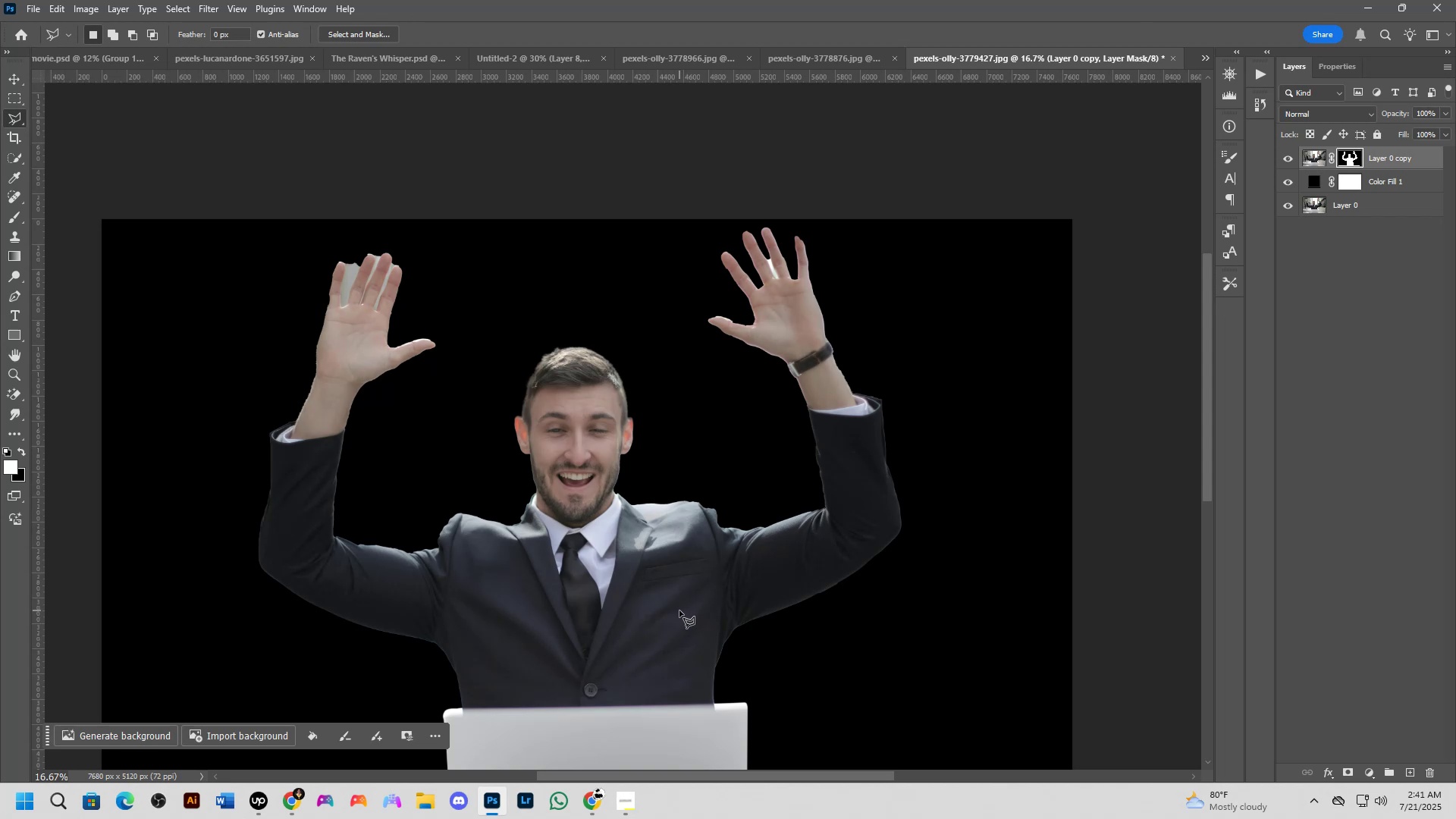 
wait(11.55)
 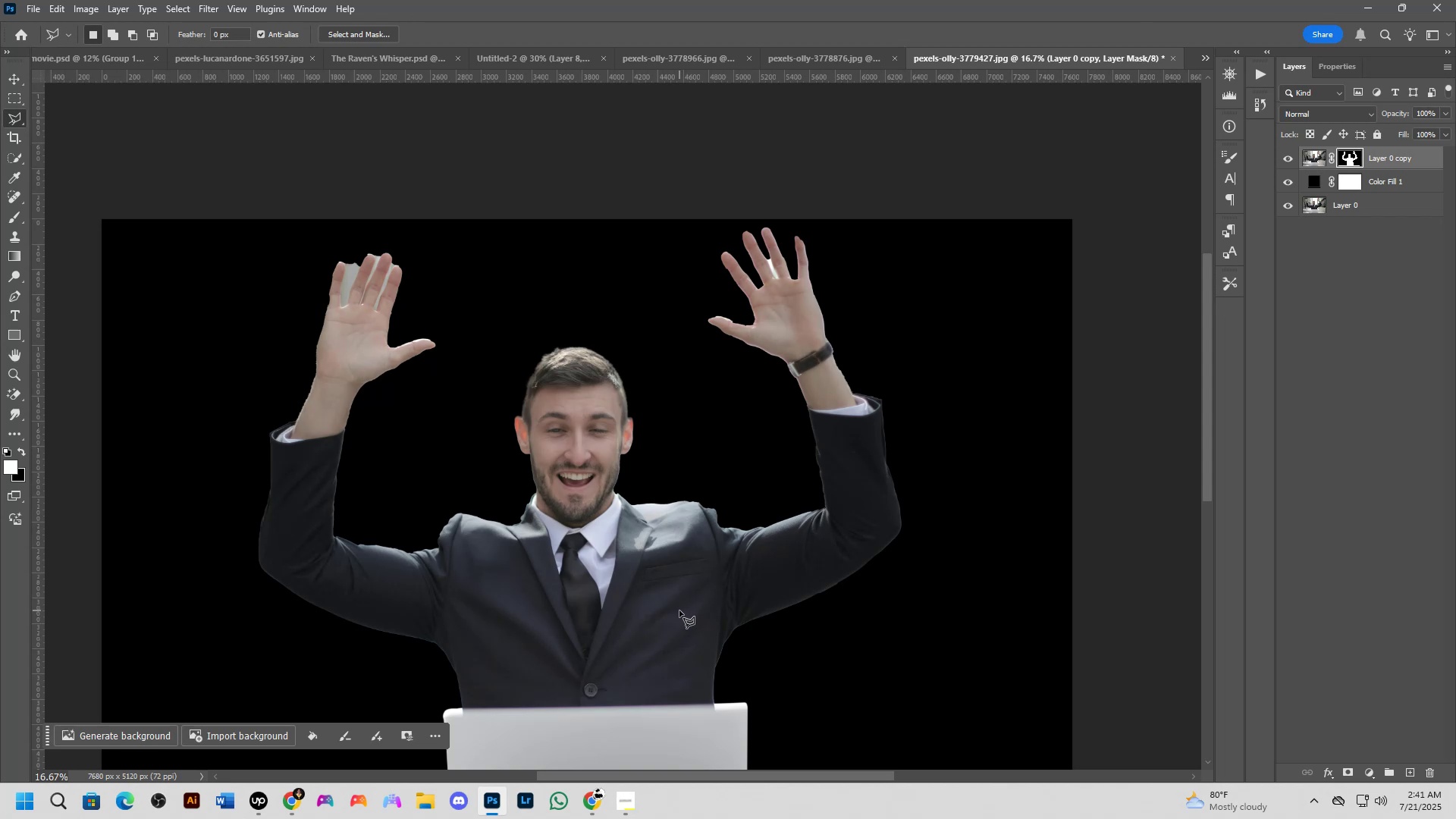 
scroll: coordinate [676, 546], scroll_direction: up, amount: 3.0
 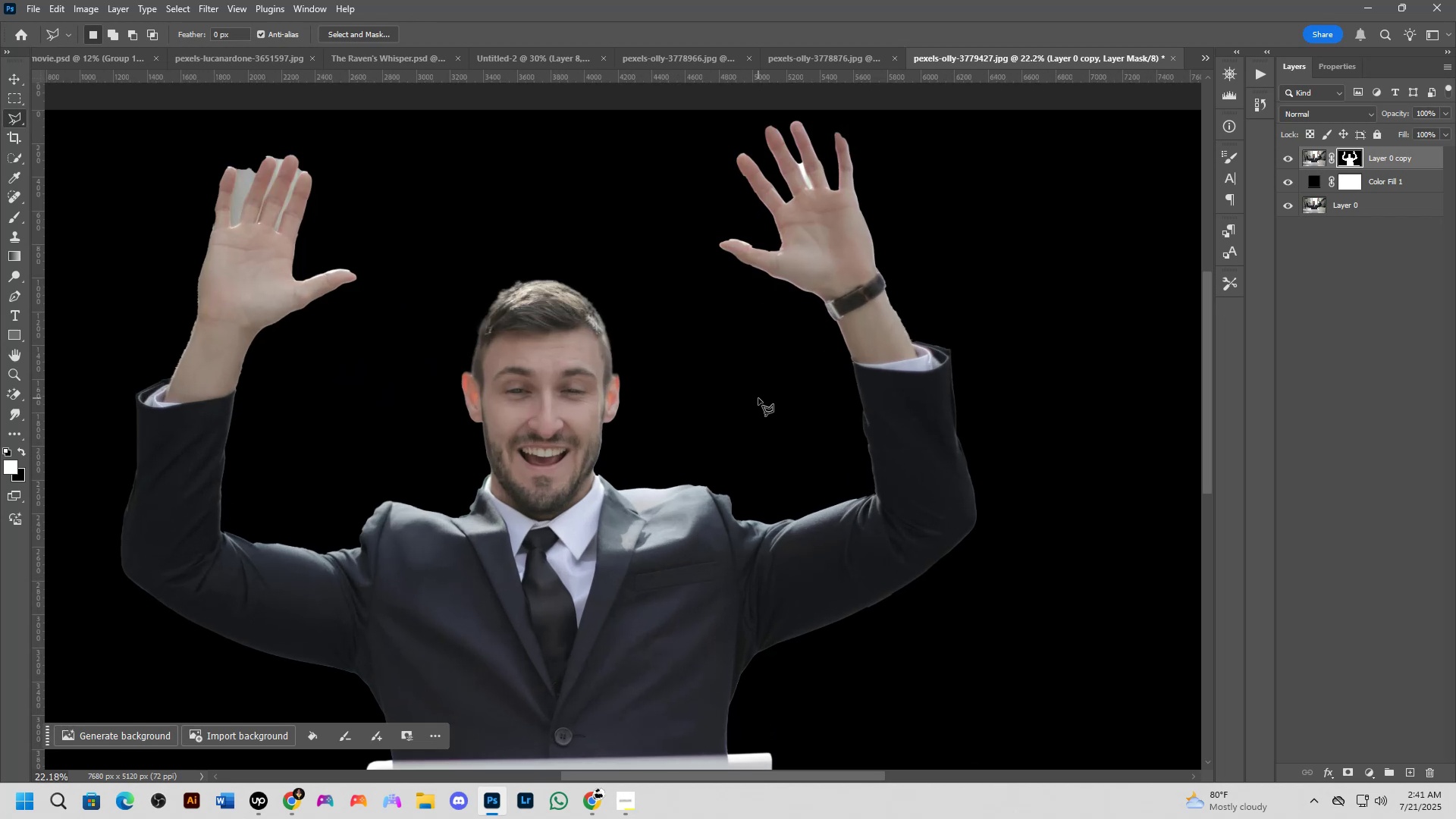 
scroll: coordinate [745, 408], scroll_direction: down, amount: 3.0
 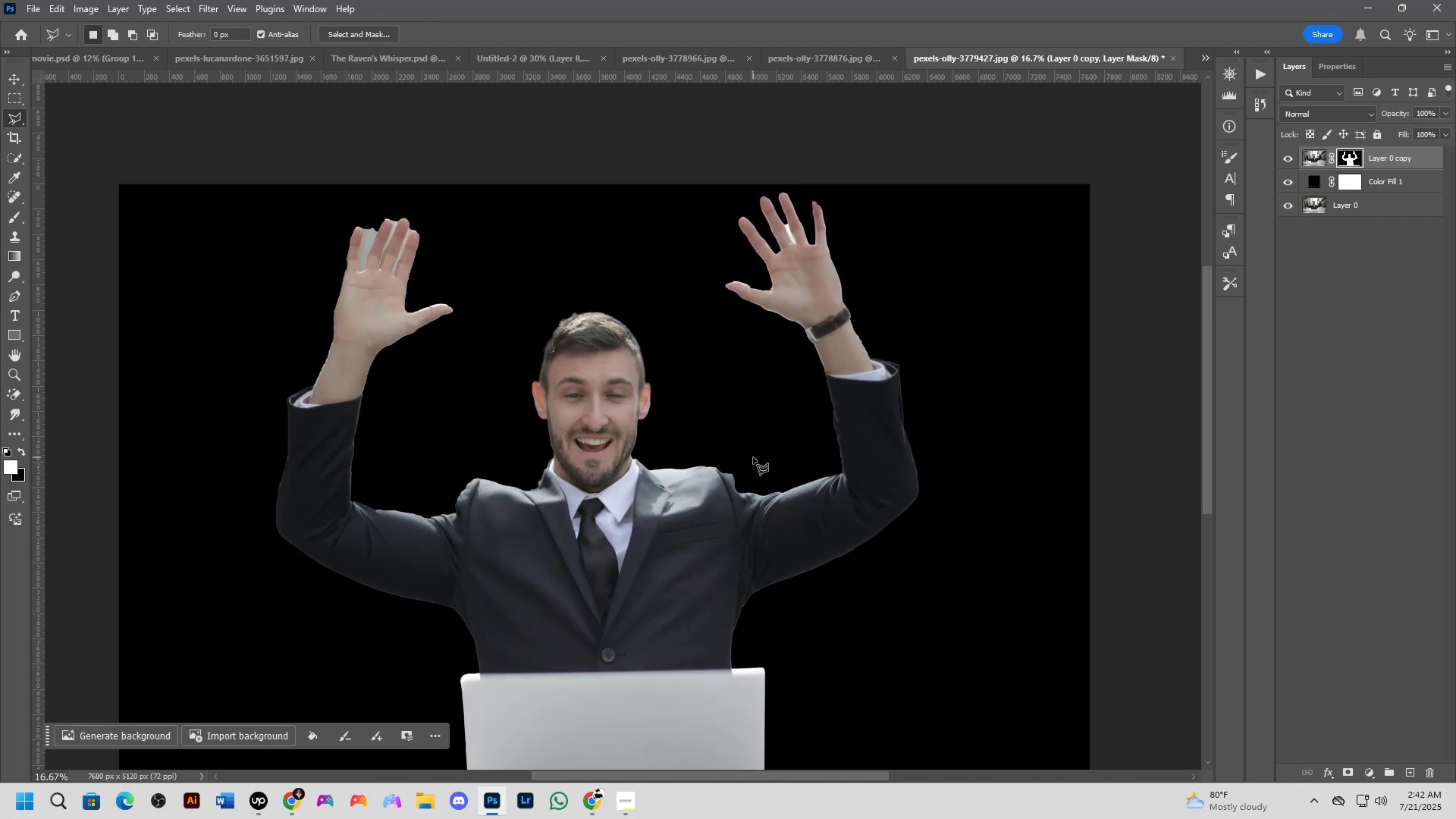 
scroll: coordinate [808, 347], scroll_direction: up, amount: 10.0
 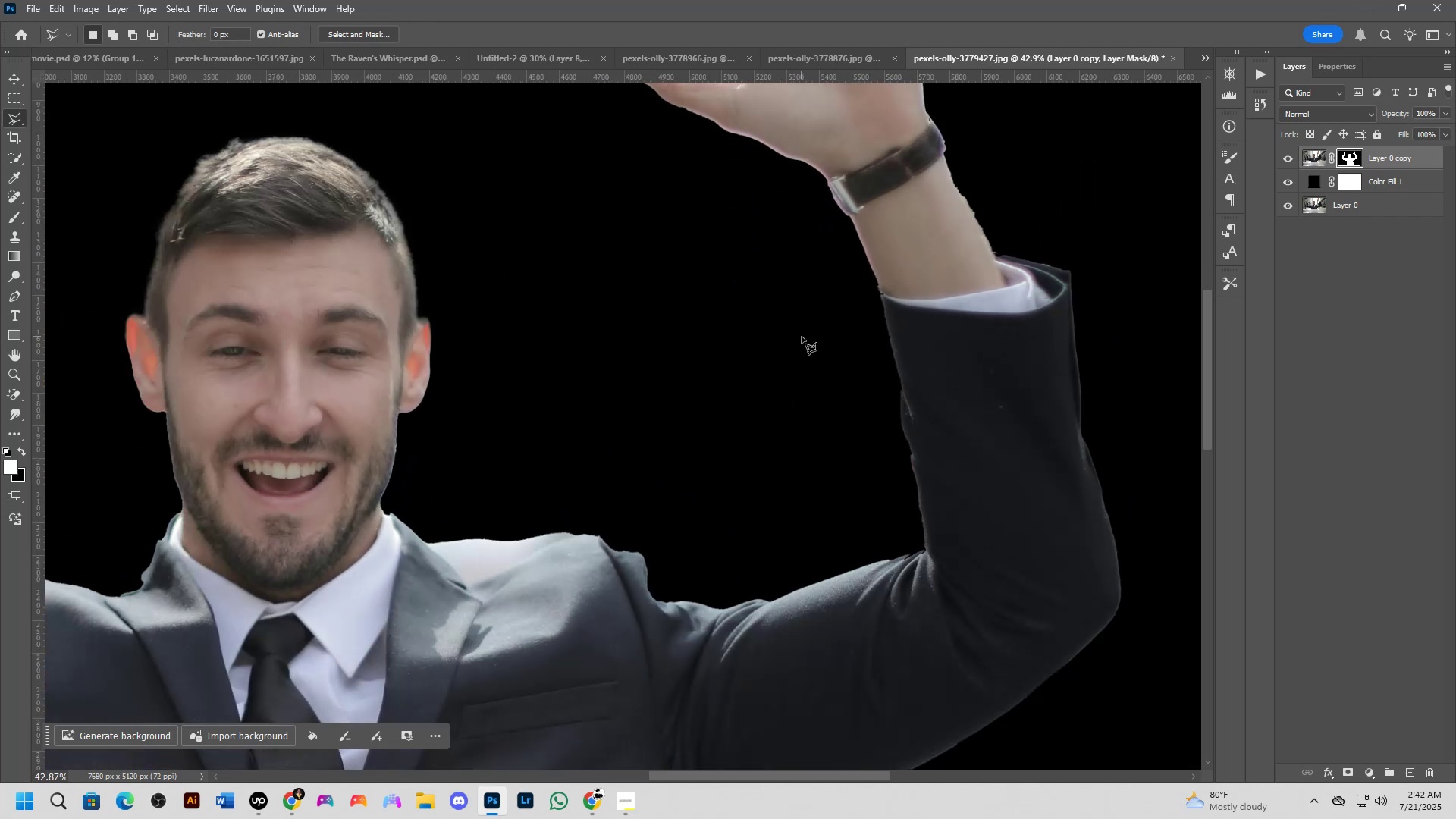 
scroll: coordinate [801, 340], scroll_direction: down, amount: 4.0
 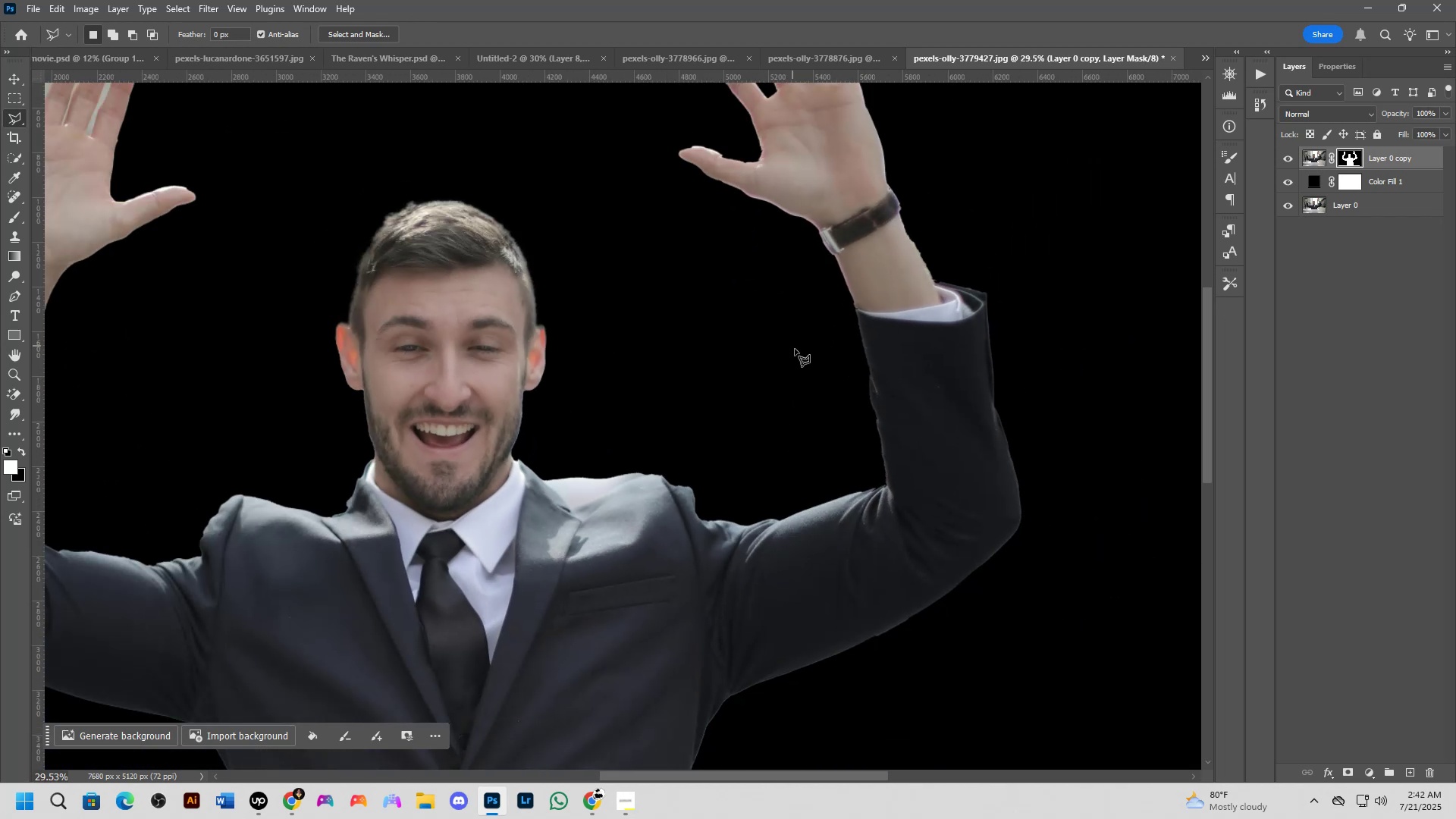 
hold_key(key=Space, duration=0.51)
 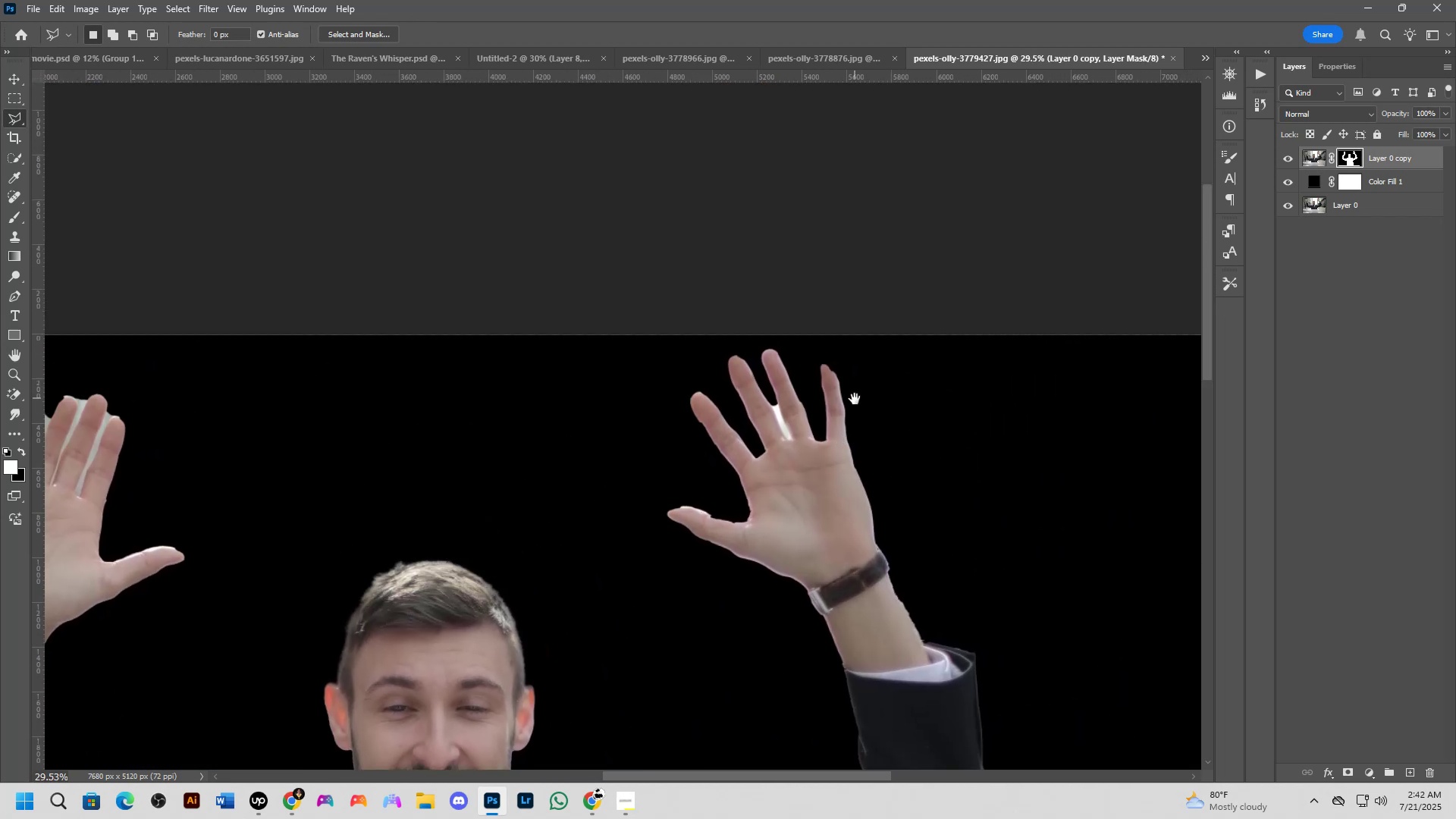 
left_click_drag(start_coordinate=[823, 318], to_coordinate=[831, 580])
 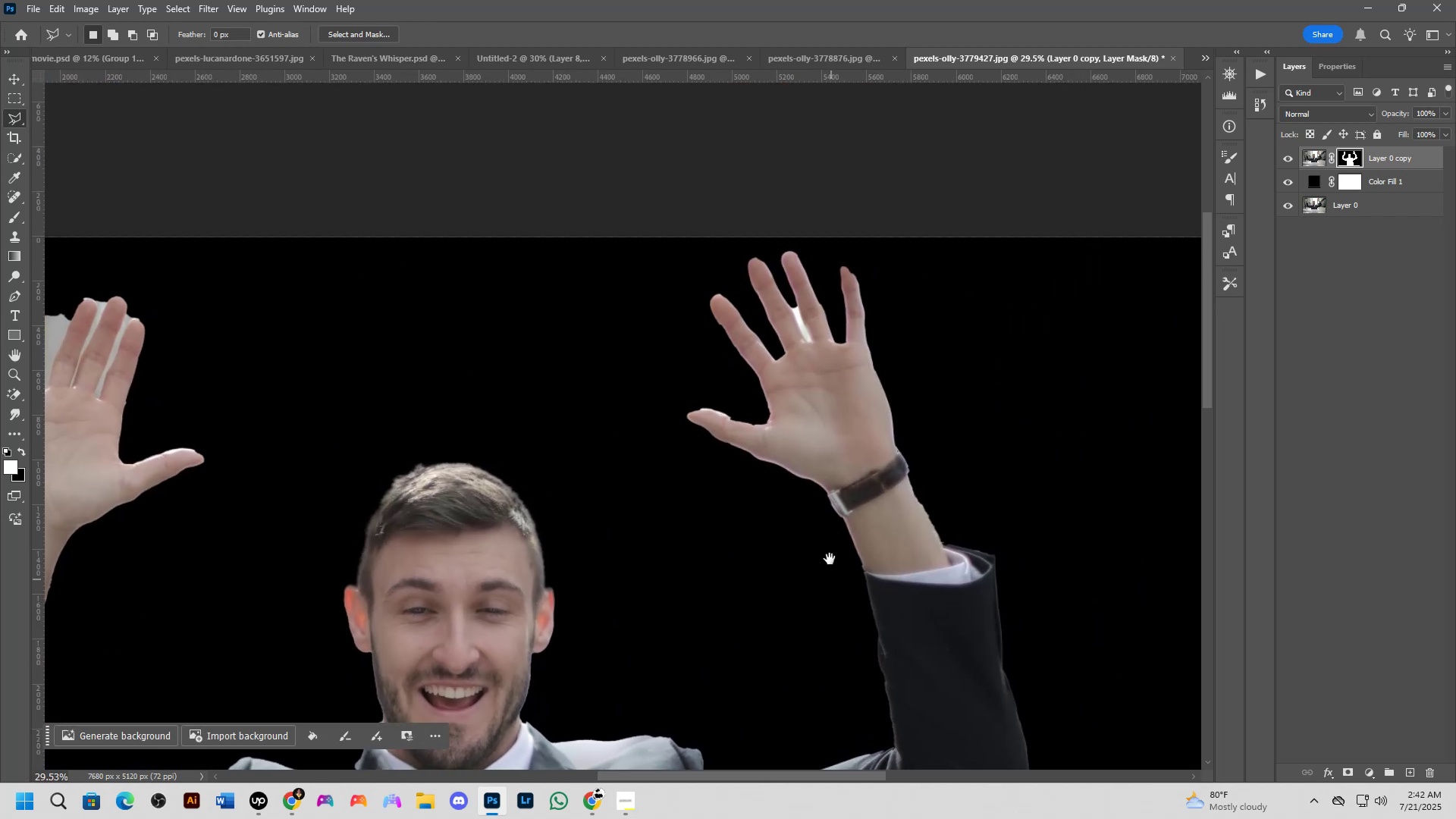 
hold_key(key=Space, duration=0.46)
 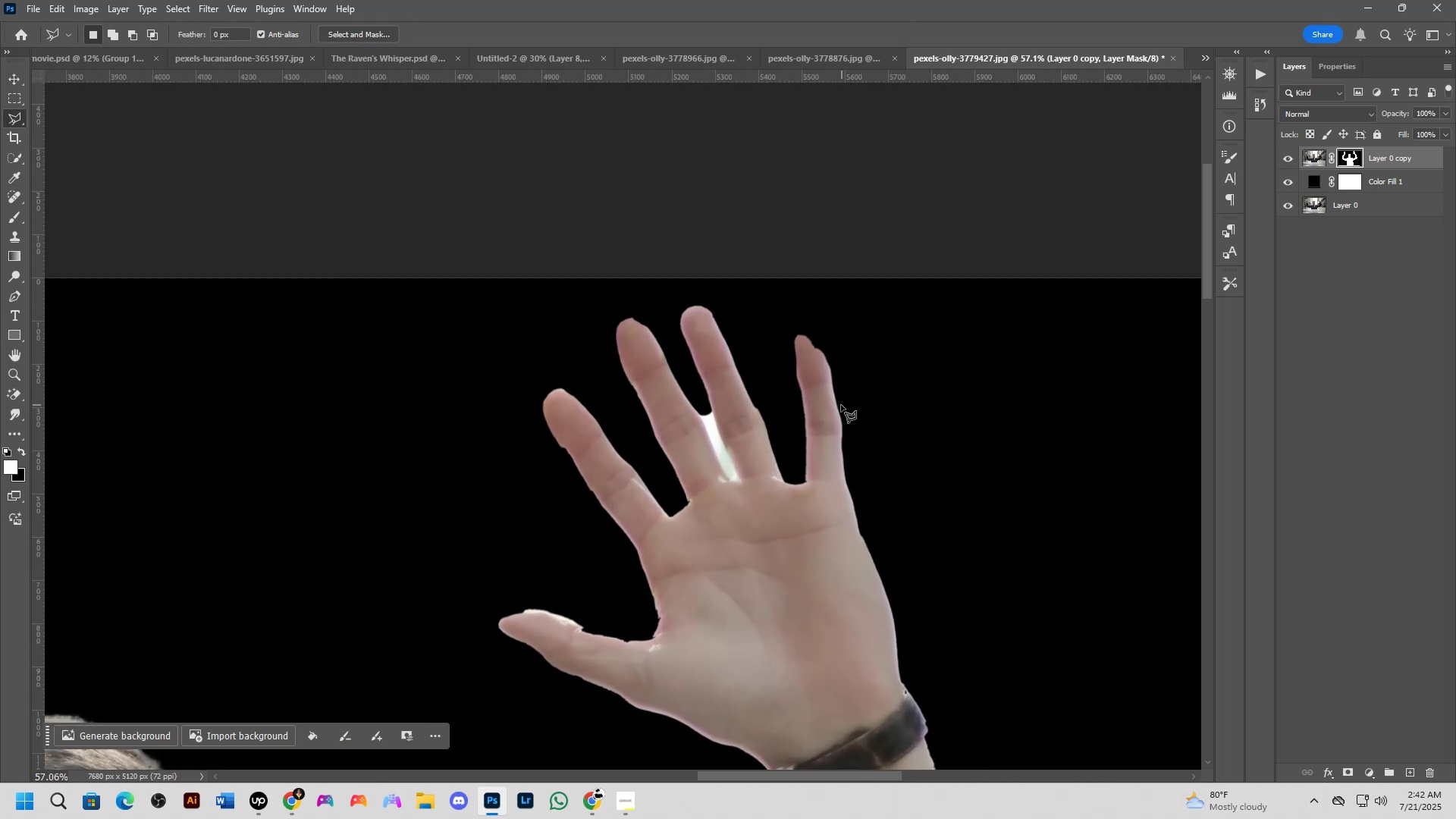 
left_click_drag(start_coordinate=[875, 299], to_coordinate=[855, 399])
 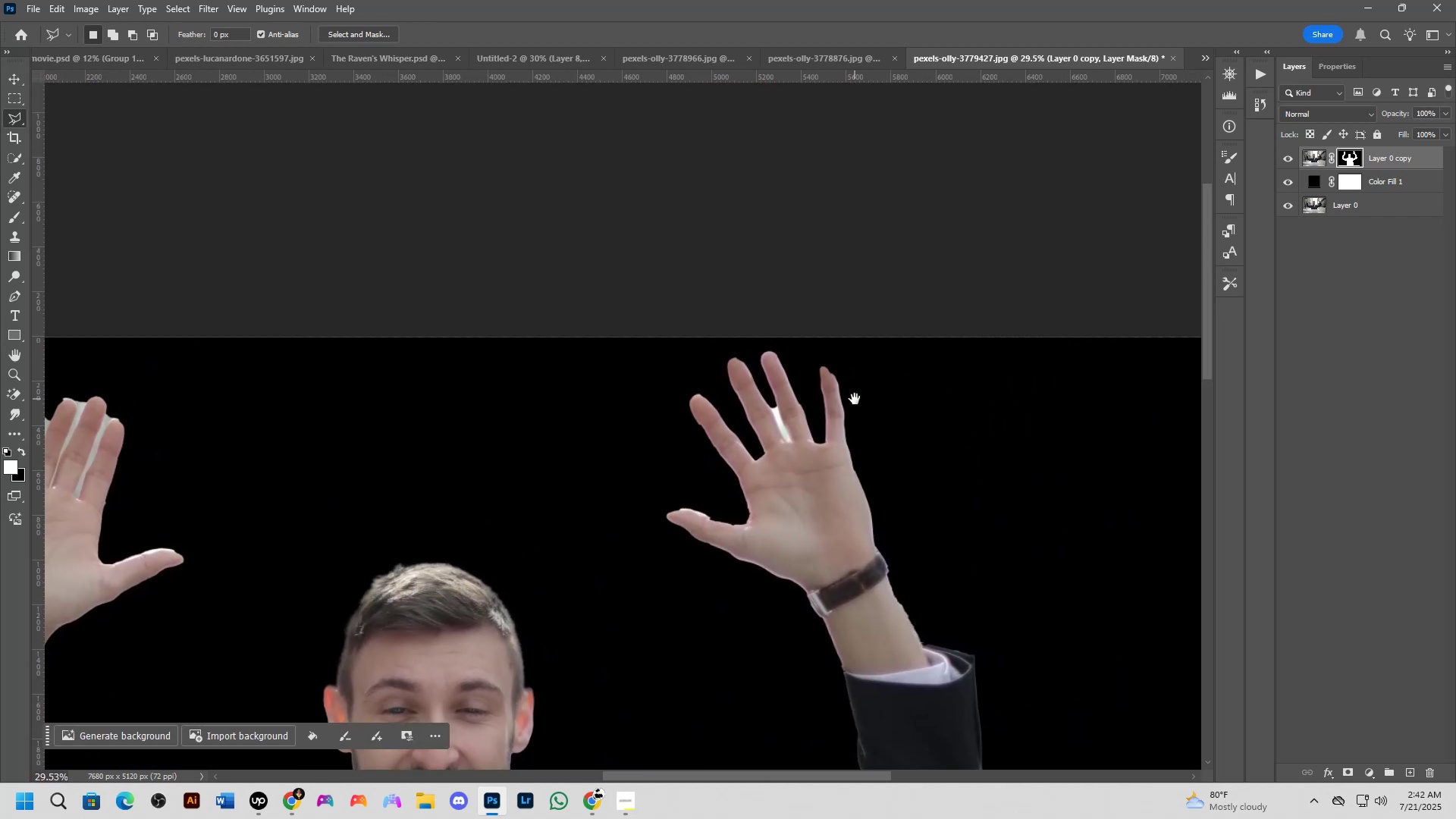 
scroll: coordinate [842, 405], scroll_direction: up, amount: 8.0
 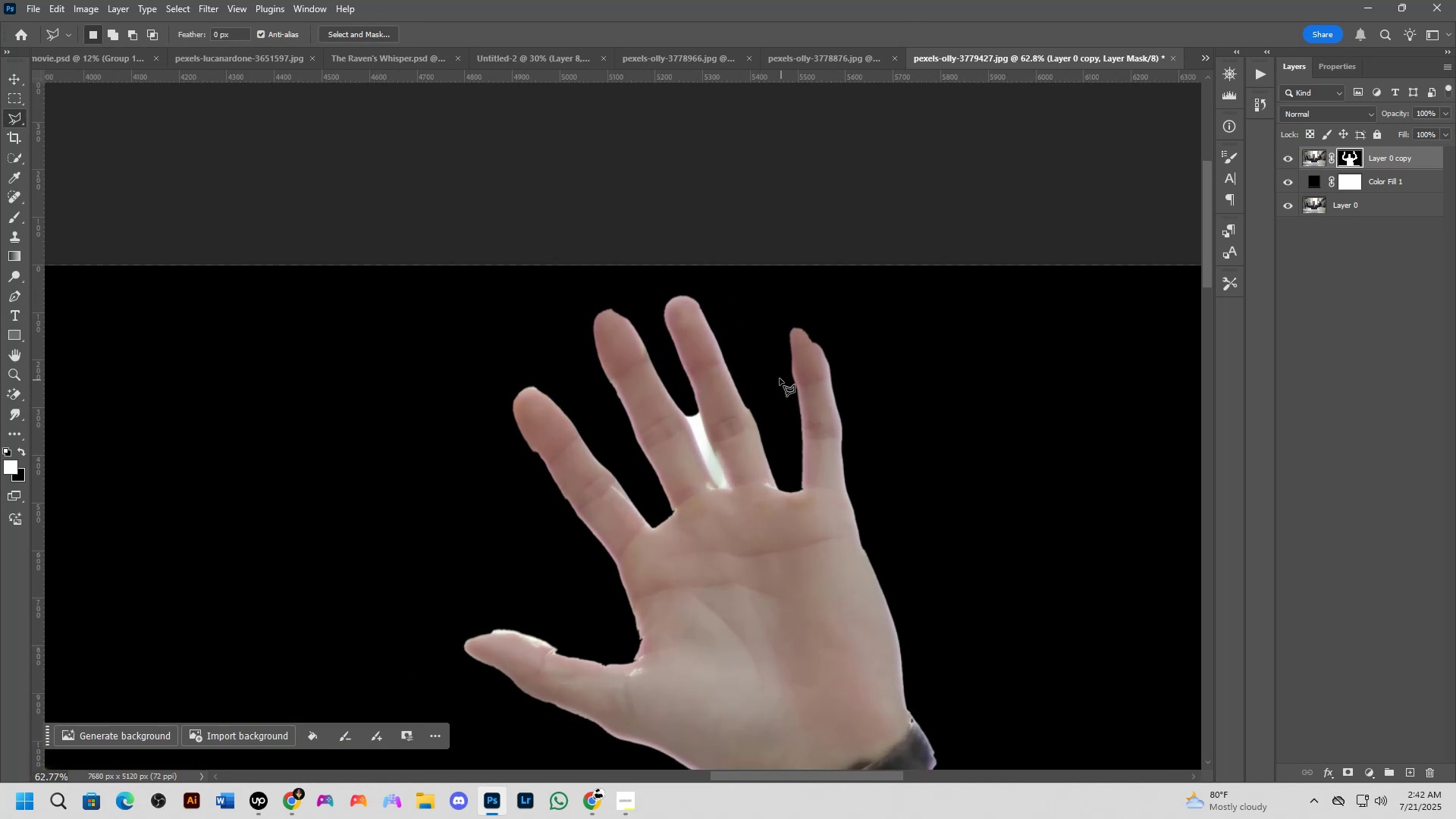 
key(B)
 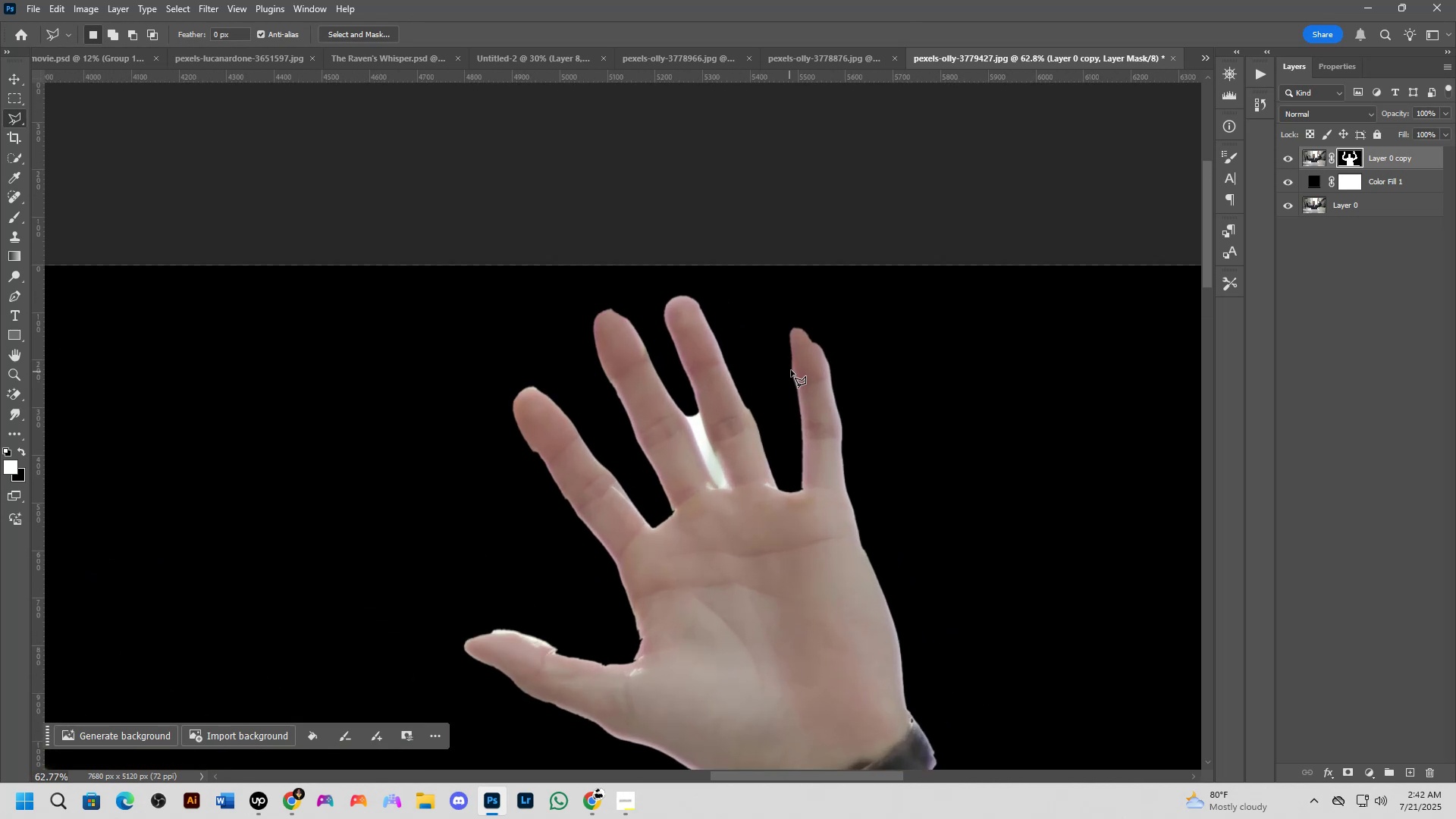 
scroll: coordinate [827, 331], scroll_direction: up, amount: 7.0
 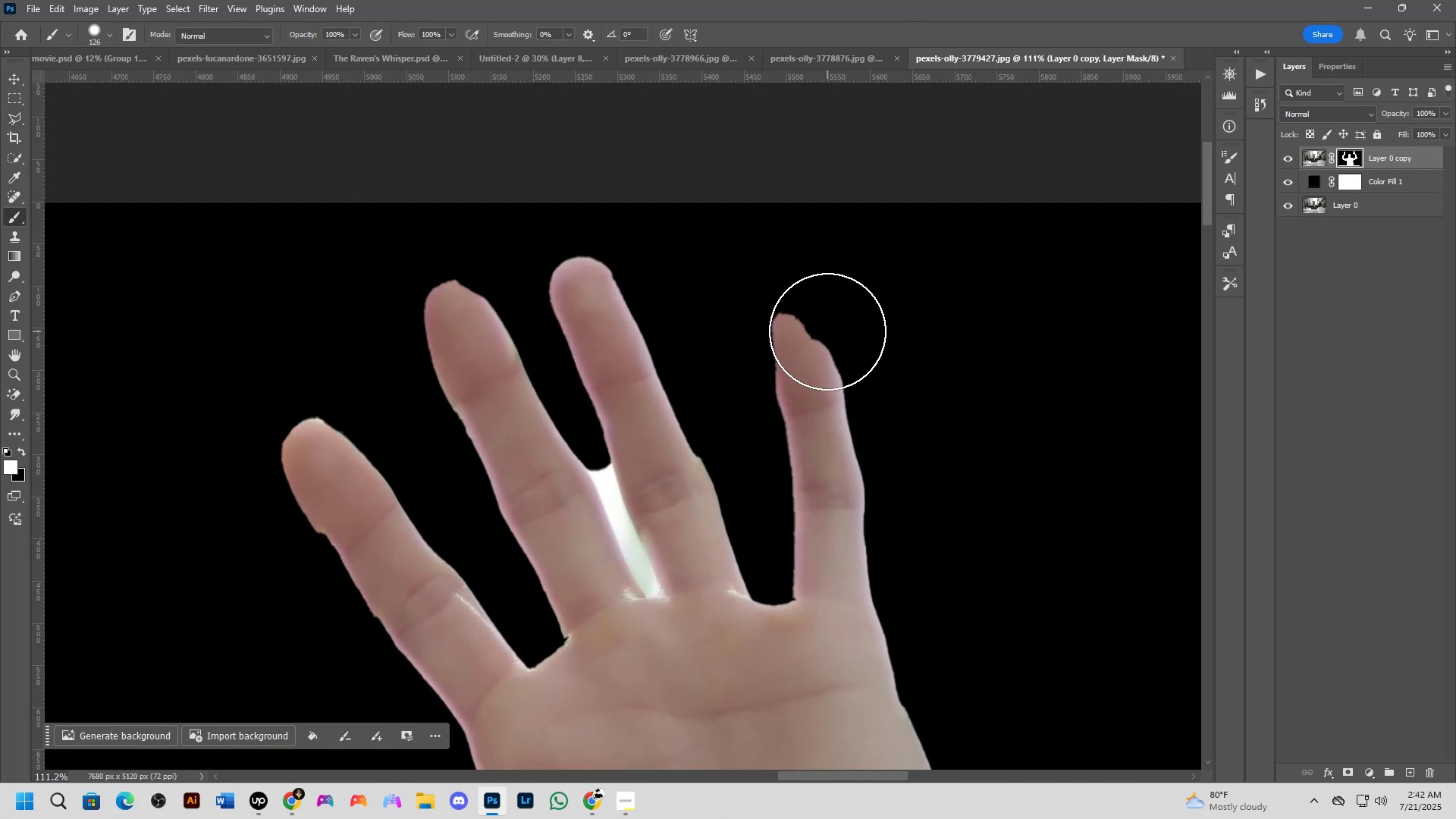 
hold_key(key=AltLeft, duration=0.33)
 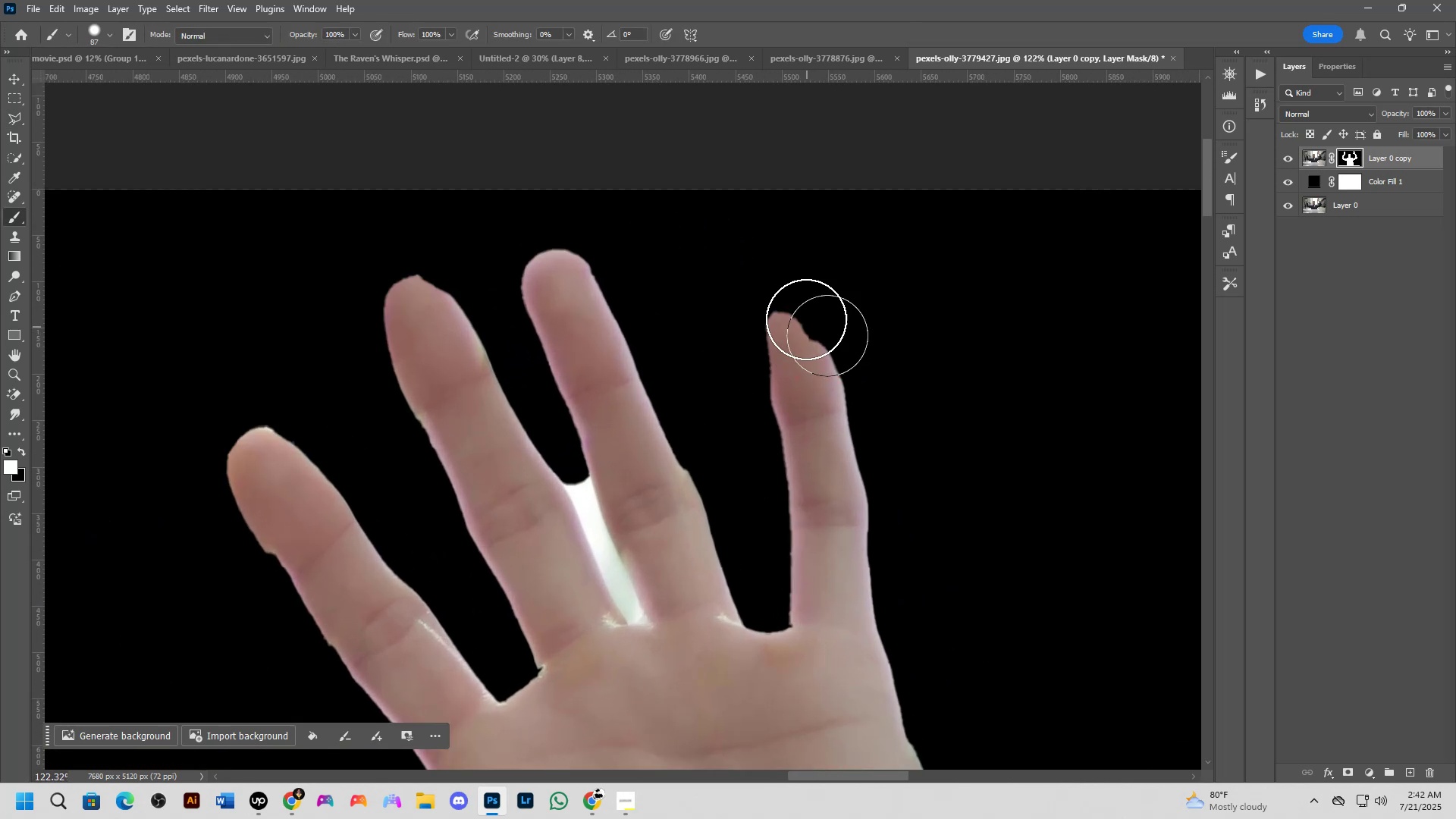 
left_click_drag(start_coordinate=[806, 323], to_coordinate=[809, 374])
 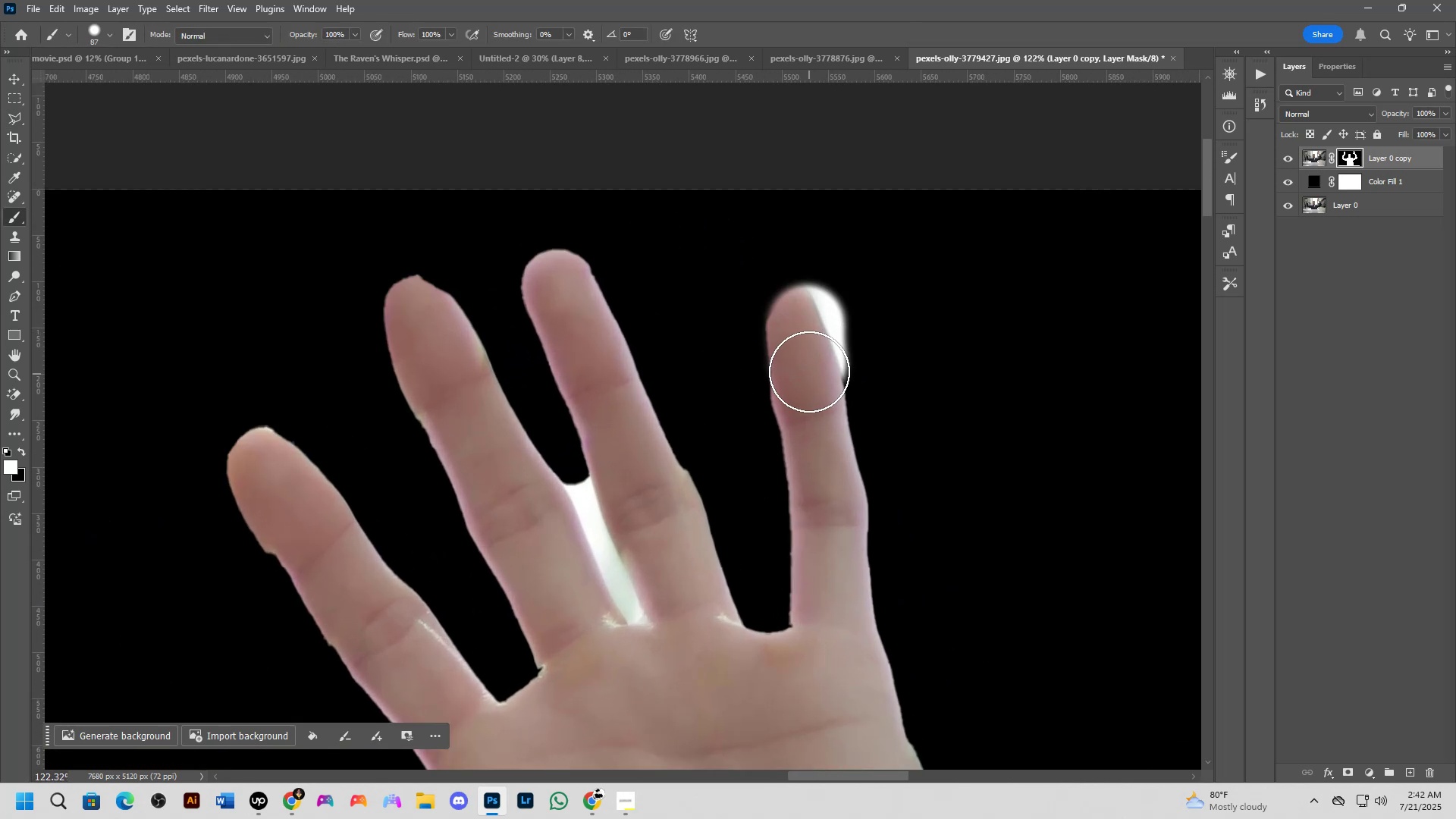 
key(Control+ControlLeft)
 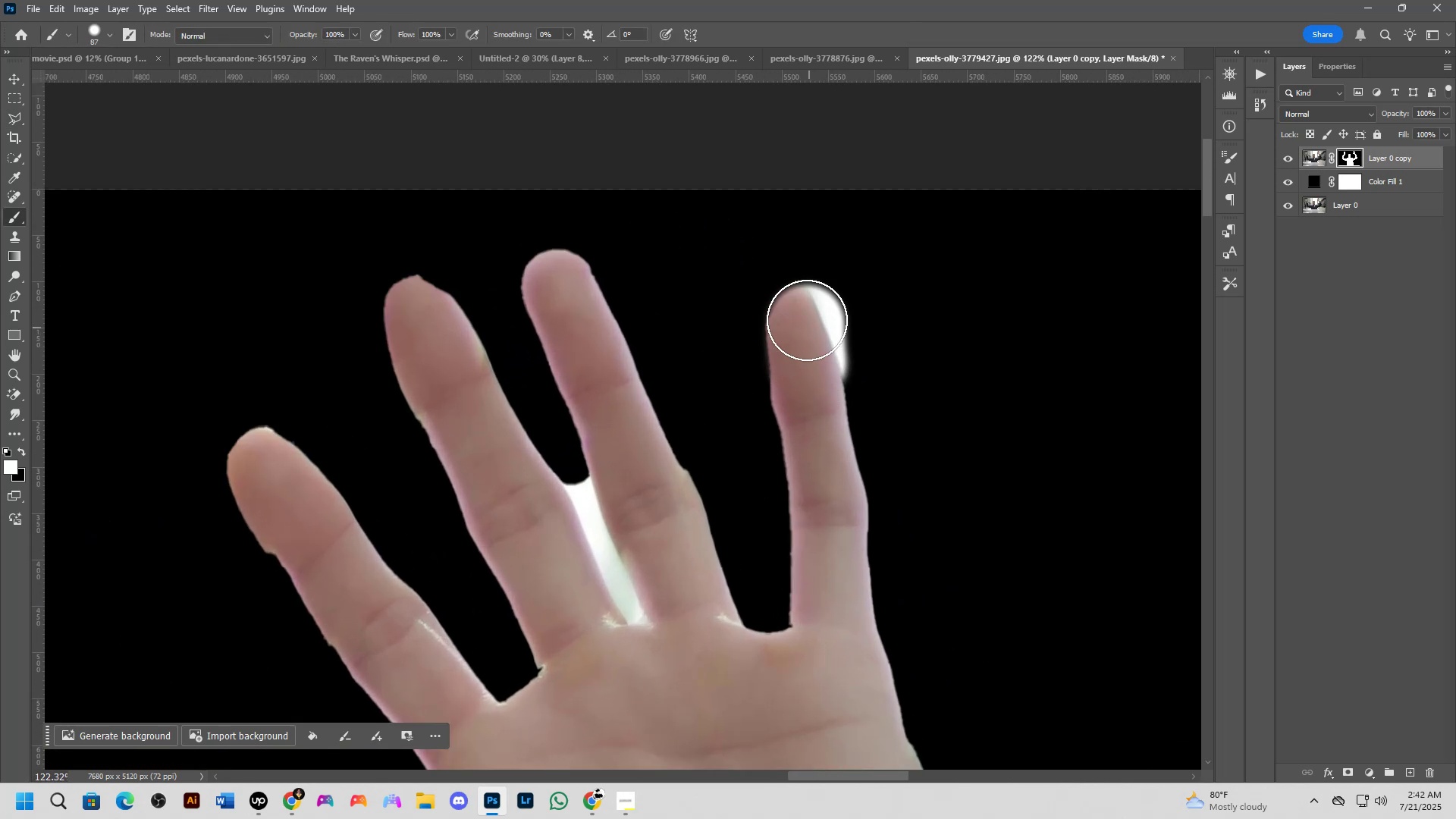 
left_click_drag(start_coordinate=[797, 306], to_coordinate=[792, 668])
 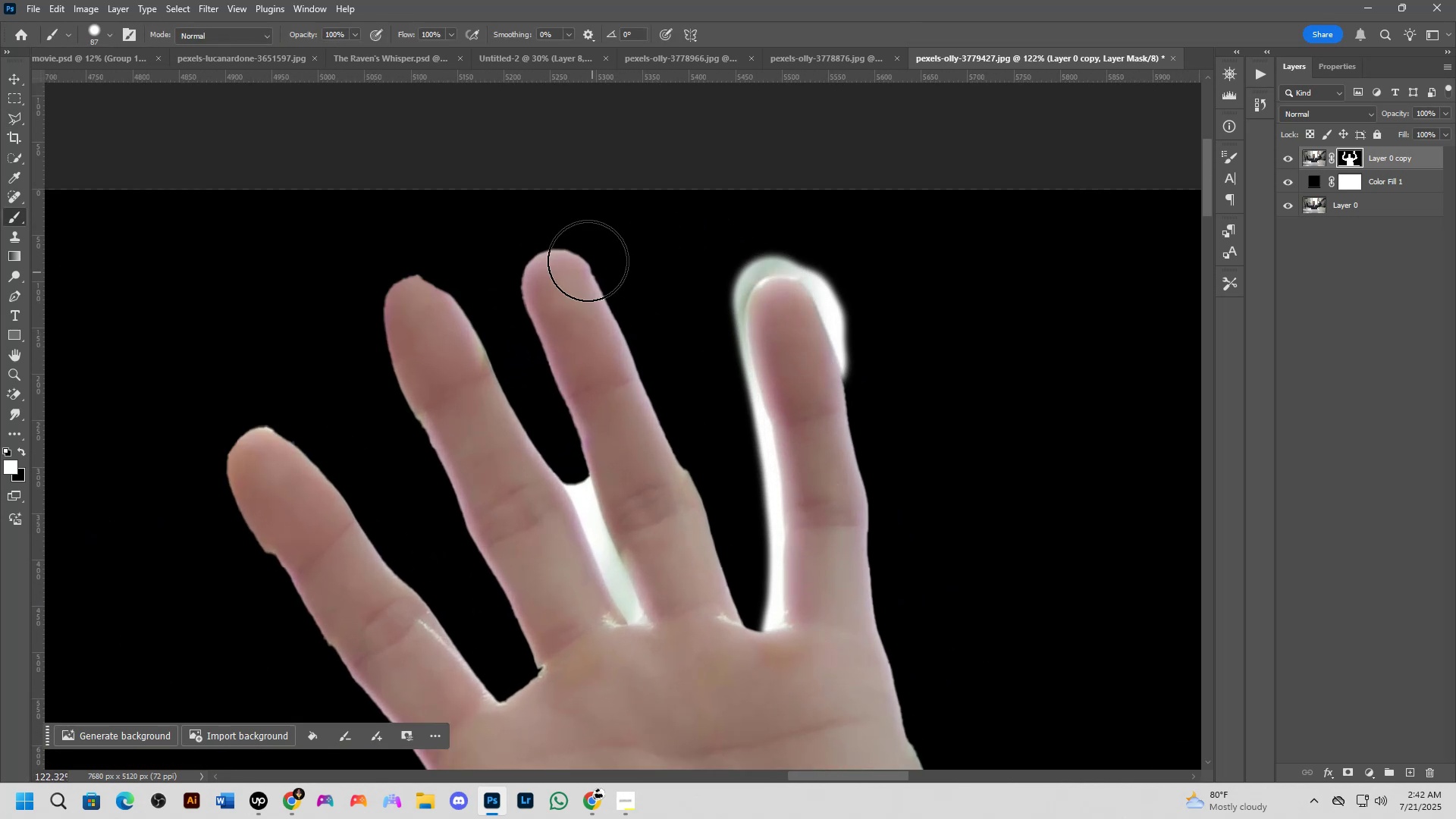 
left_click_drag(start_coordinate=[554, 262], to_coordinate=[741, 643])
 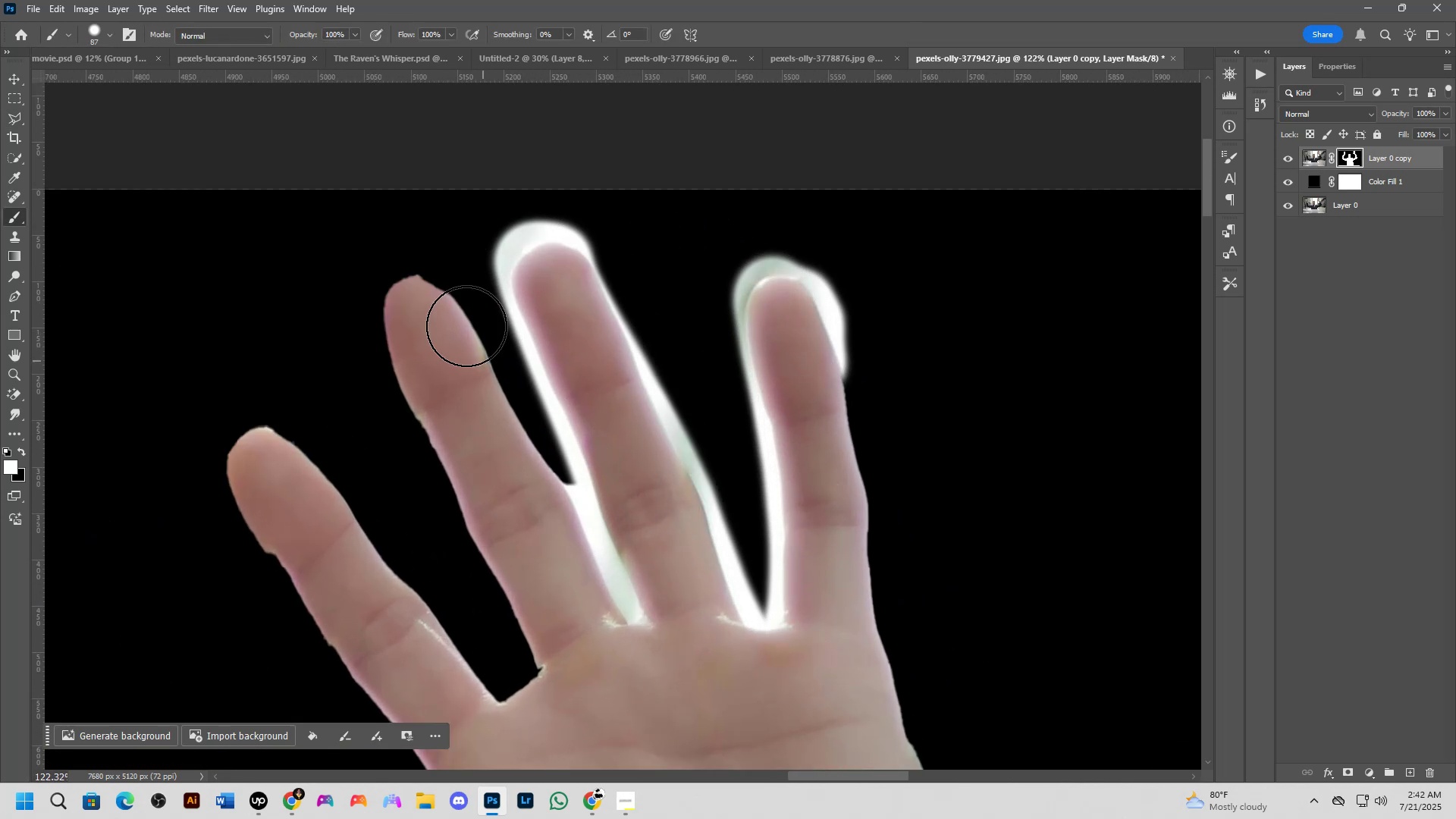 
left_click_drag(start_coordinate=[417, 272], to_coordinate=[598, 543])
 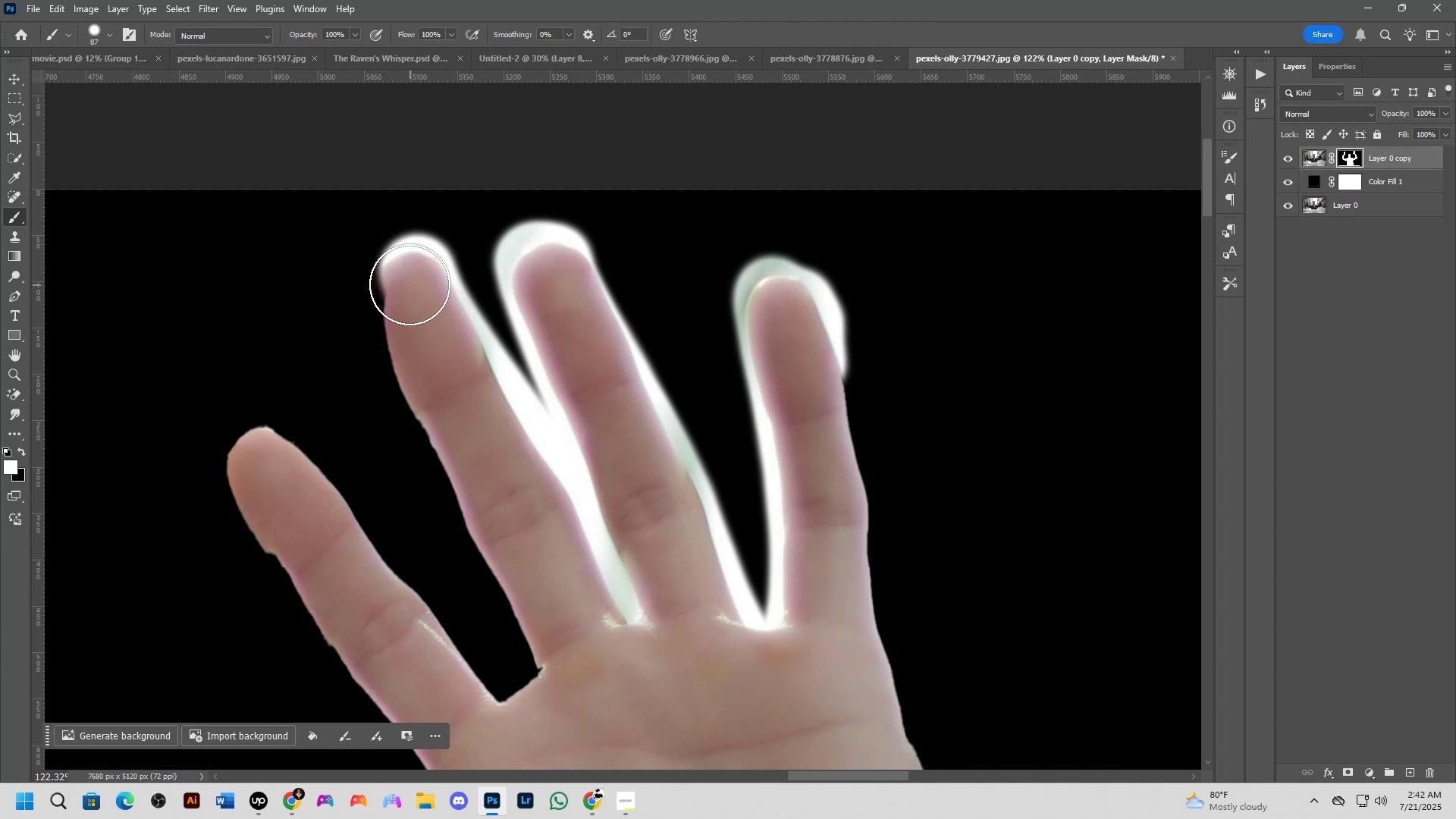 
left_click_drag(start_coordinate=[408, 274], to_coordinate=[584, 694])
 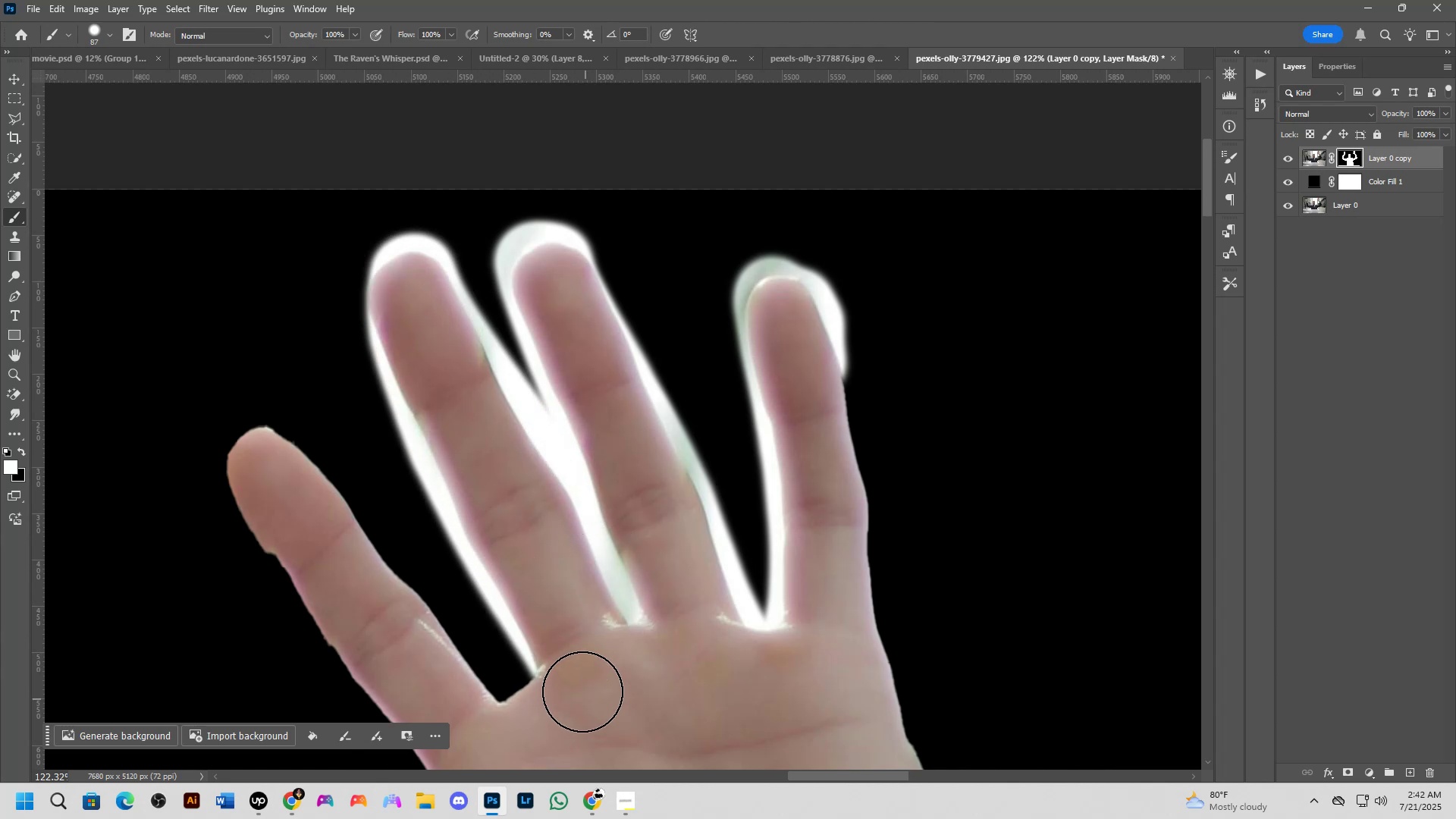 
hold_key(key=Space, duration=0.71)
 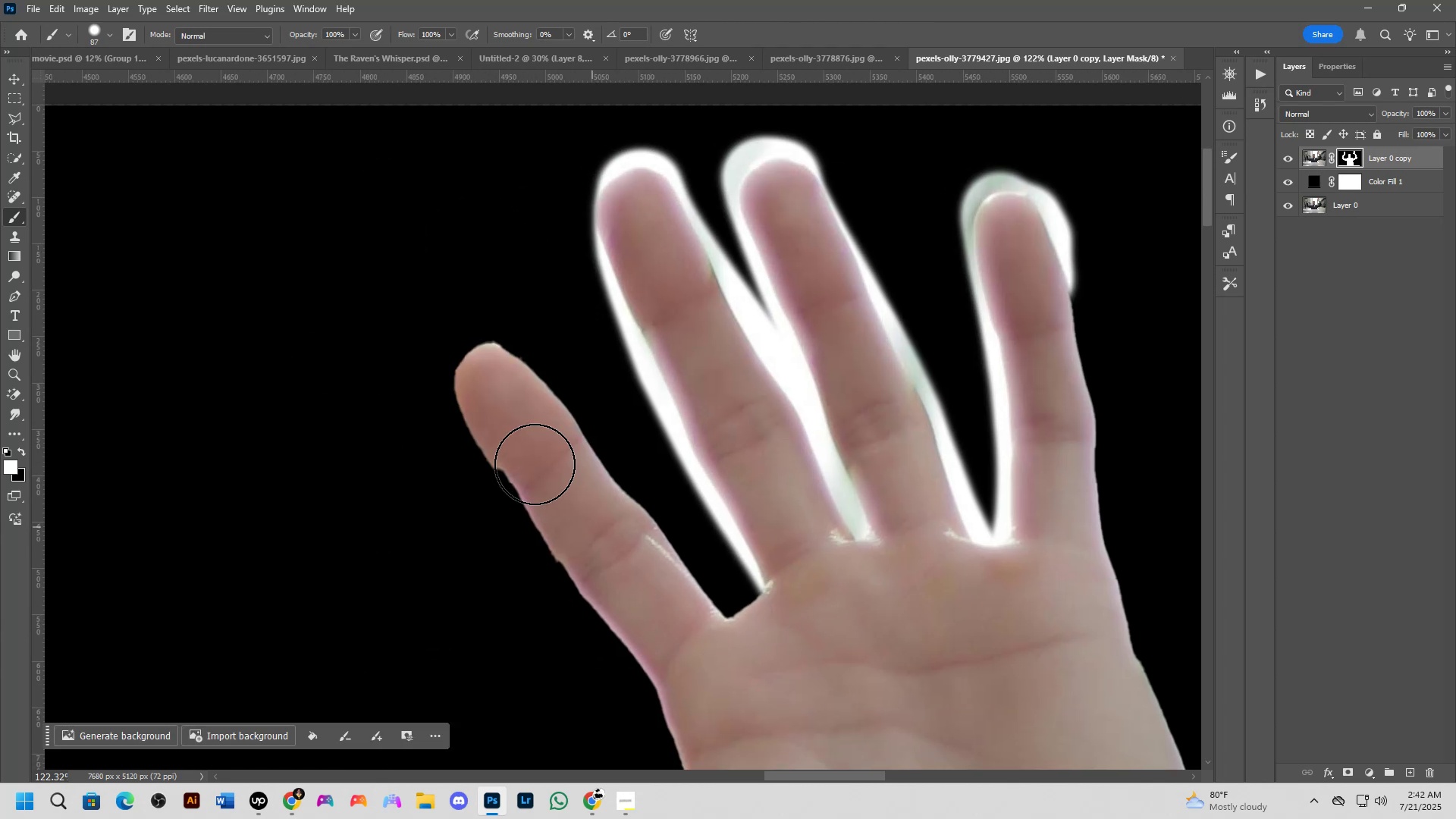 
left_click_drag(start_coordinate=[554, 676], to_coordinate=[782, 592])
 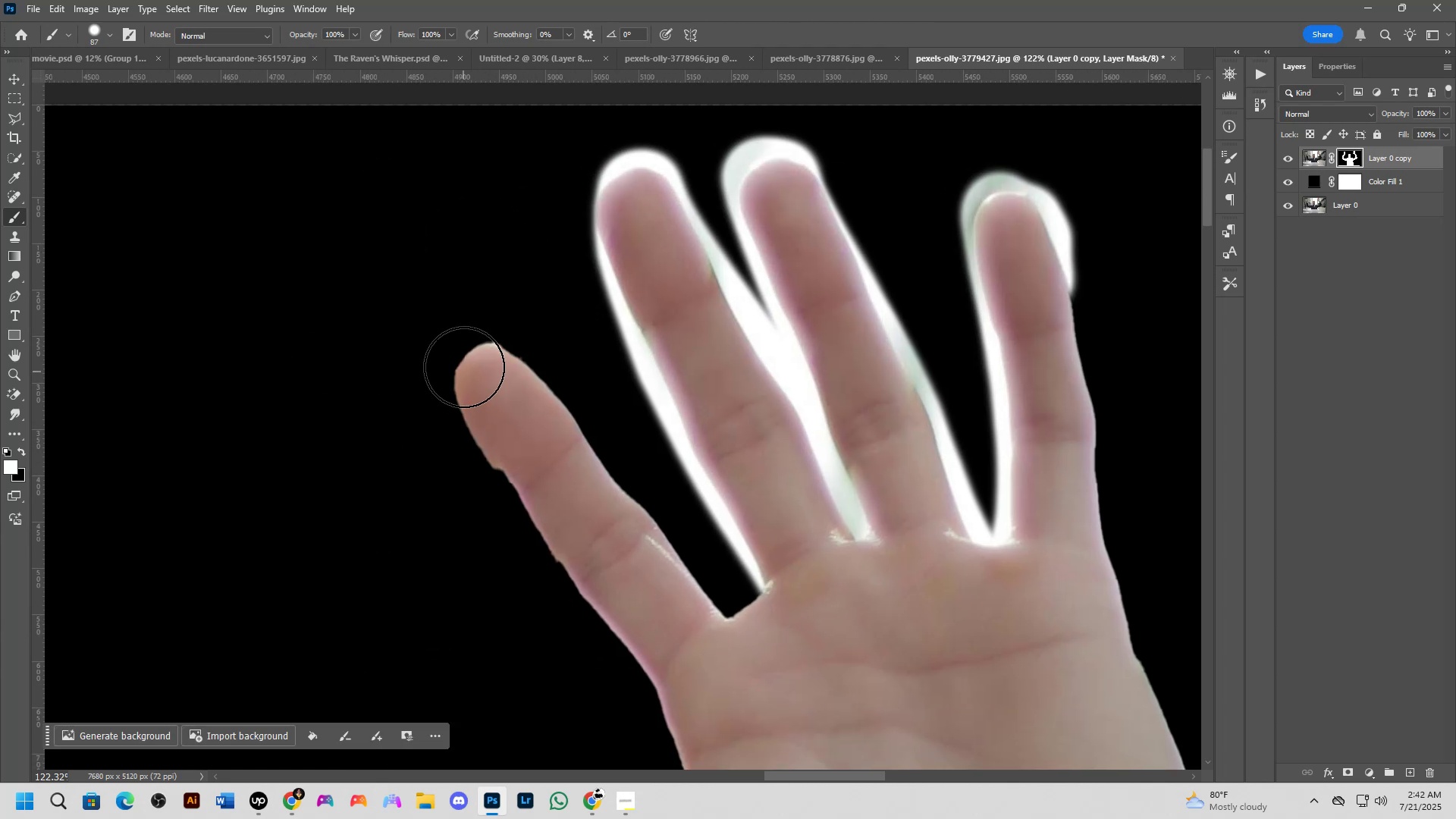 
key(Alt+AltLeft)
 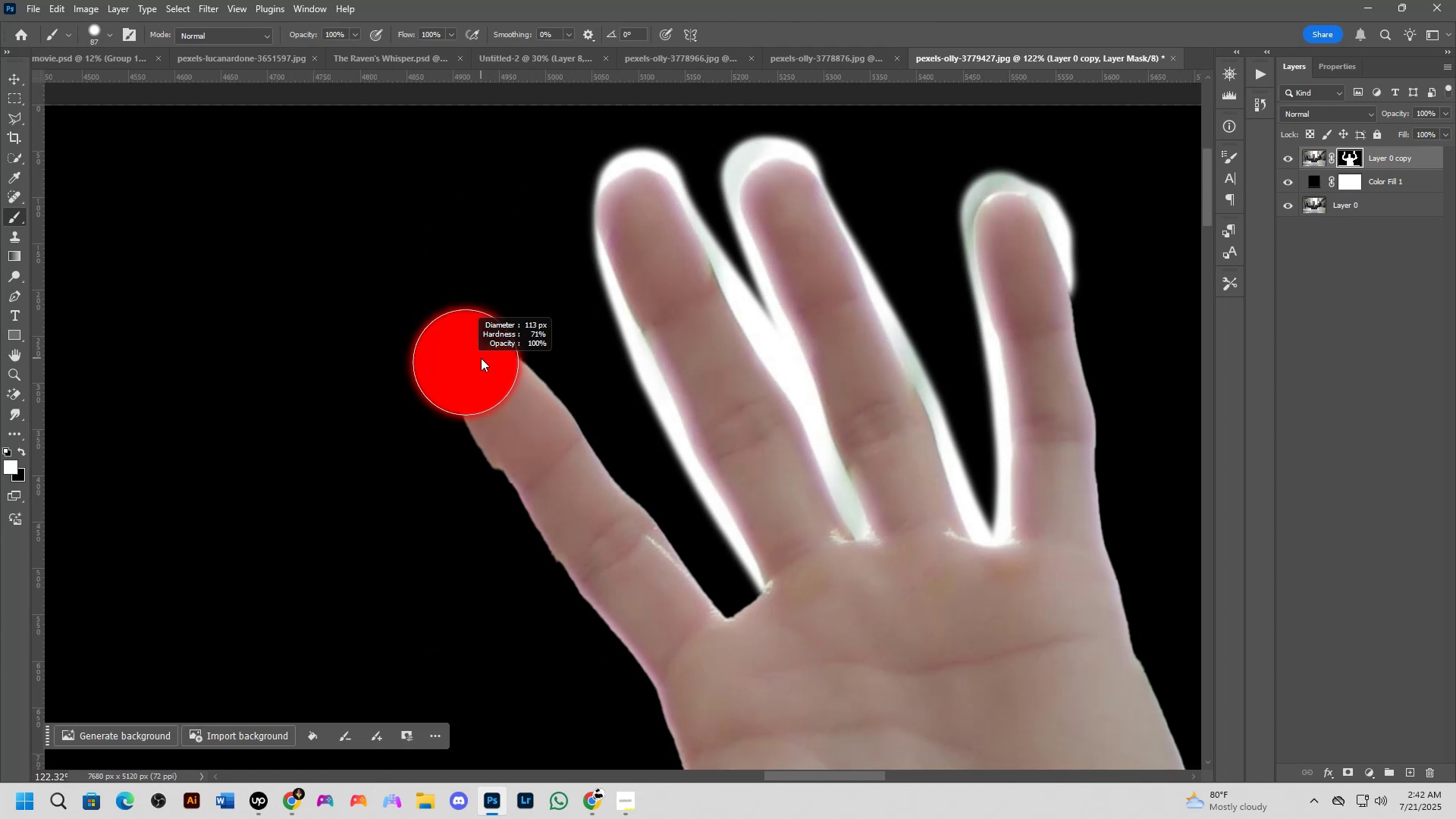 
left_click_drag(start_coordinate=[477, 360], to_coordinate=[482, 353])
 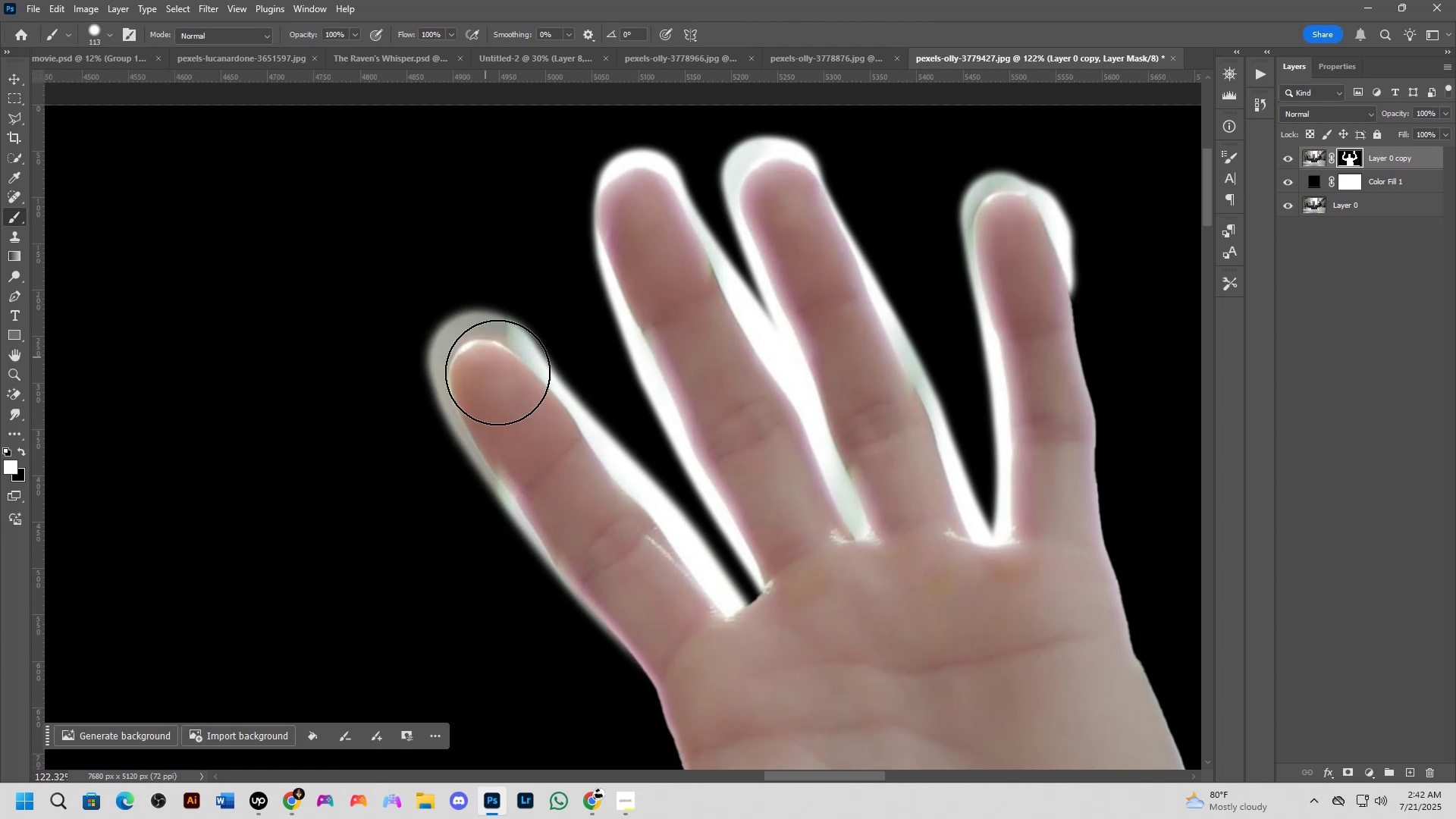 
hold_key(key=Space, duration=0.44)
 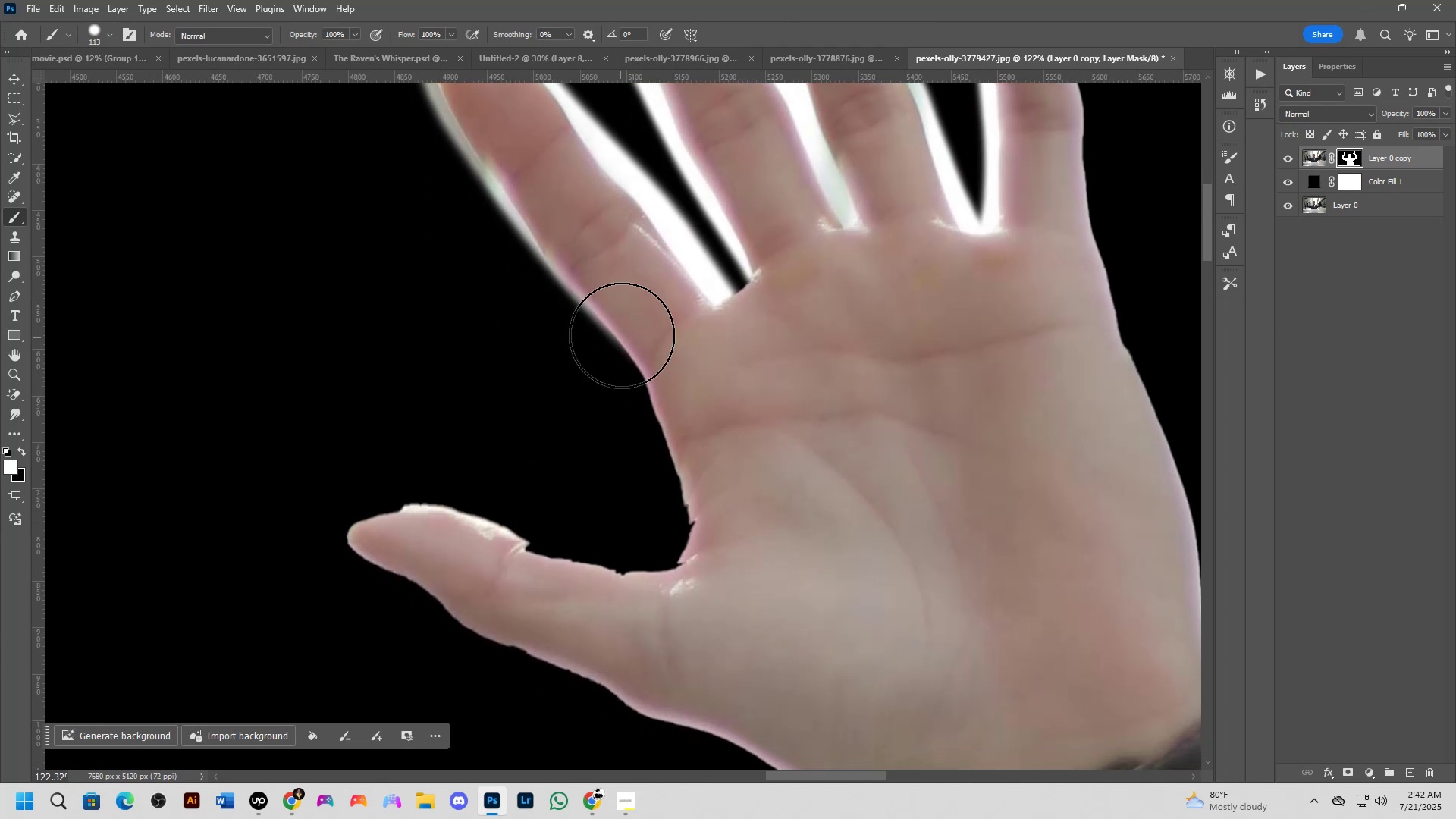 
left_click_drag(start_coordinate=[609, 570], to_coordinate=[598, 295])
 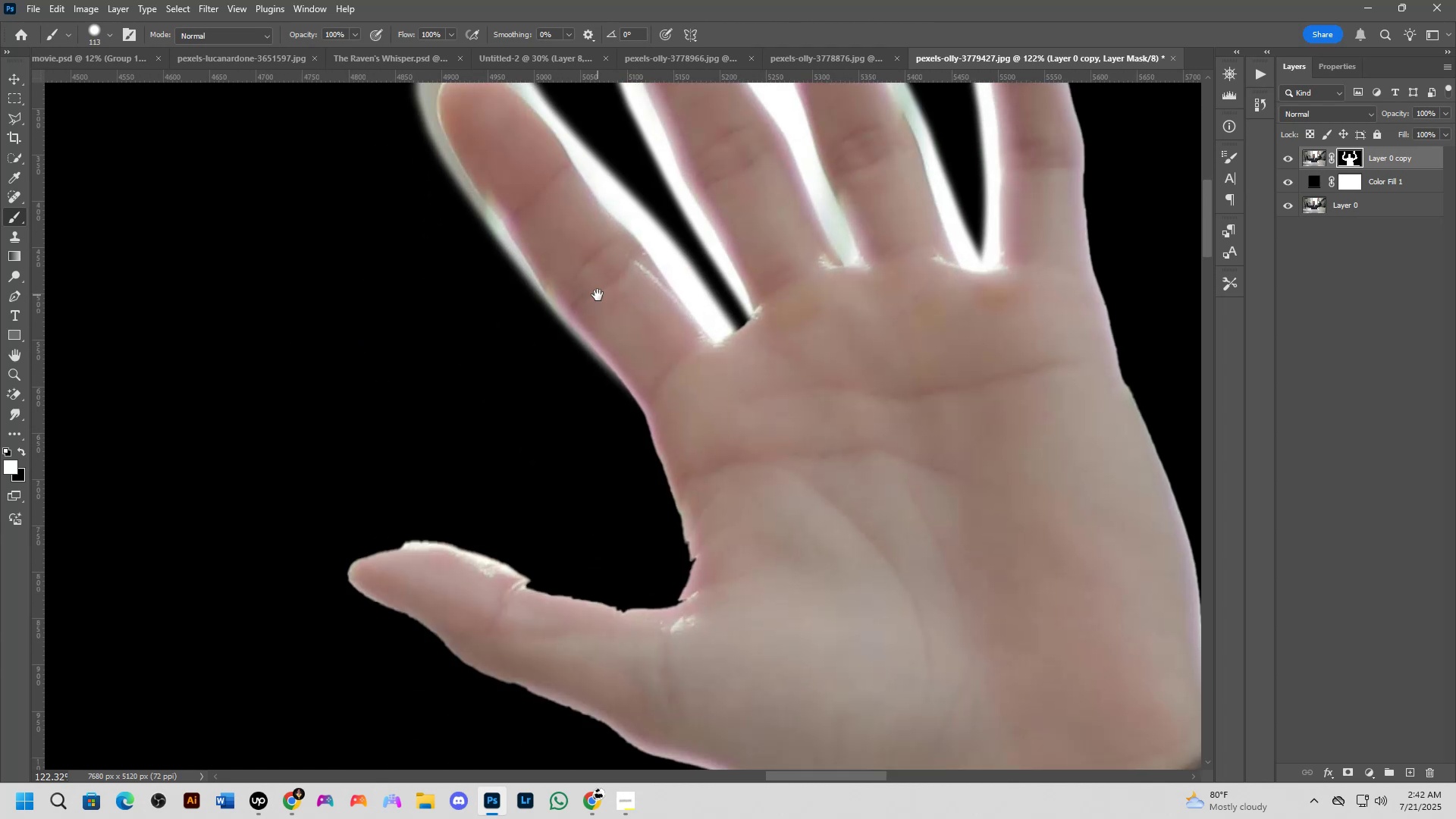 
key(Shift+ShiftLeft)
 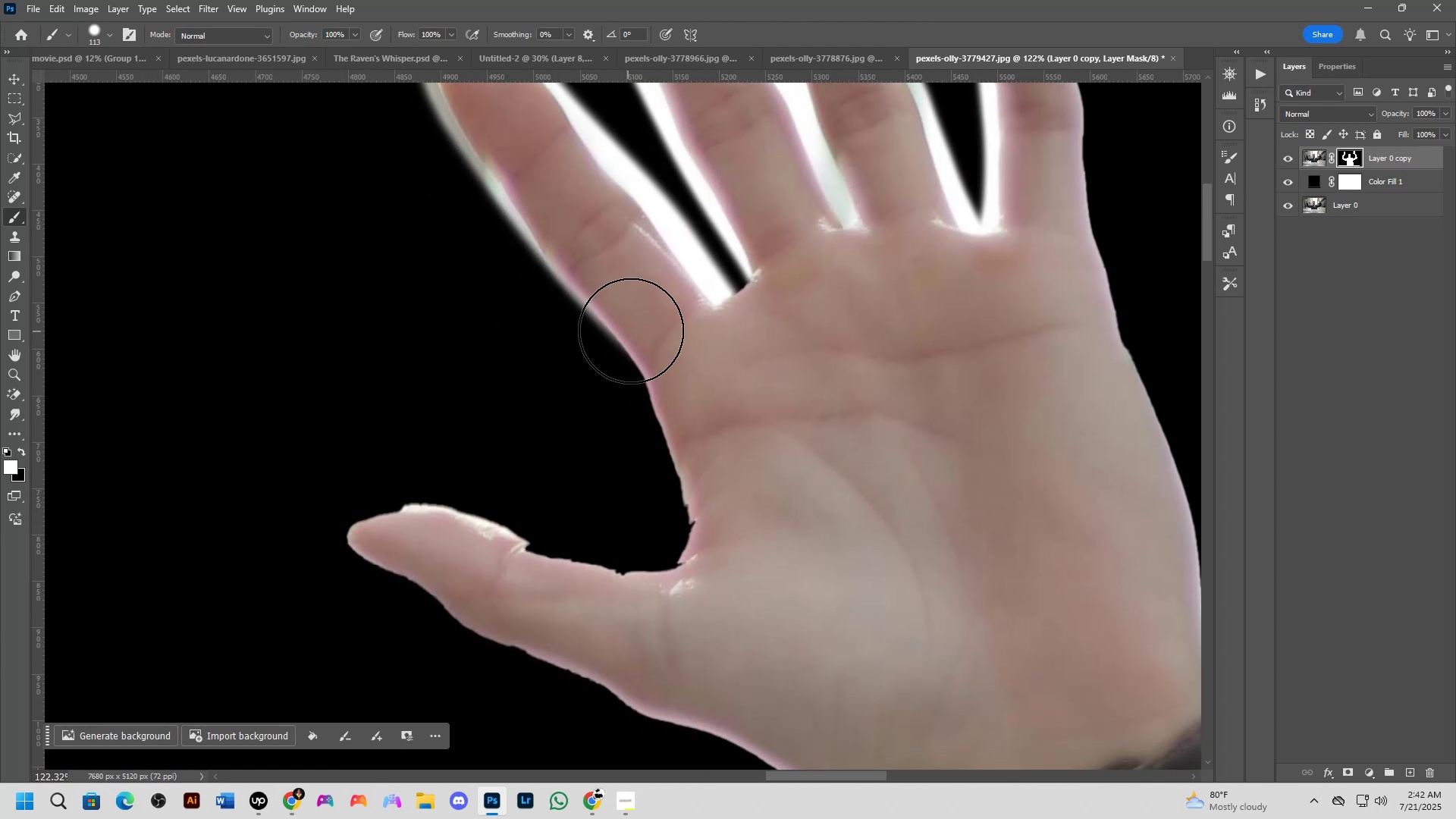 
left_click_drag(start_coordinate=[639, 333], to_coordinate=[723, 671])
 